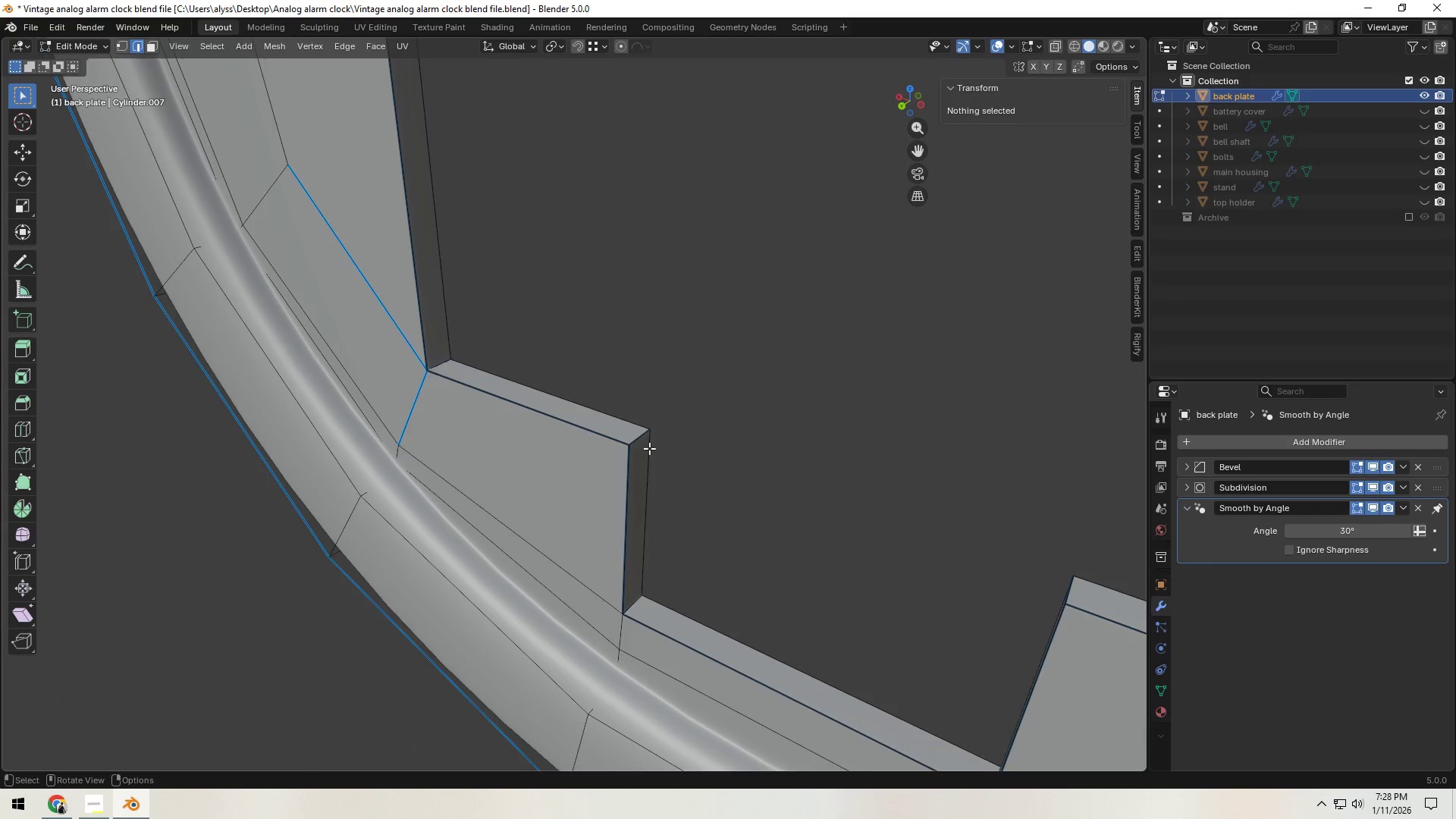 
scroll: coordinate [698, 424], scroll_direction: down, amount: 8.0
 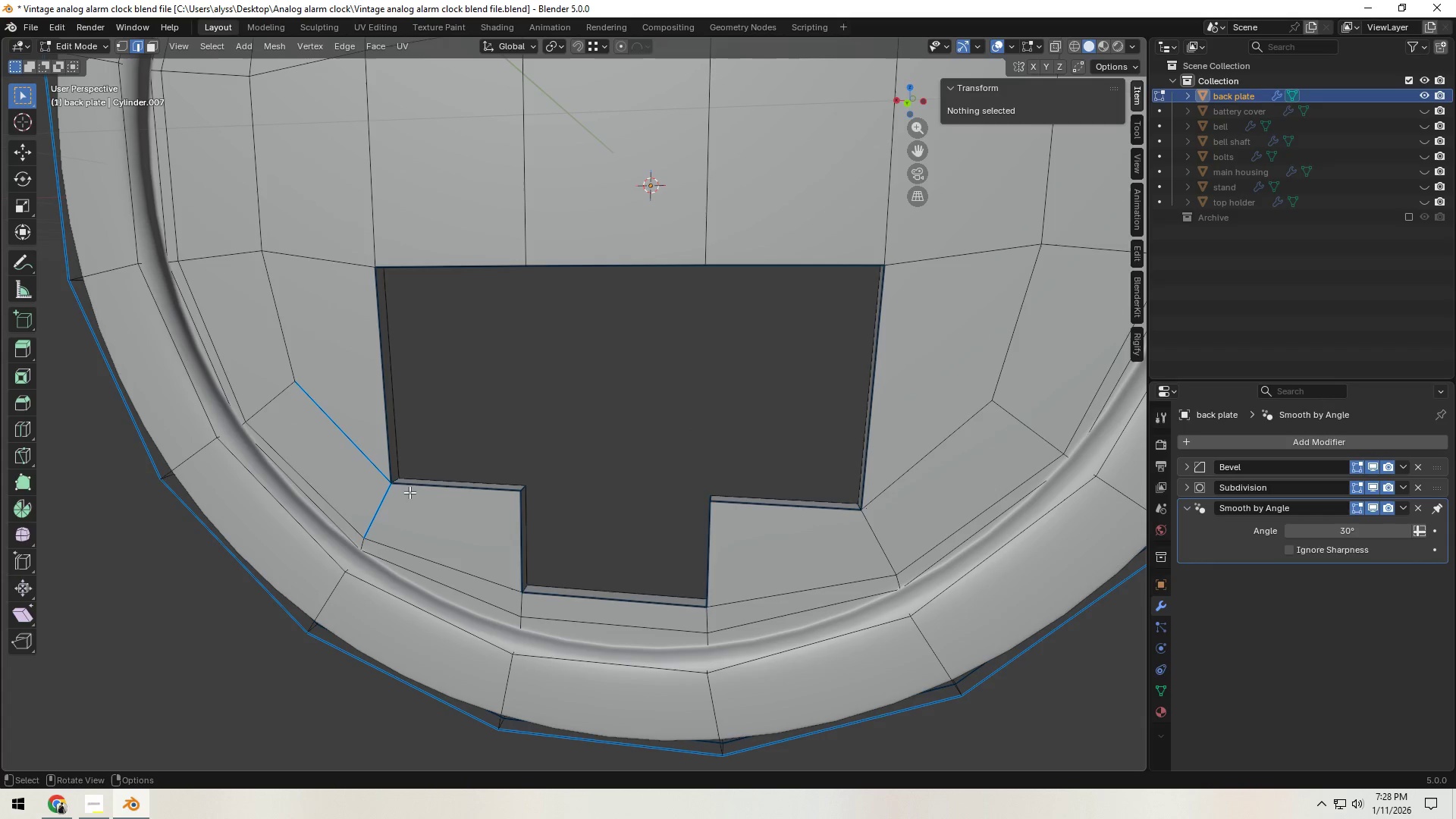 
left_click([374, 466])
 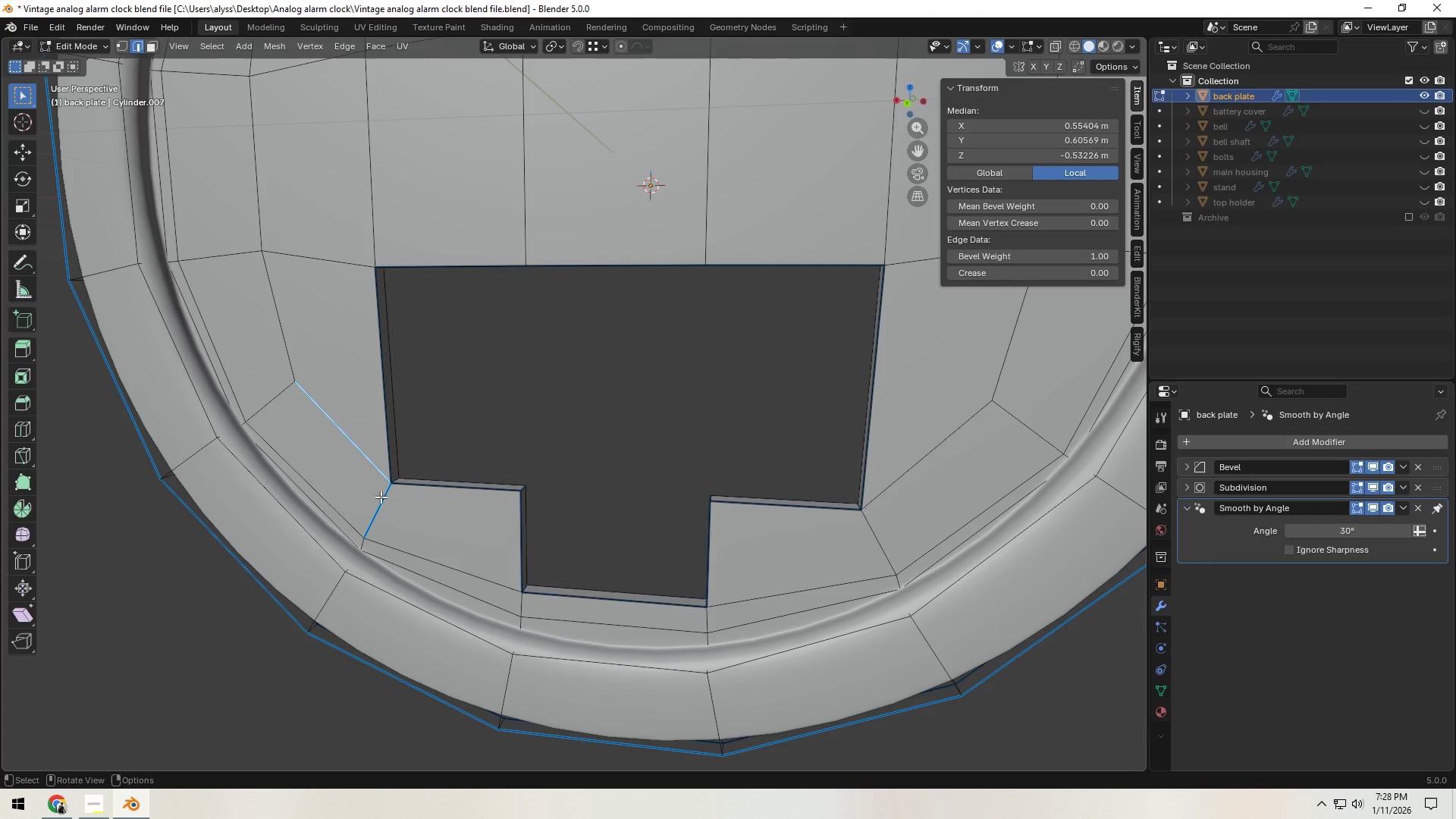 
hold_key(key=ShiftLeft, duration=1.08)
left_click([379, 506])
 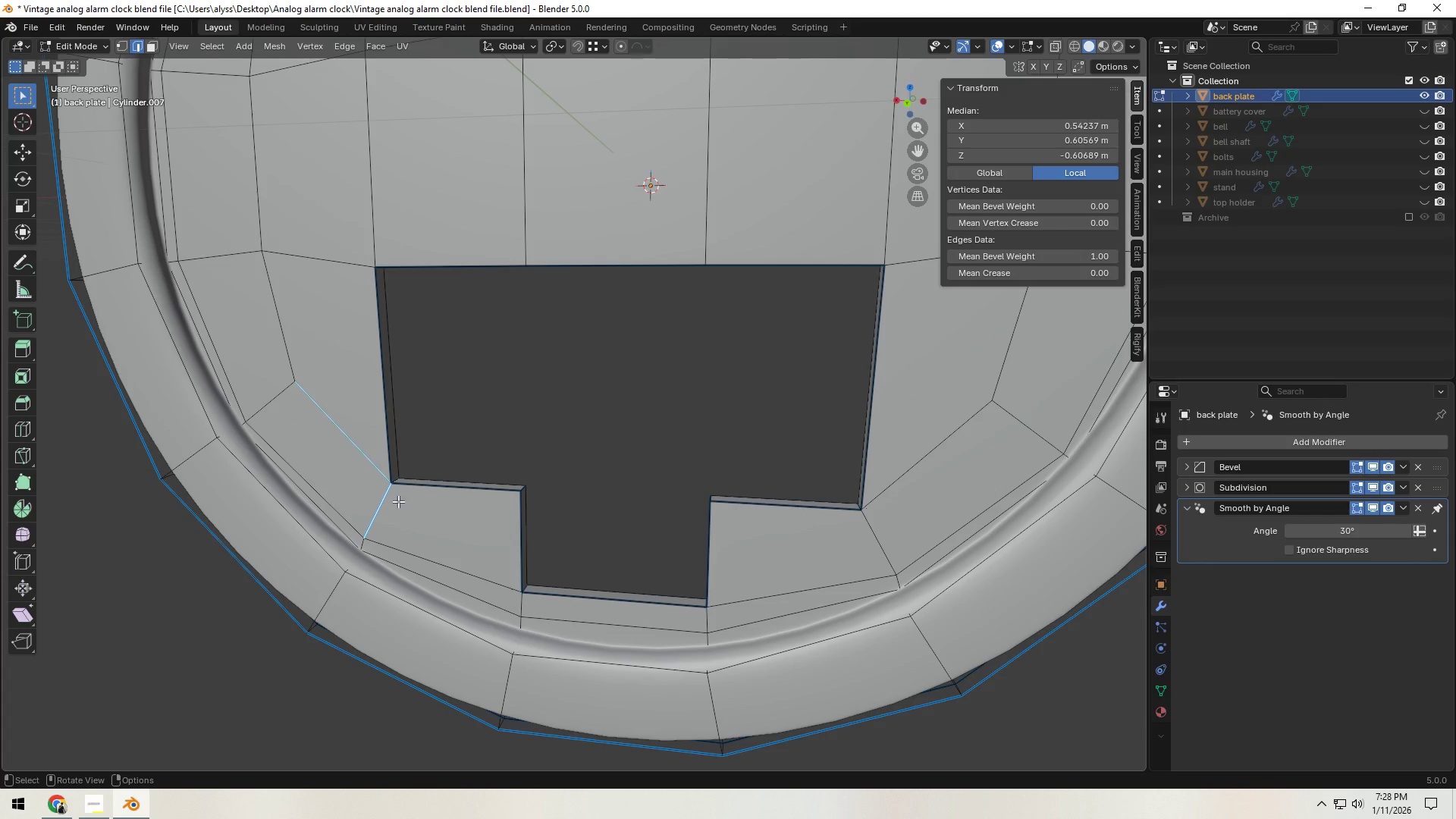 
hold_key(key=Z, duration=0.34)
 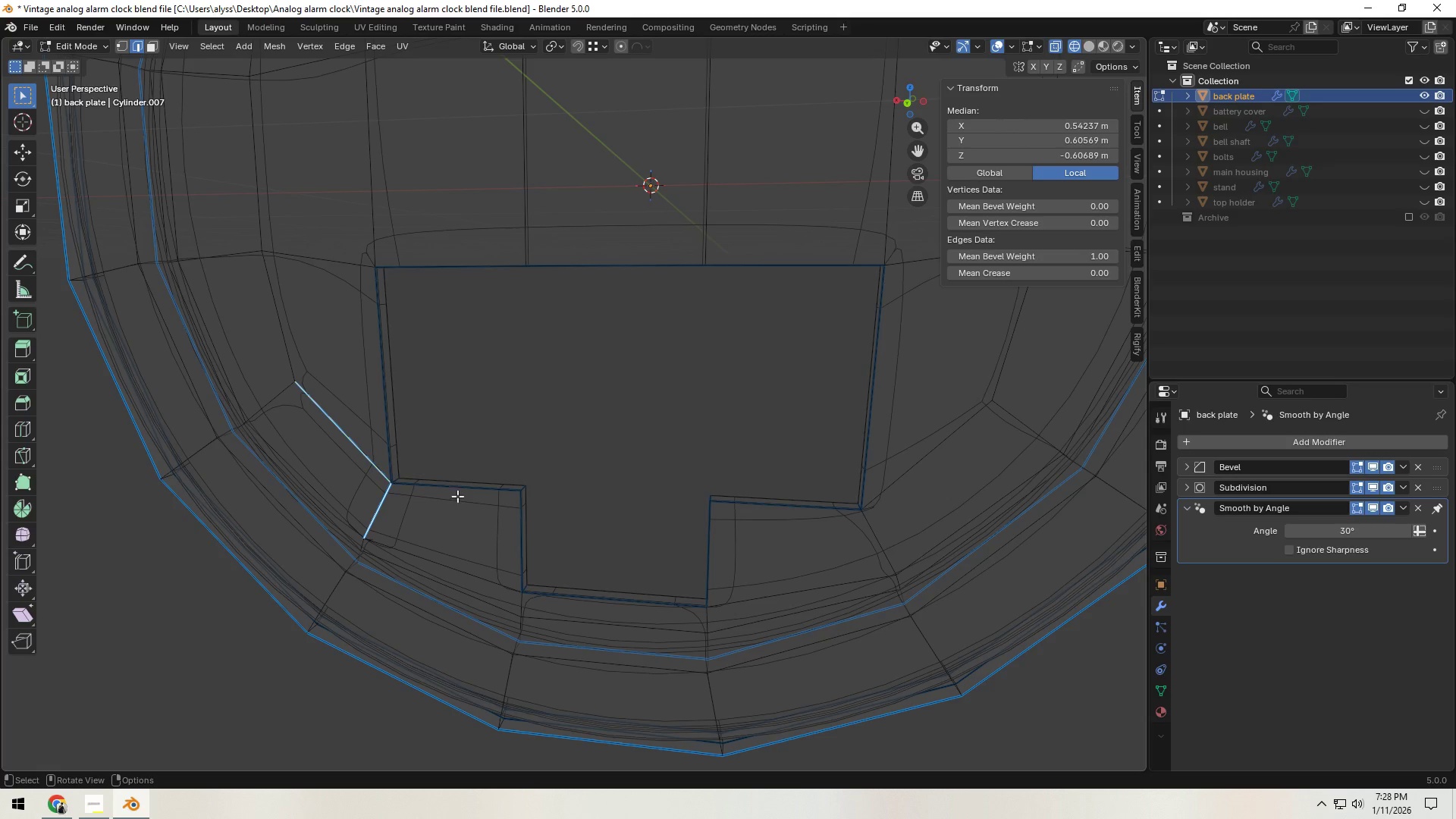 
key(C)
 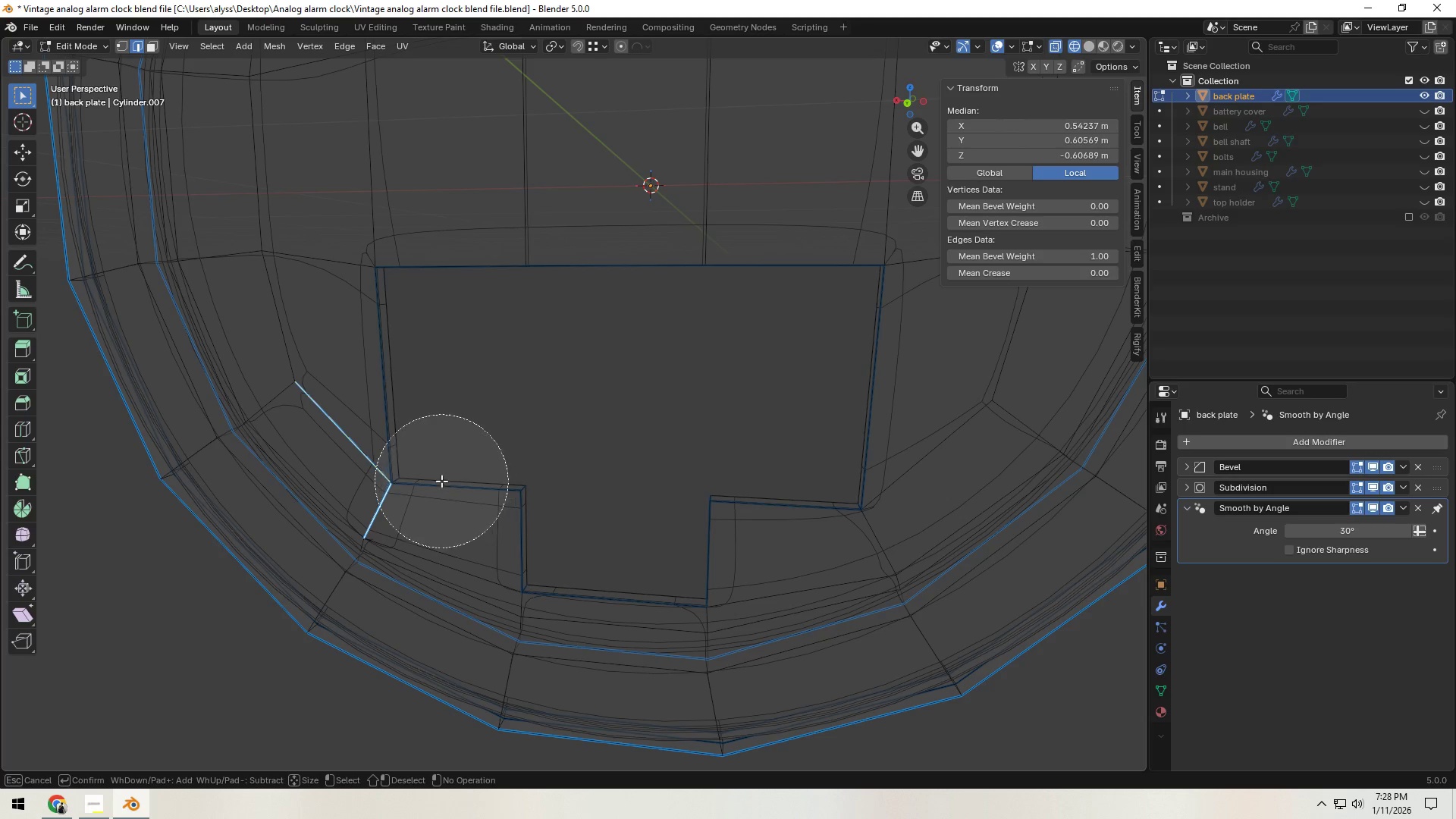 
left_click_drag(start_coordinate=[439, 477], to_coordinate=[535, 507])
 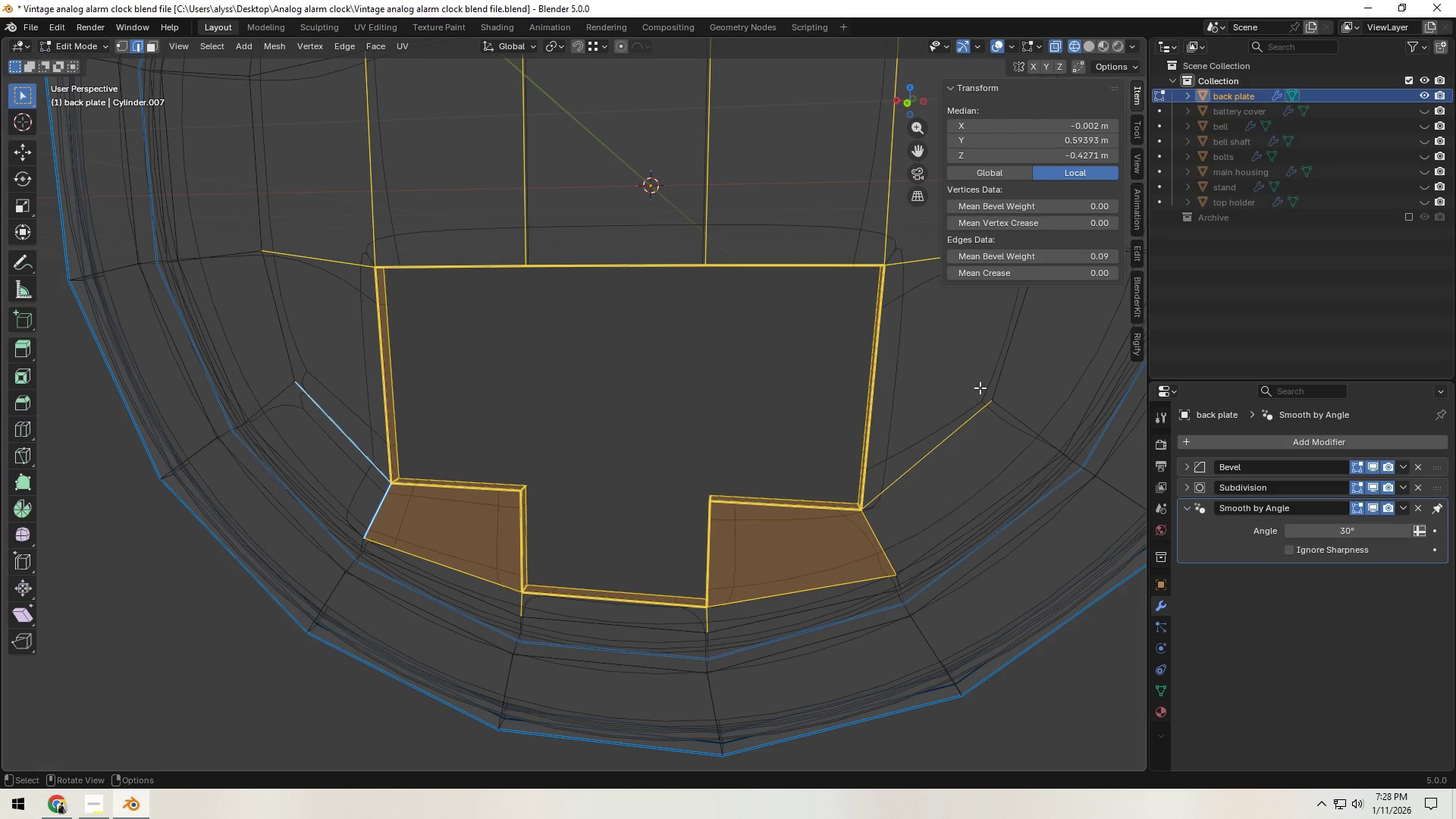 
left_click([535, 507])
 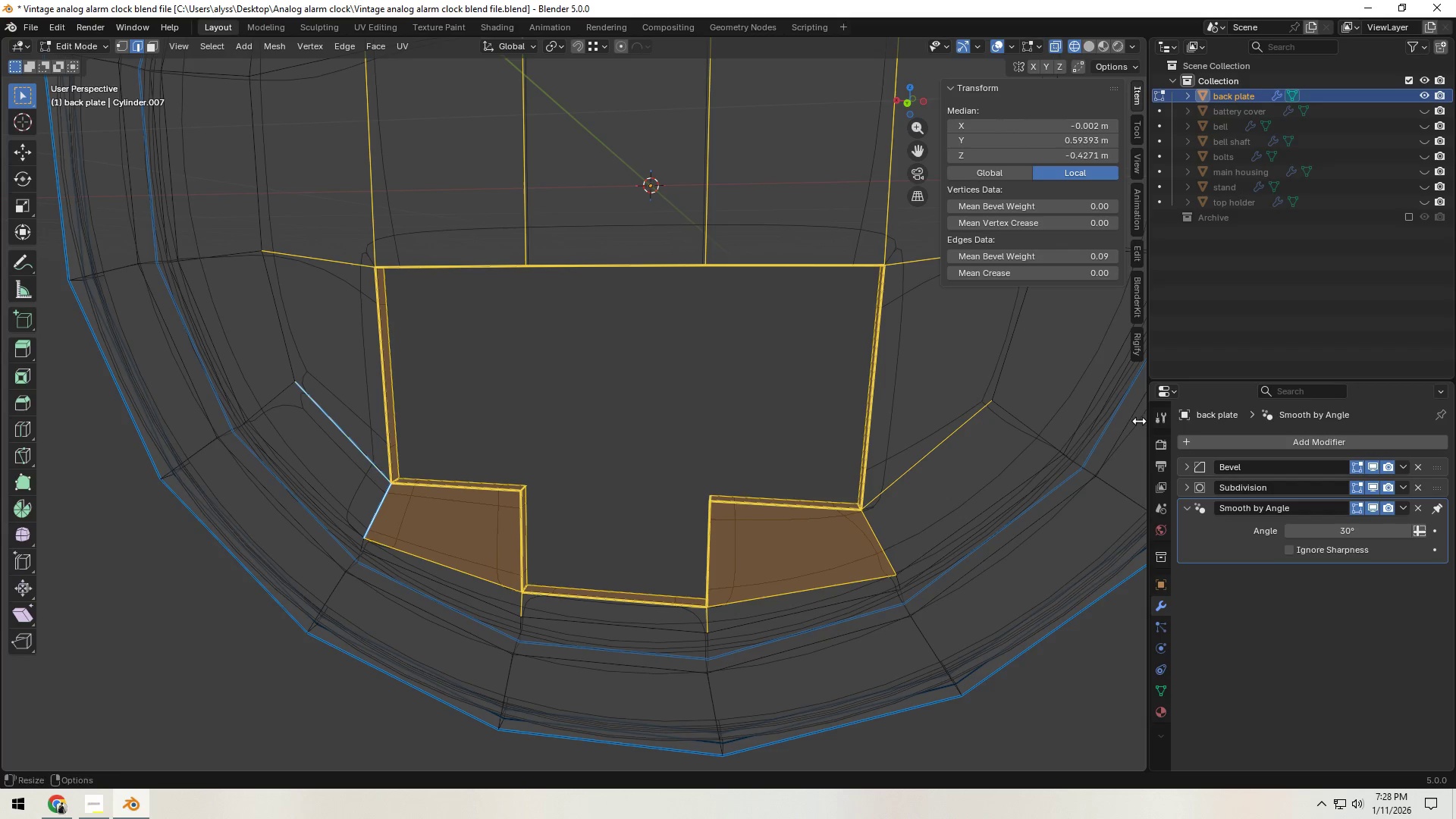 
right_click([535, 507])
 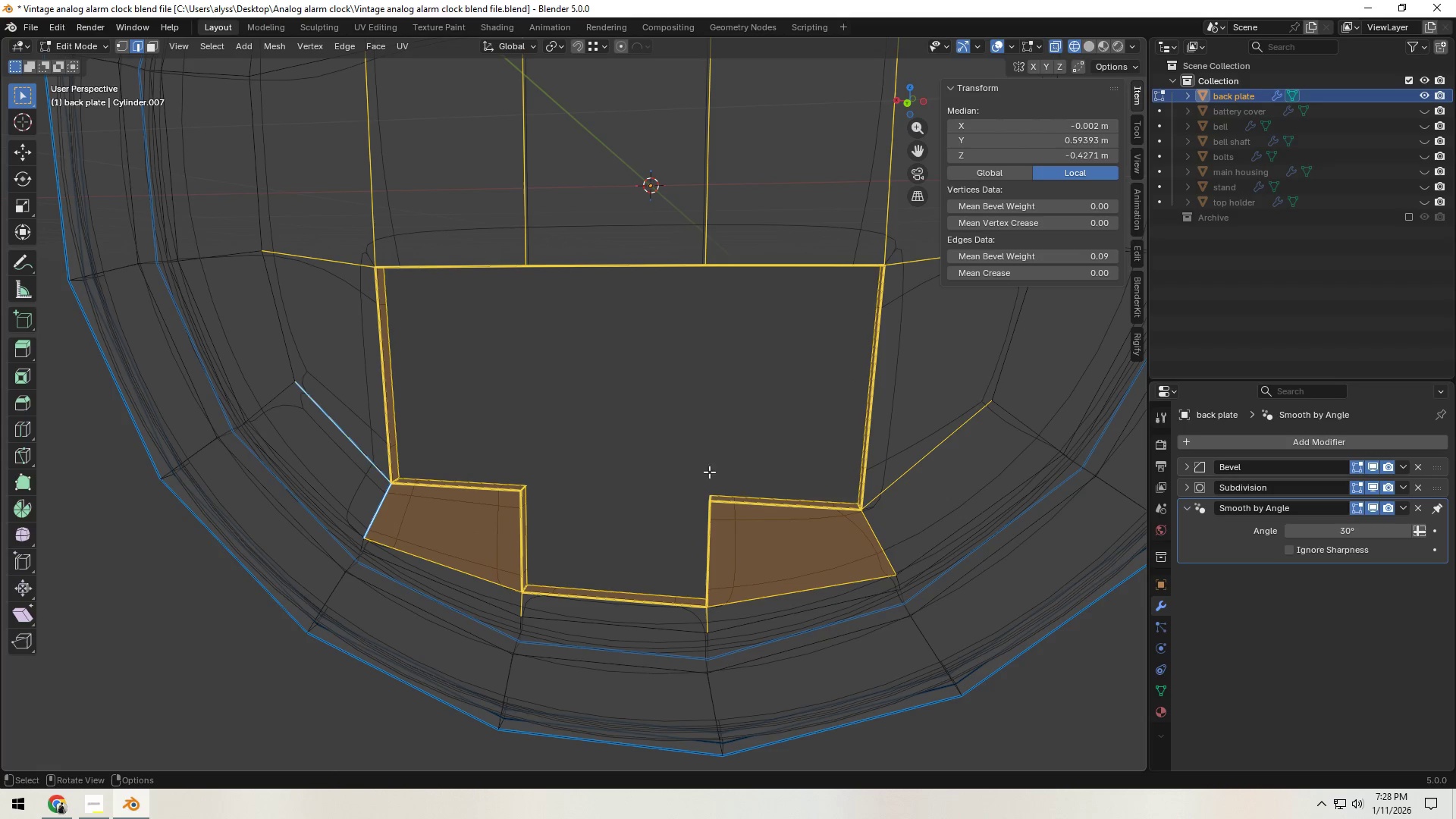 
left_click_drag(start_coordinate=[1058, 257], to_coordinate=[689, 302])
 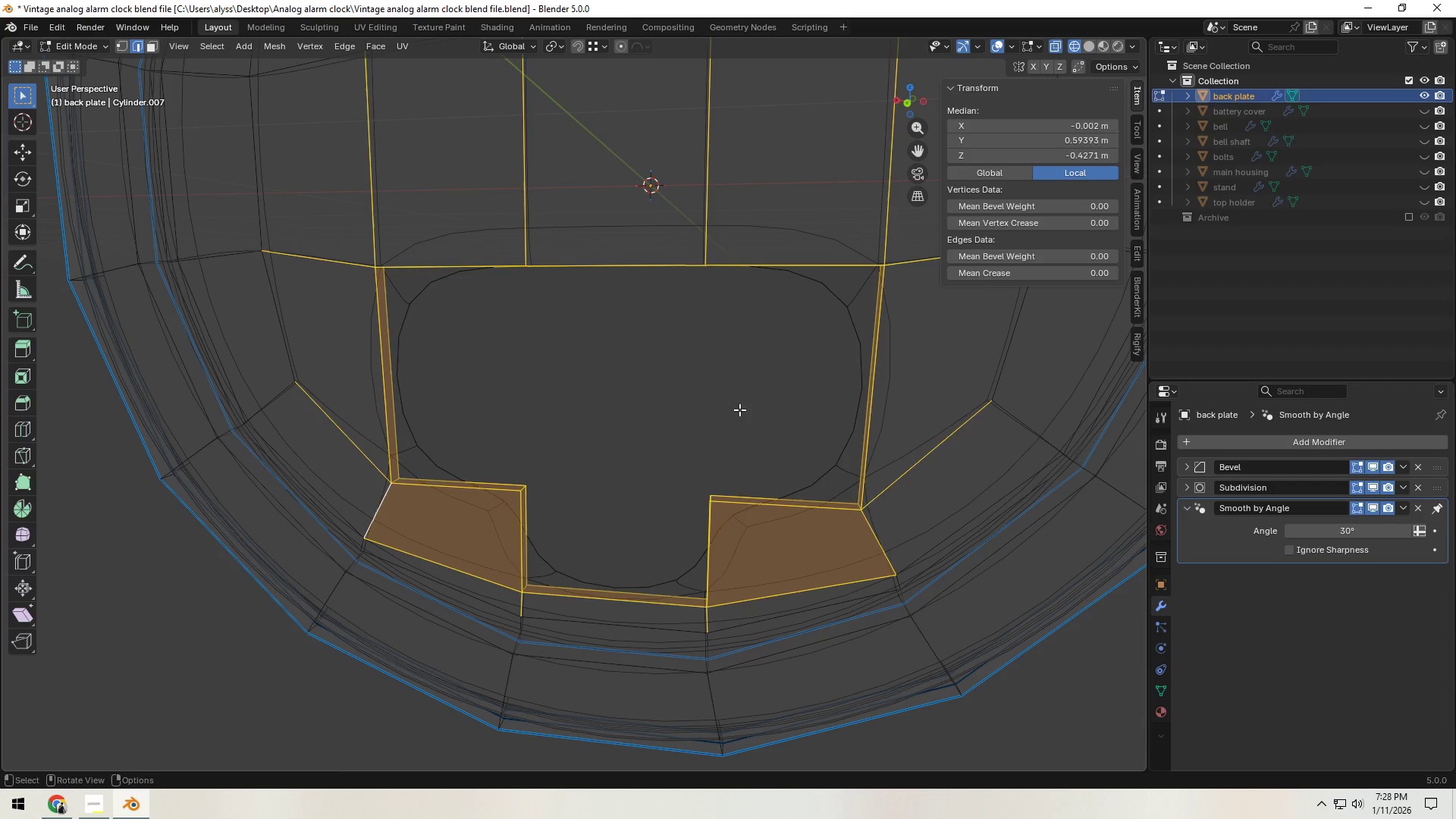 
left_click([658, 426])
 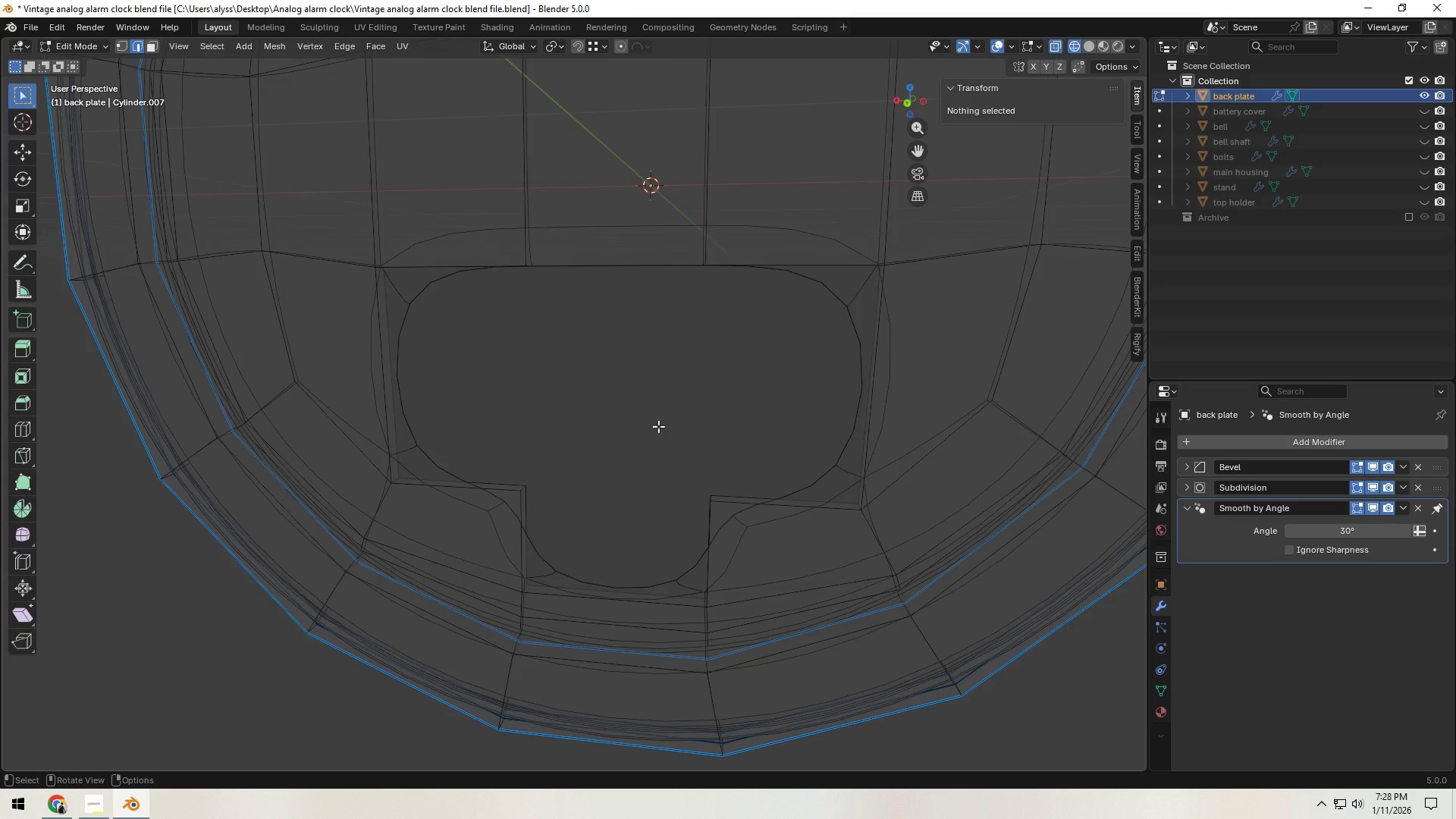 
key(Tab)
 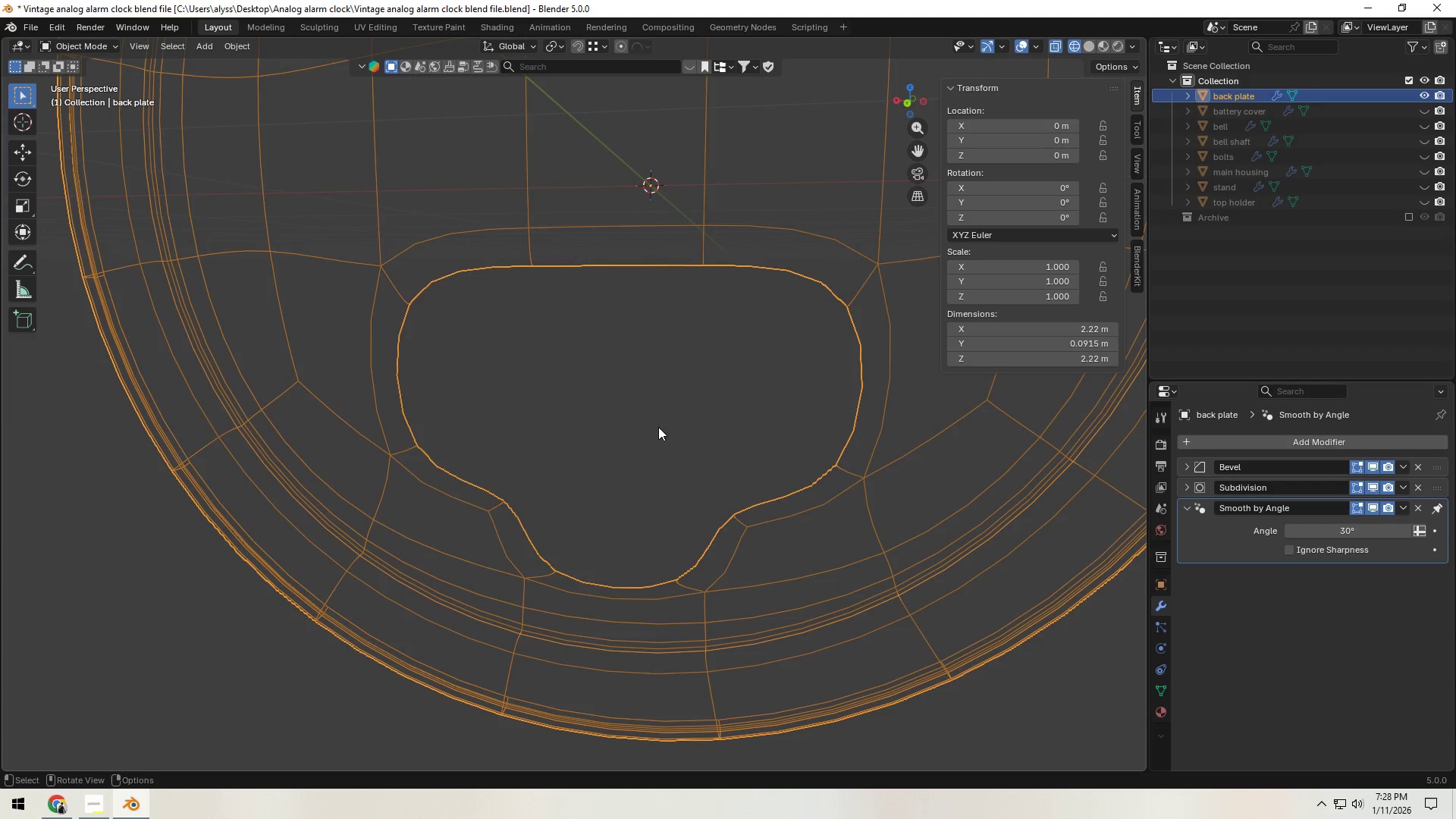 
key(Z)
 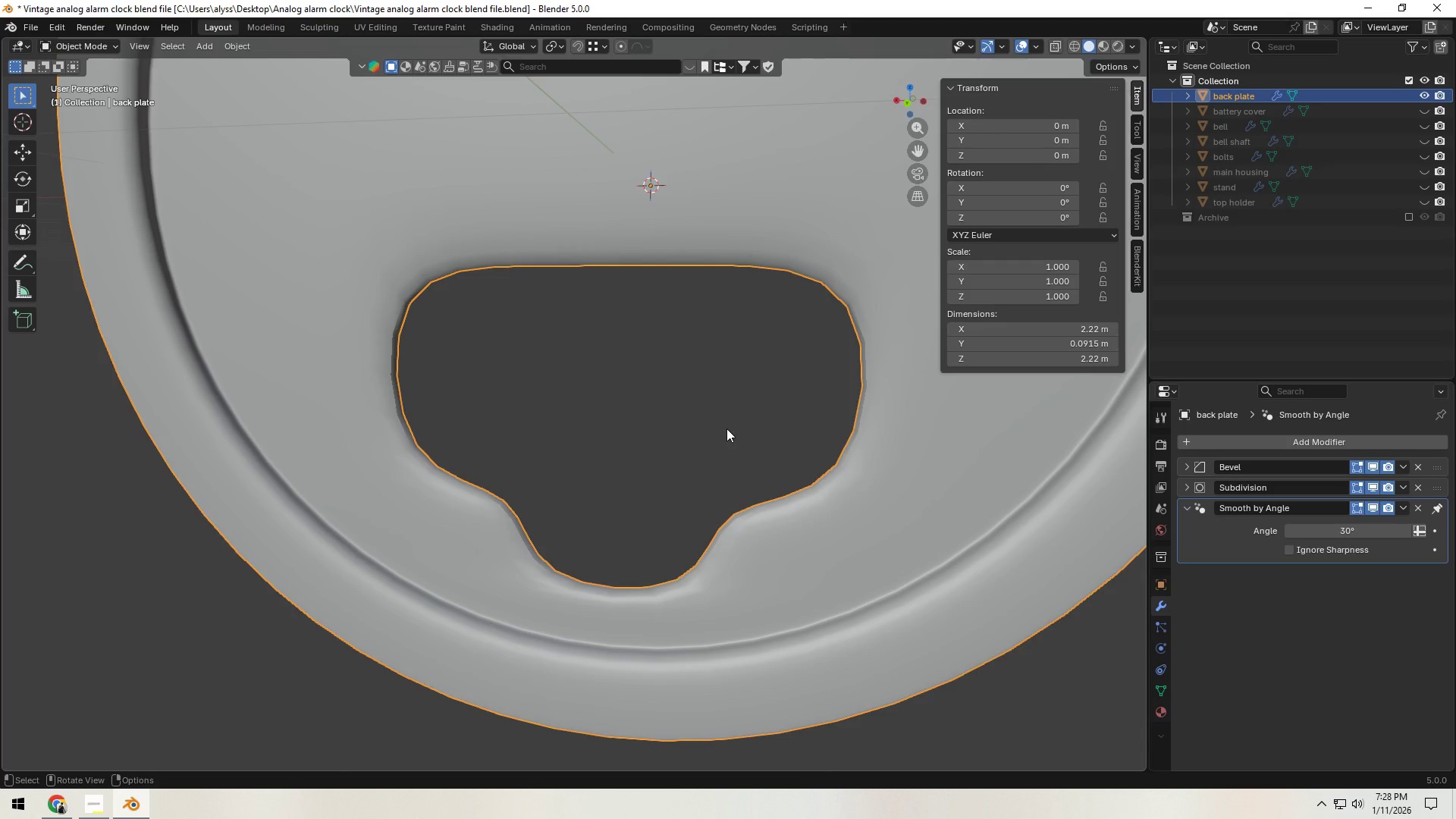 
left_click([726, 428])
 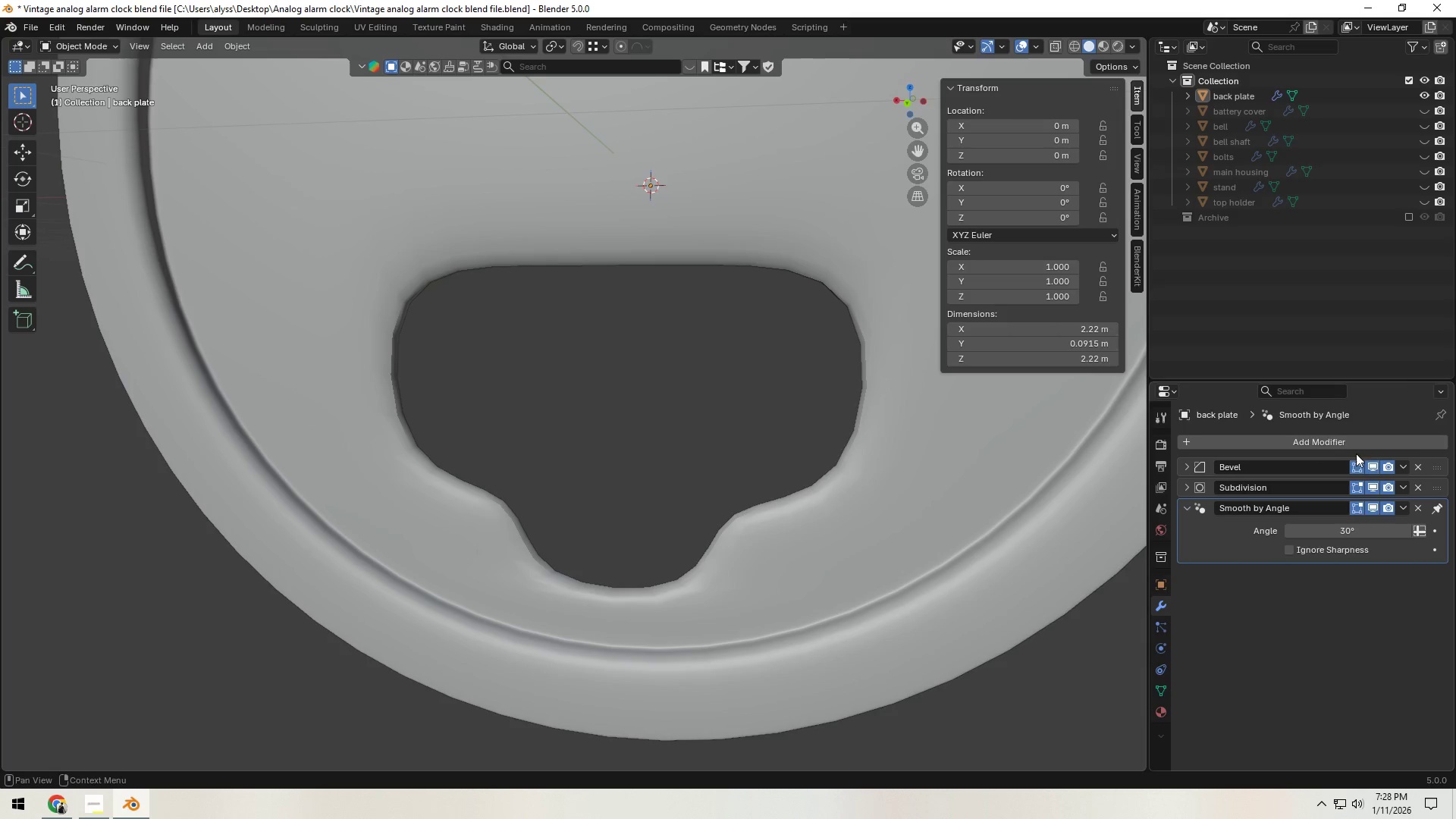 
mouse_move([1354, 469])
 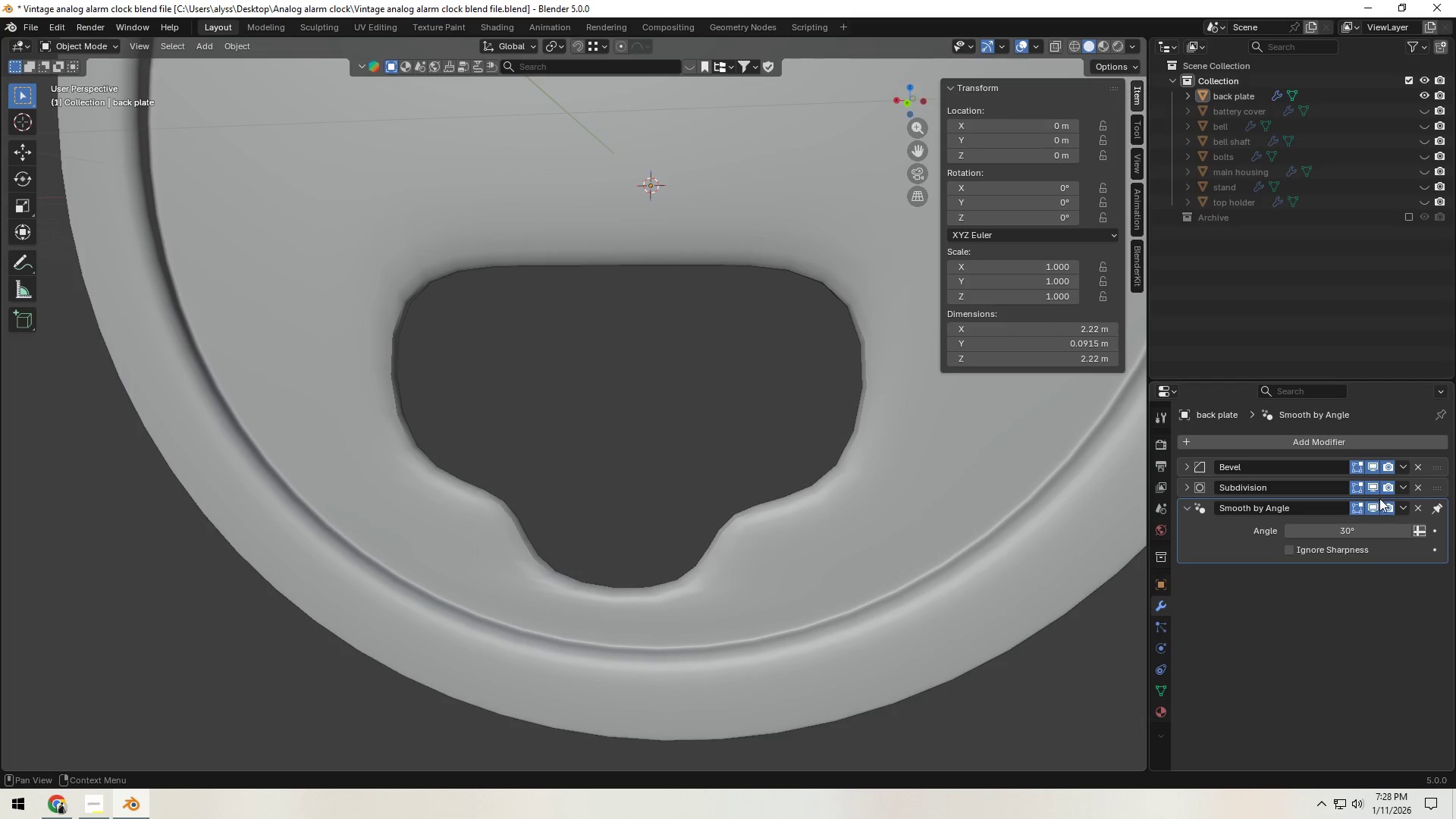 
left_click([1376, 488])
 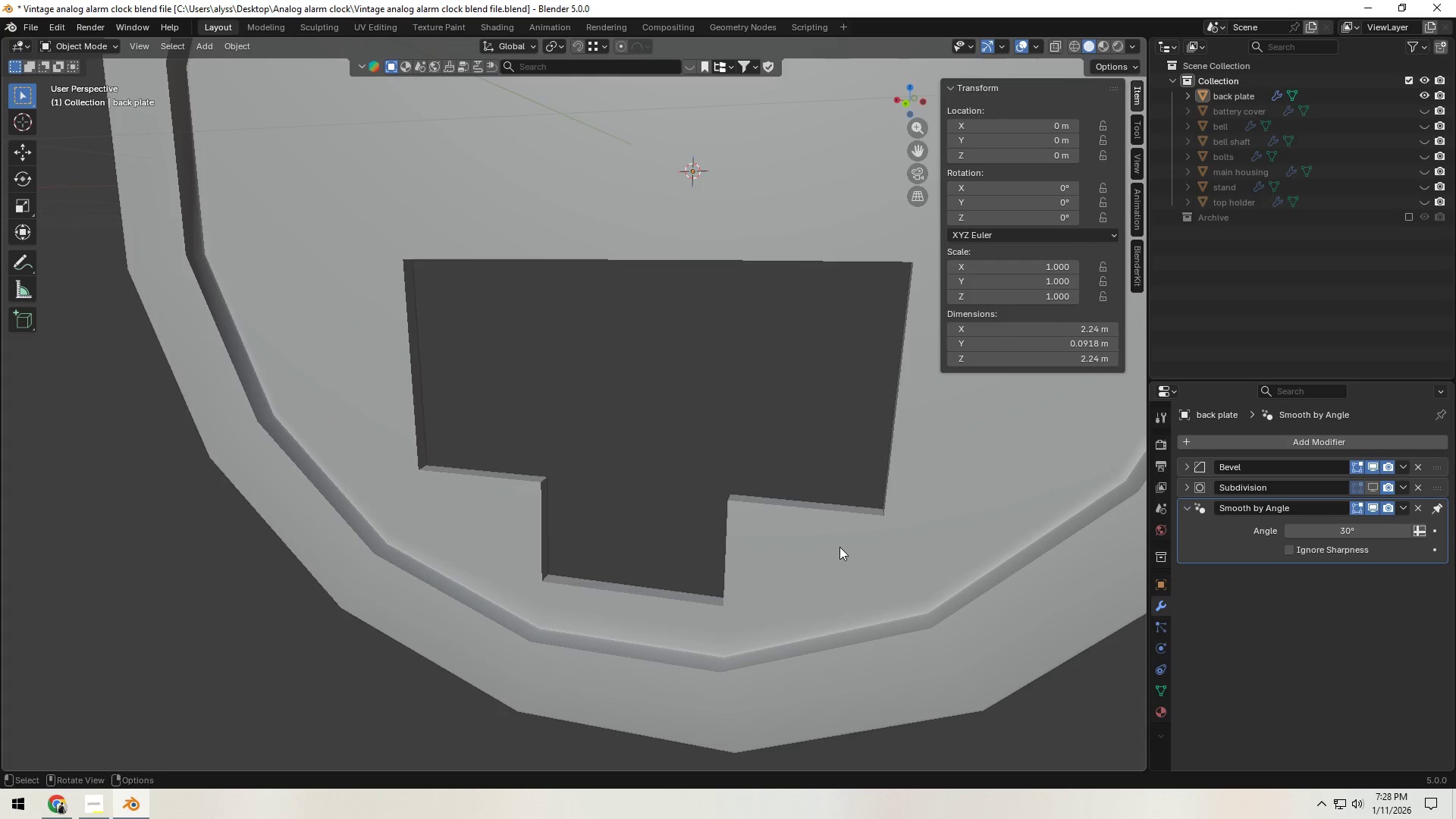 
left_click([839, 548])
 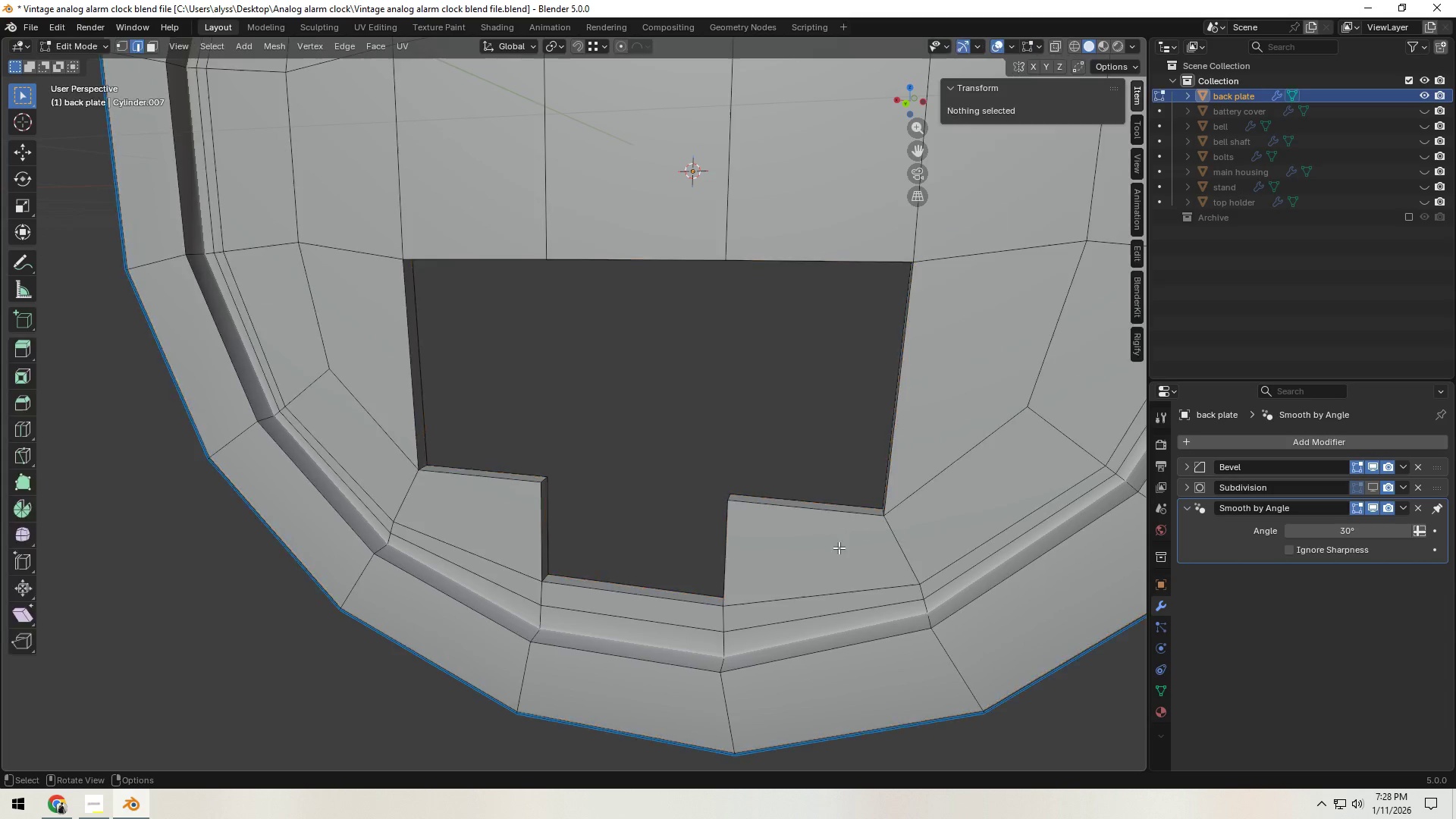 
key(Tab)
 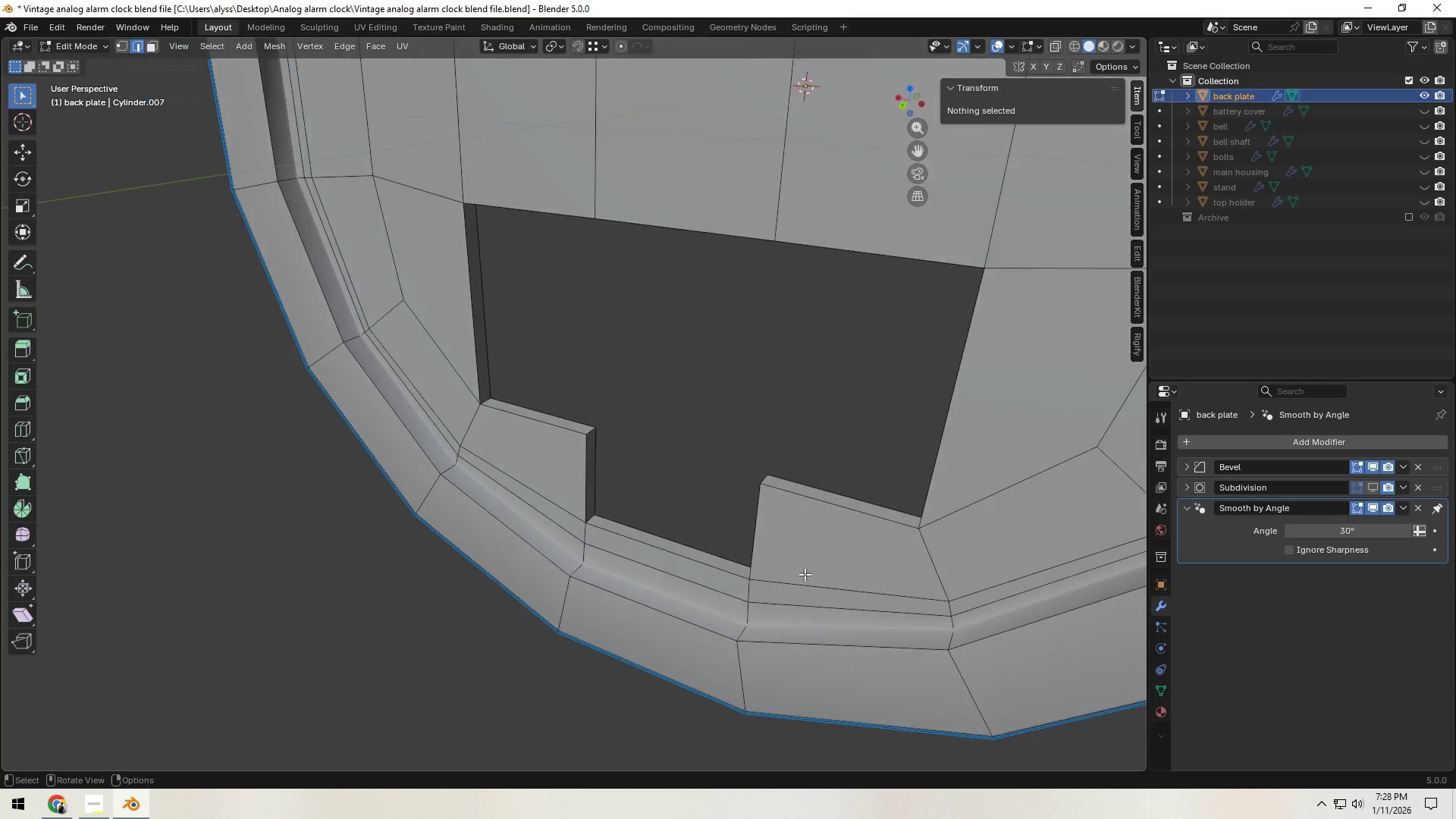 
key(Shift+ShiftLeft)
 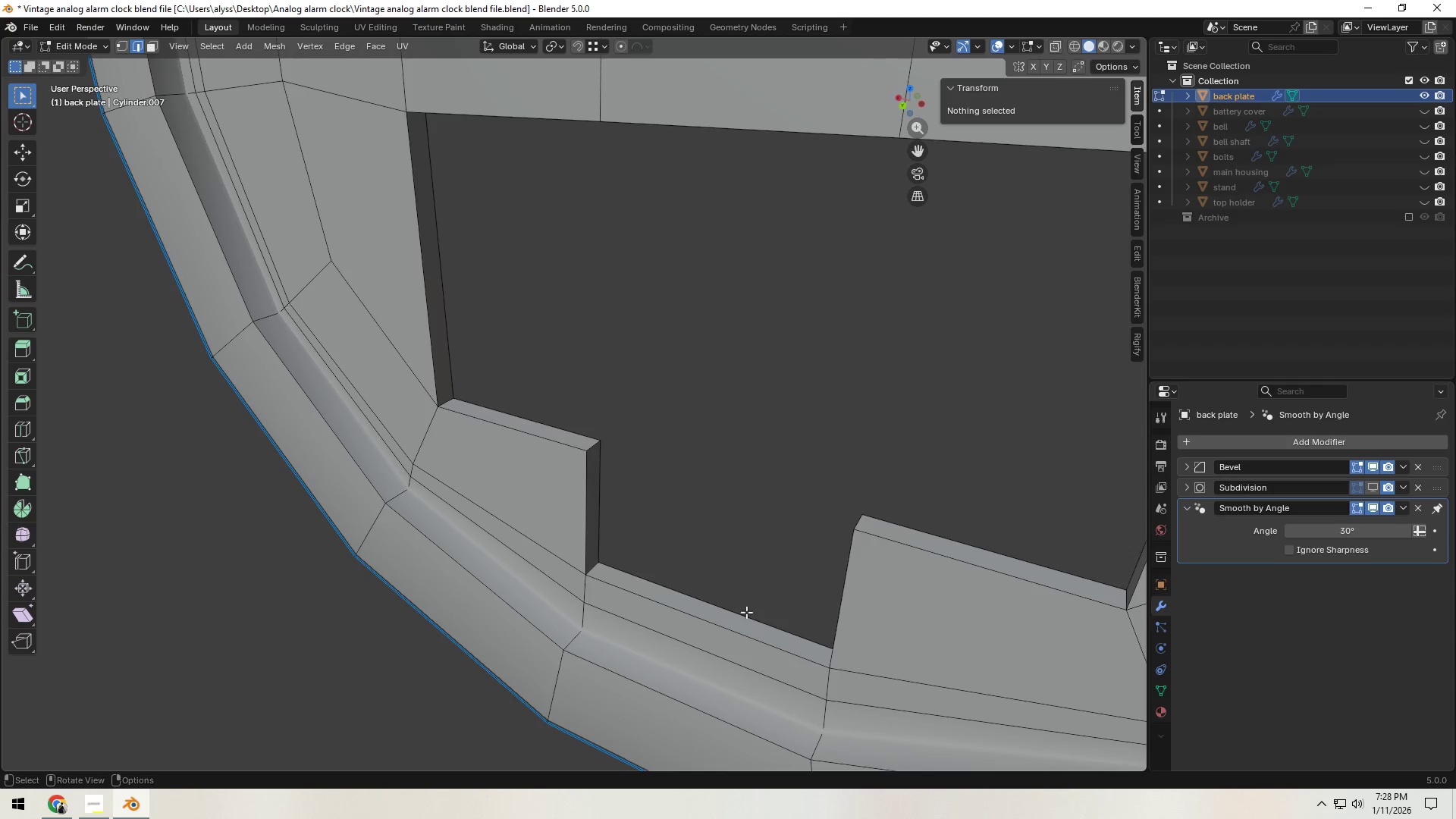 
scroll: coordinate [798, 573], scroll_direction: up, amount: 3.0
 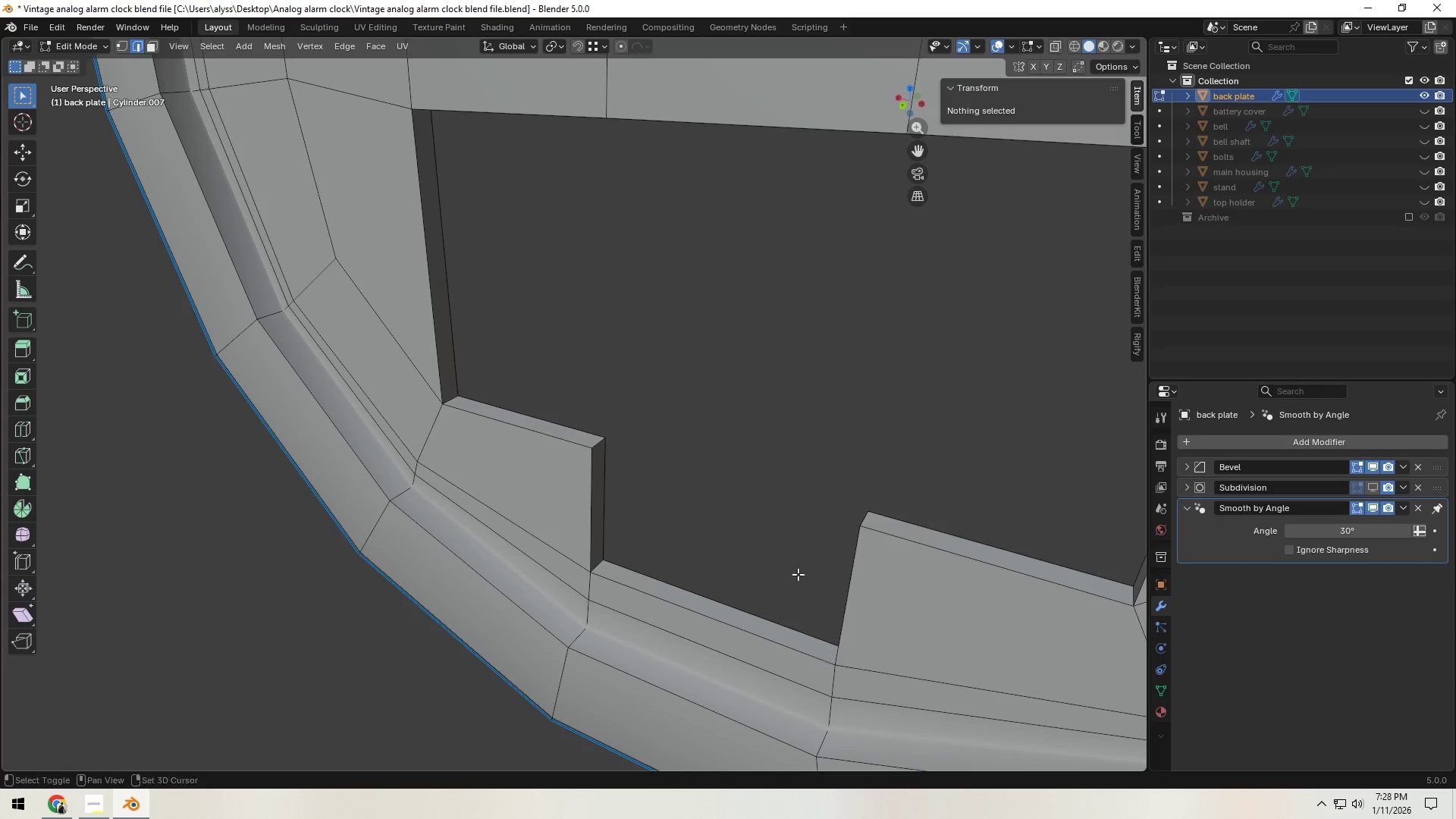 
hold_key(key=AltLeft, duration=0.45)
left_click([742, 614])
 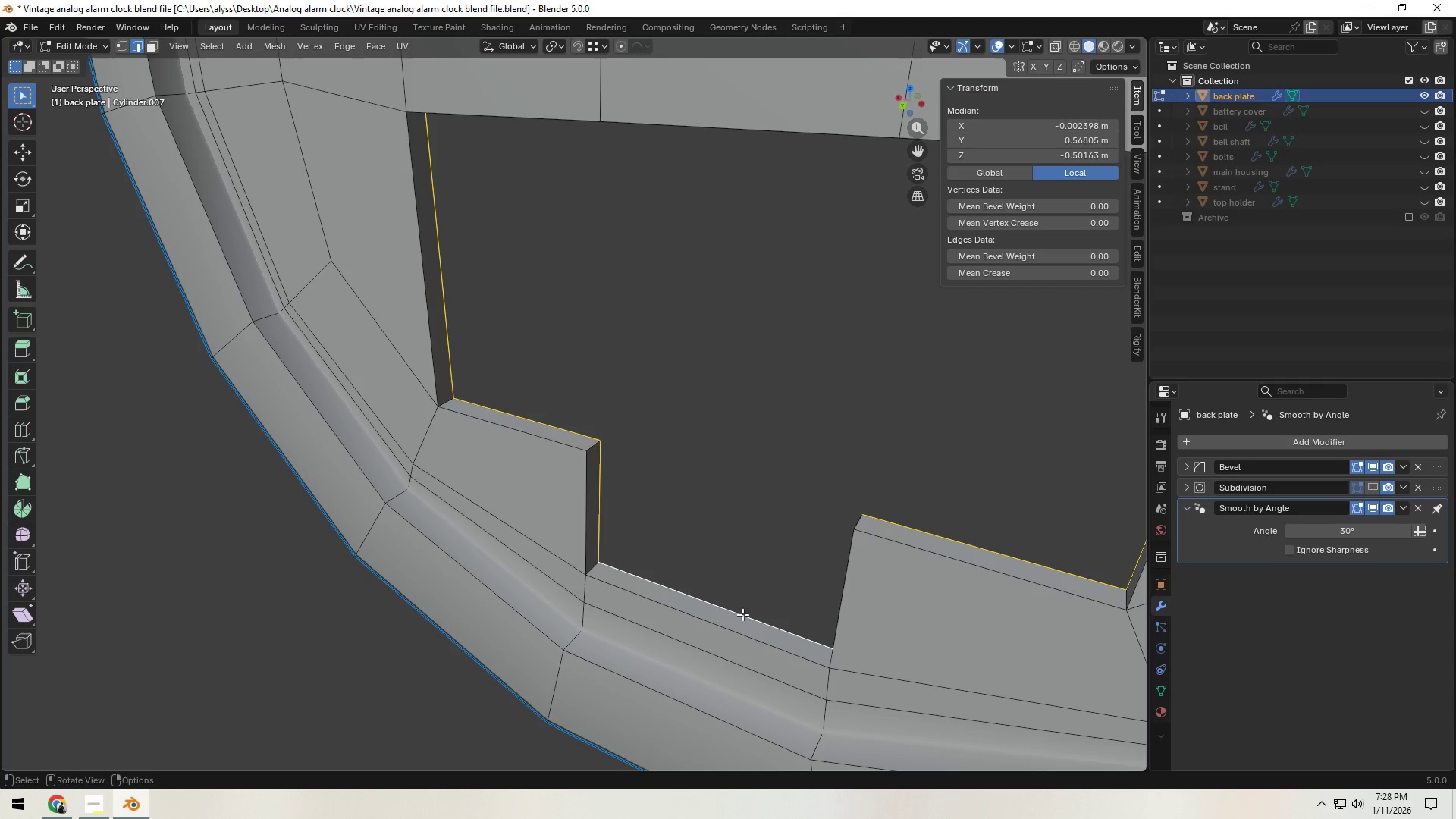 
key(X)
 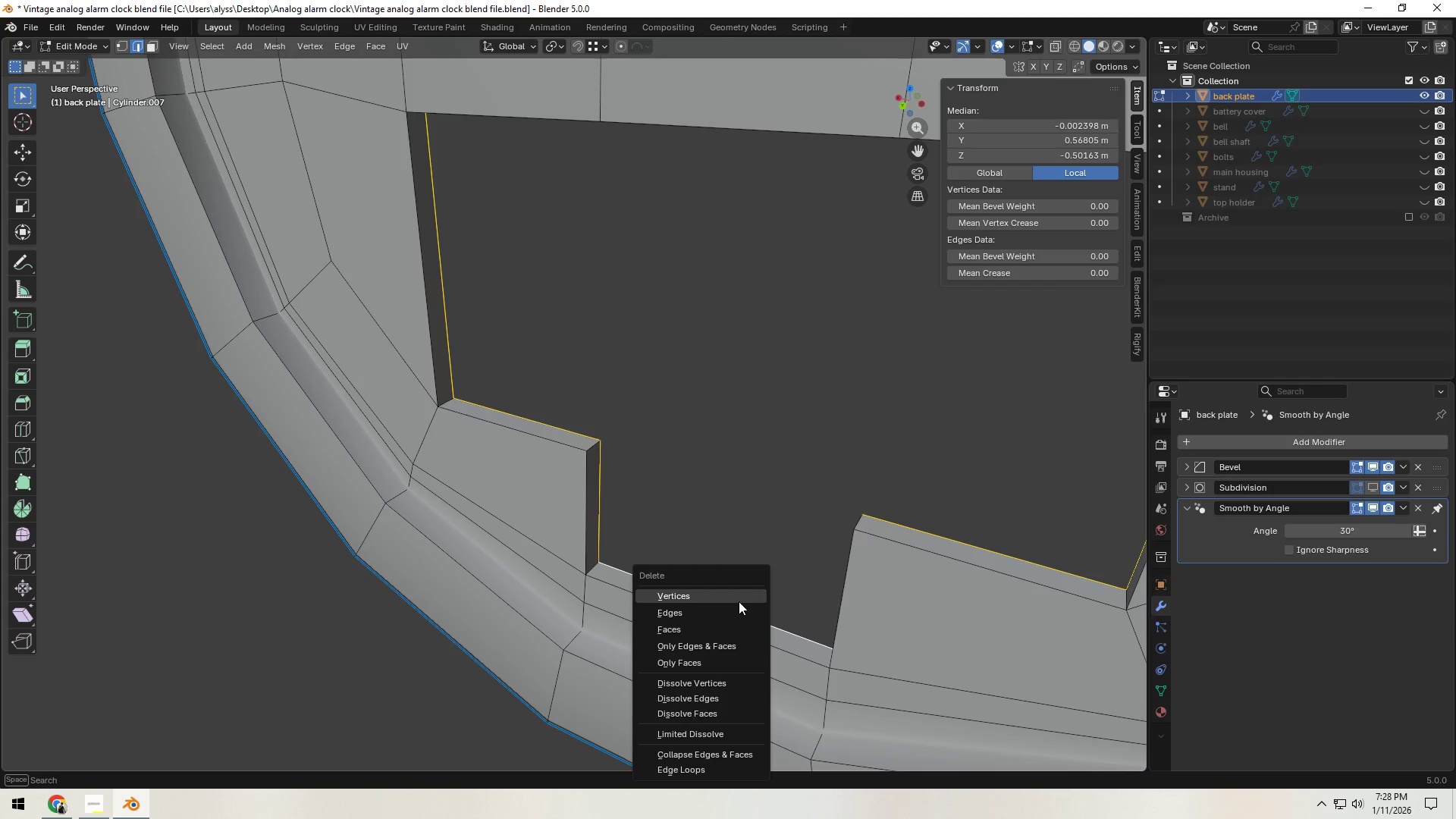 
left_click([739, 601])
 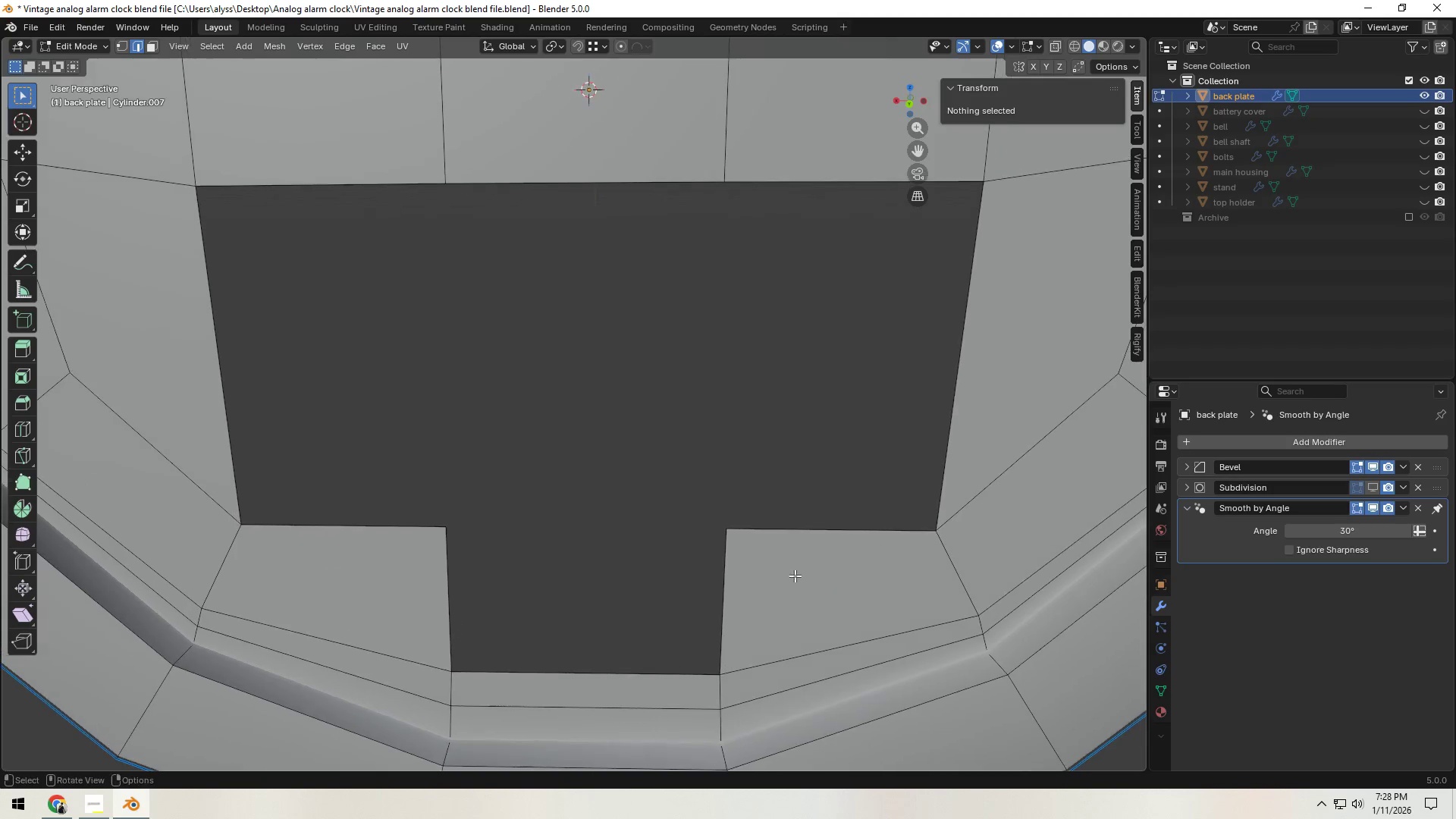 
hold_key(key=AltLeft, duration=0.69)
left_click([734, 601])
 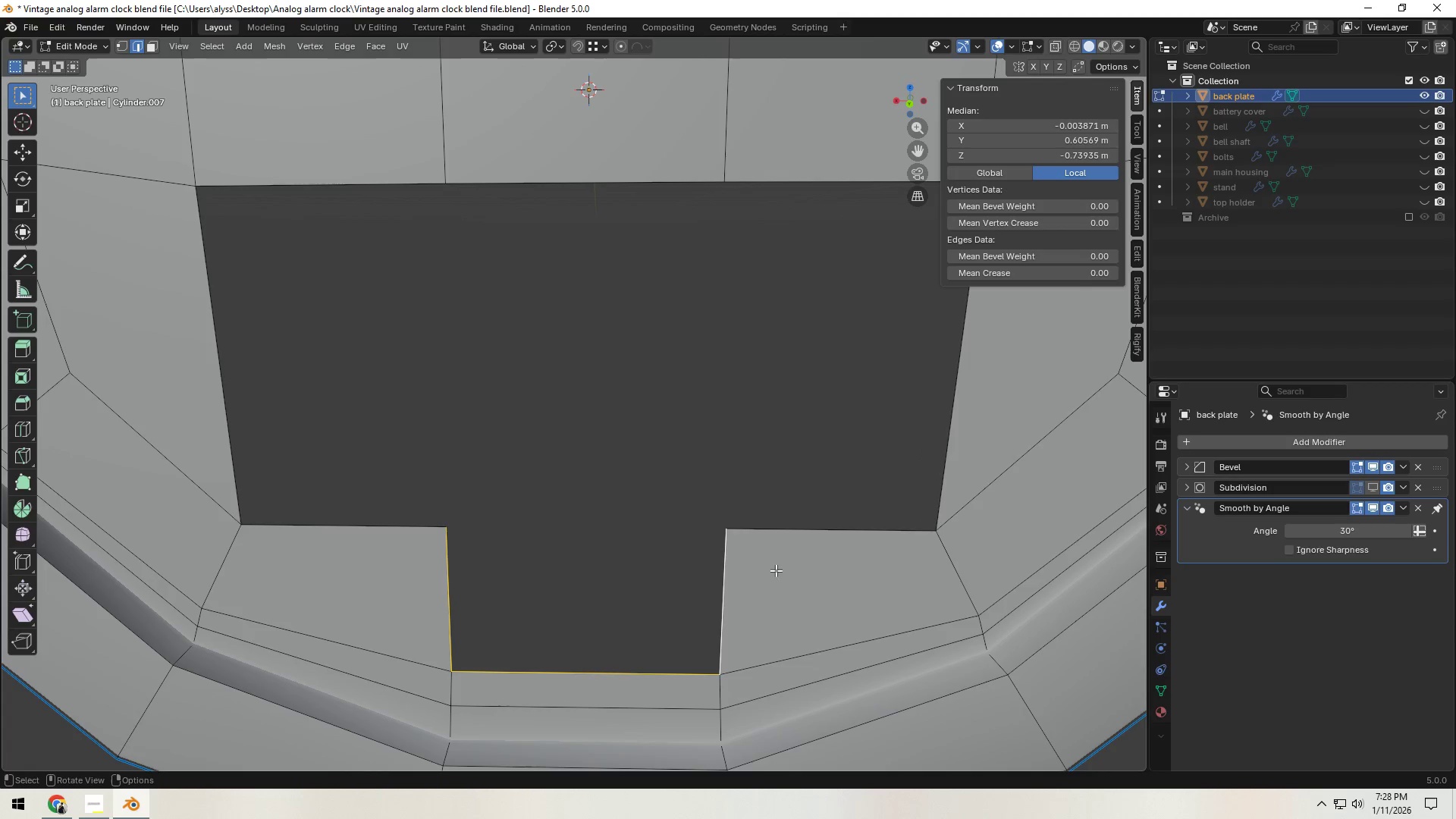 
hold_key(key=ShiftLeft, duration=3.44)
 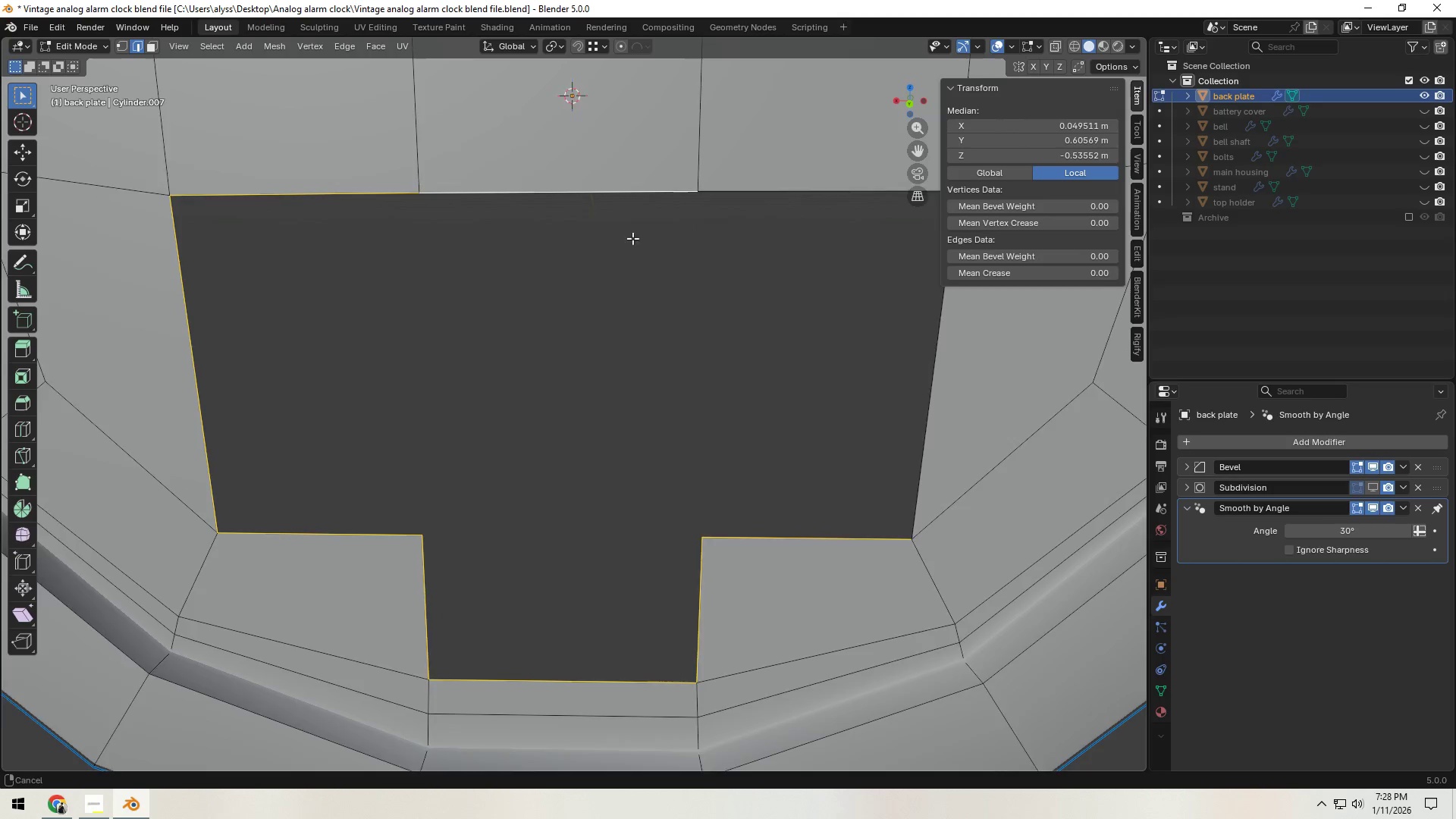 
hold_key(key=AltLeft, duration=0.31)
 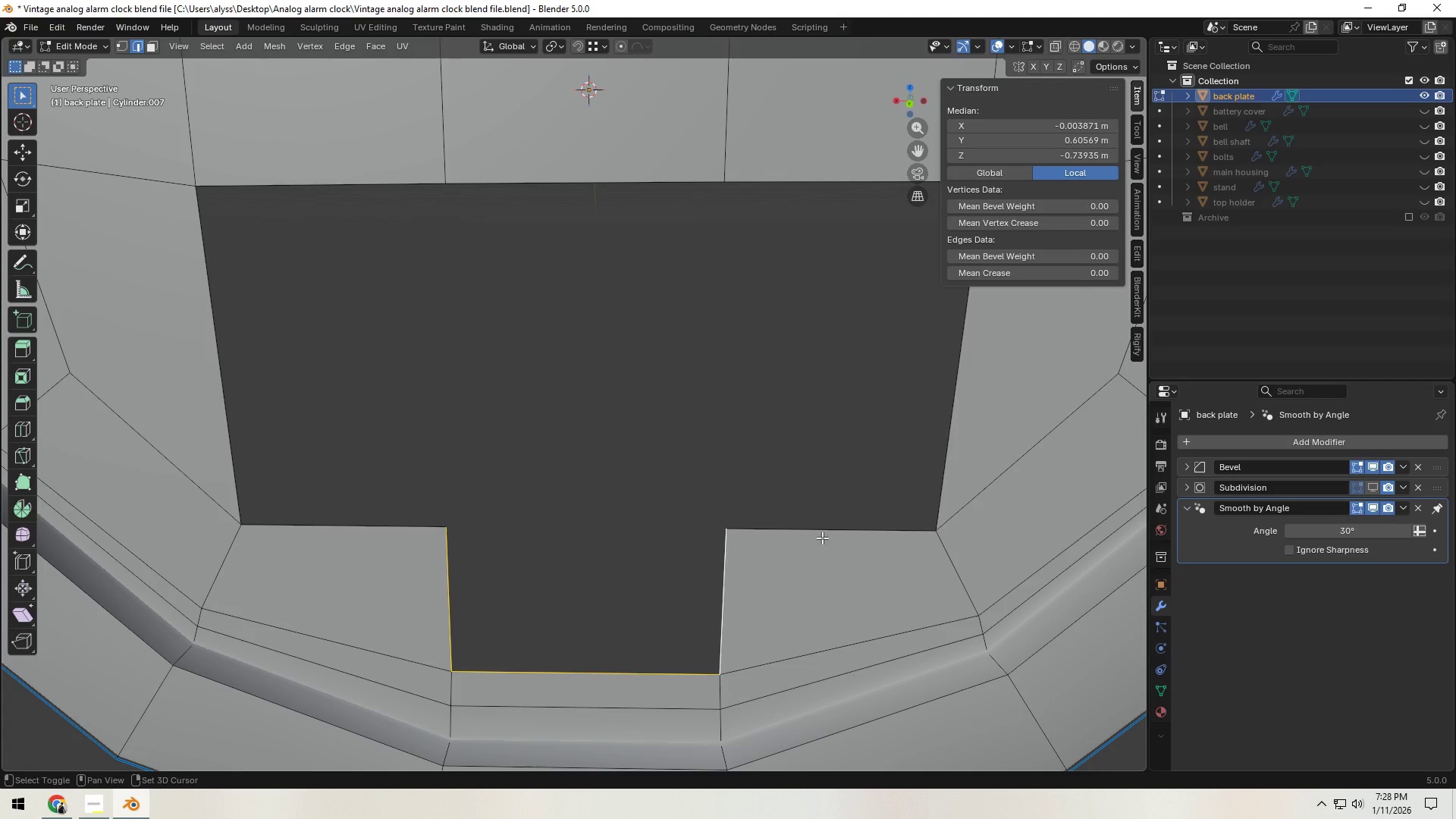 
left_click([822, 538])
 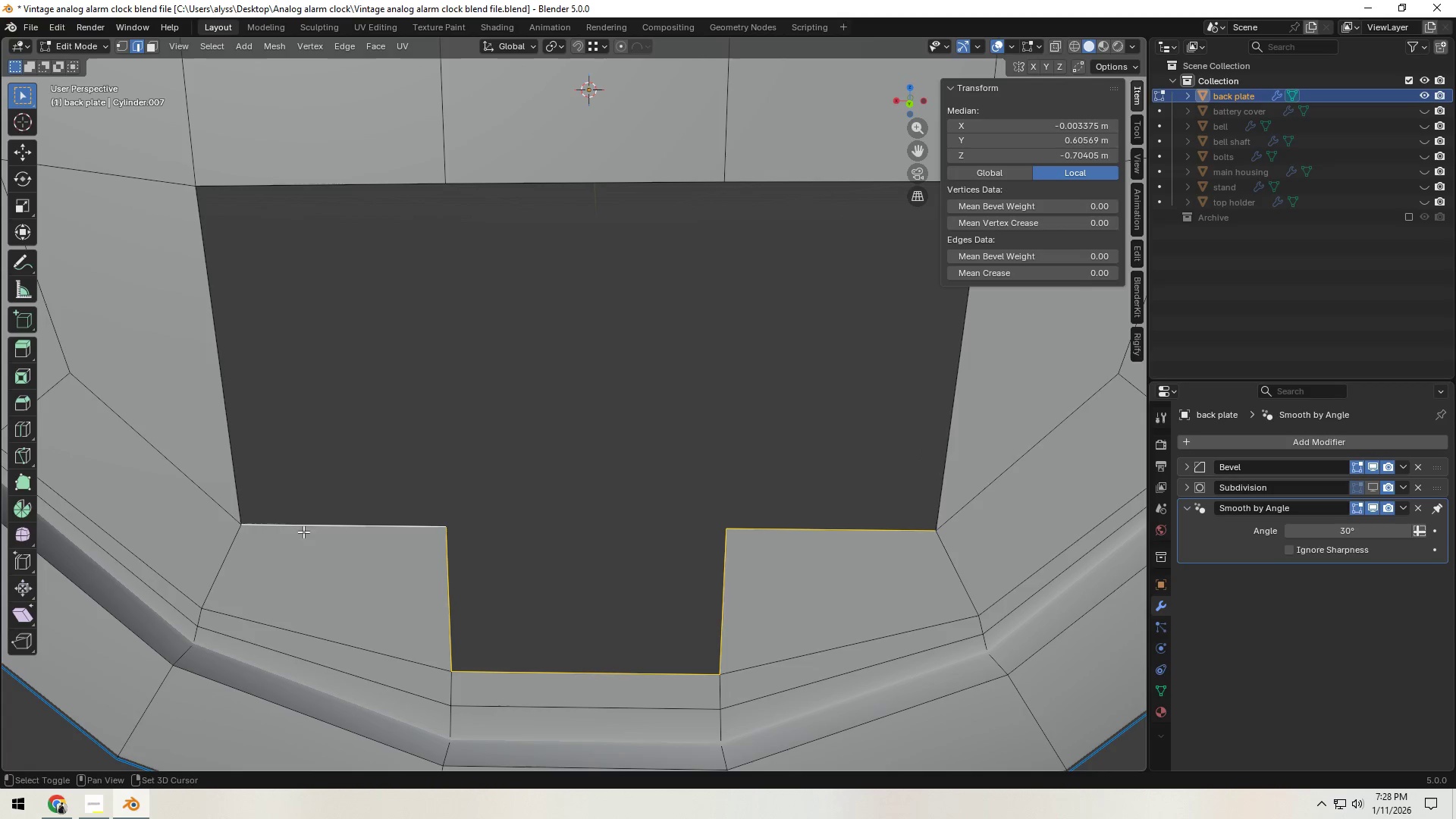 
double_click([221, 438])
 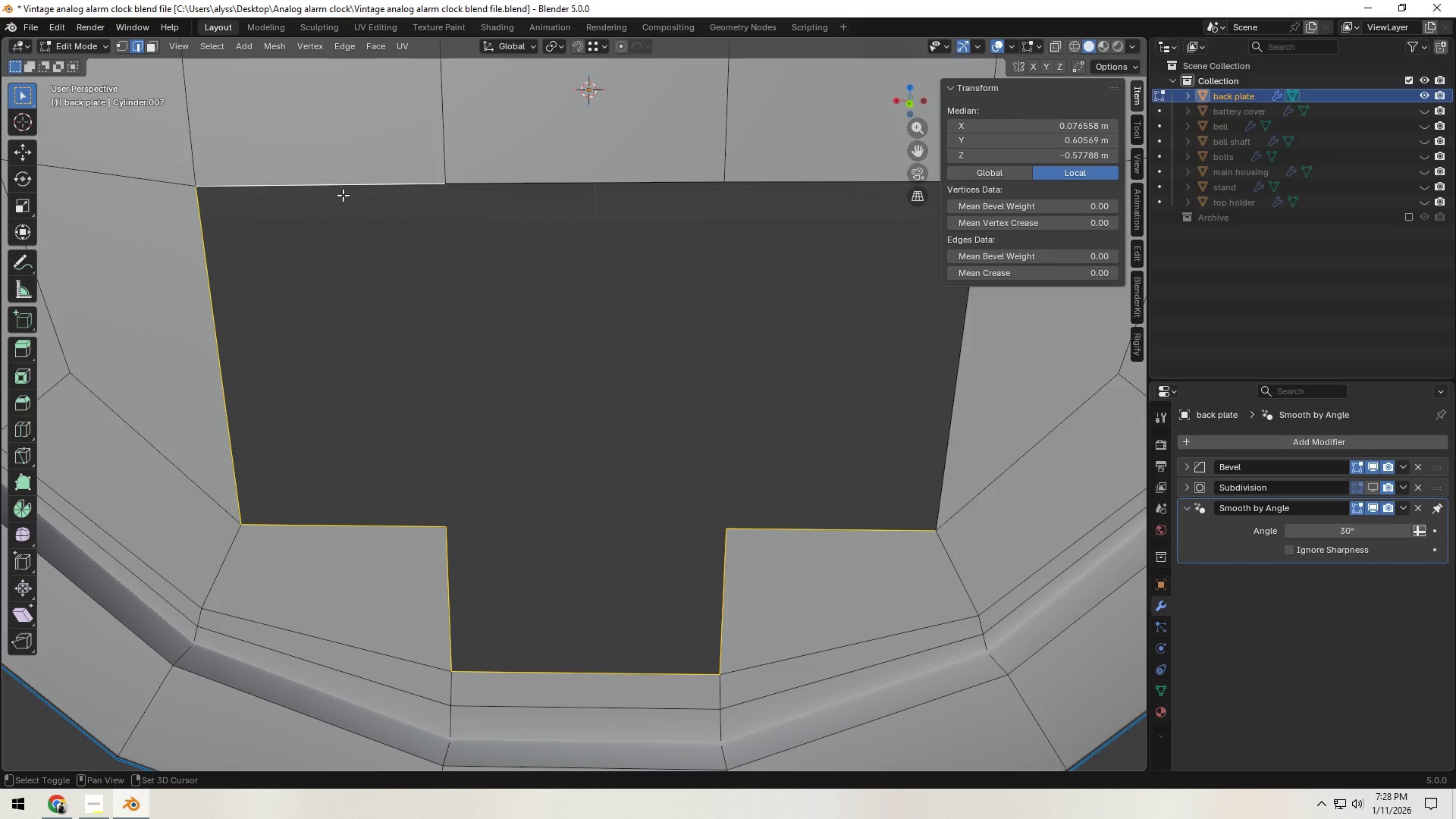 
double_click([579, 184])
 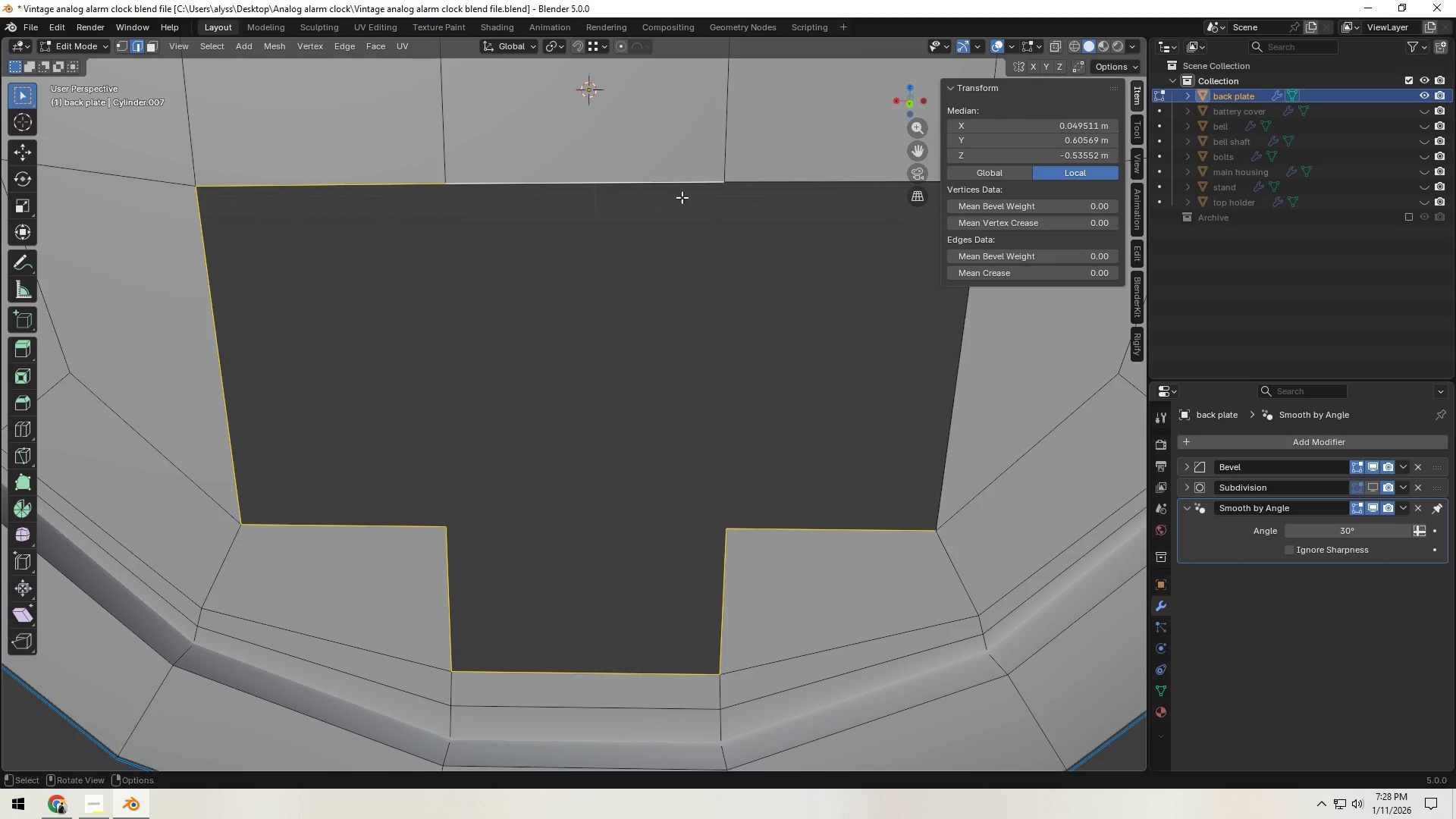 
hold_key(key=ShiftLeft, duration=1.5)
left_click([696, 204])
 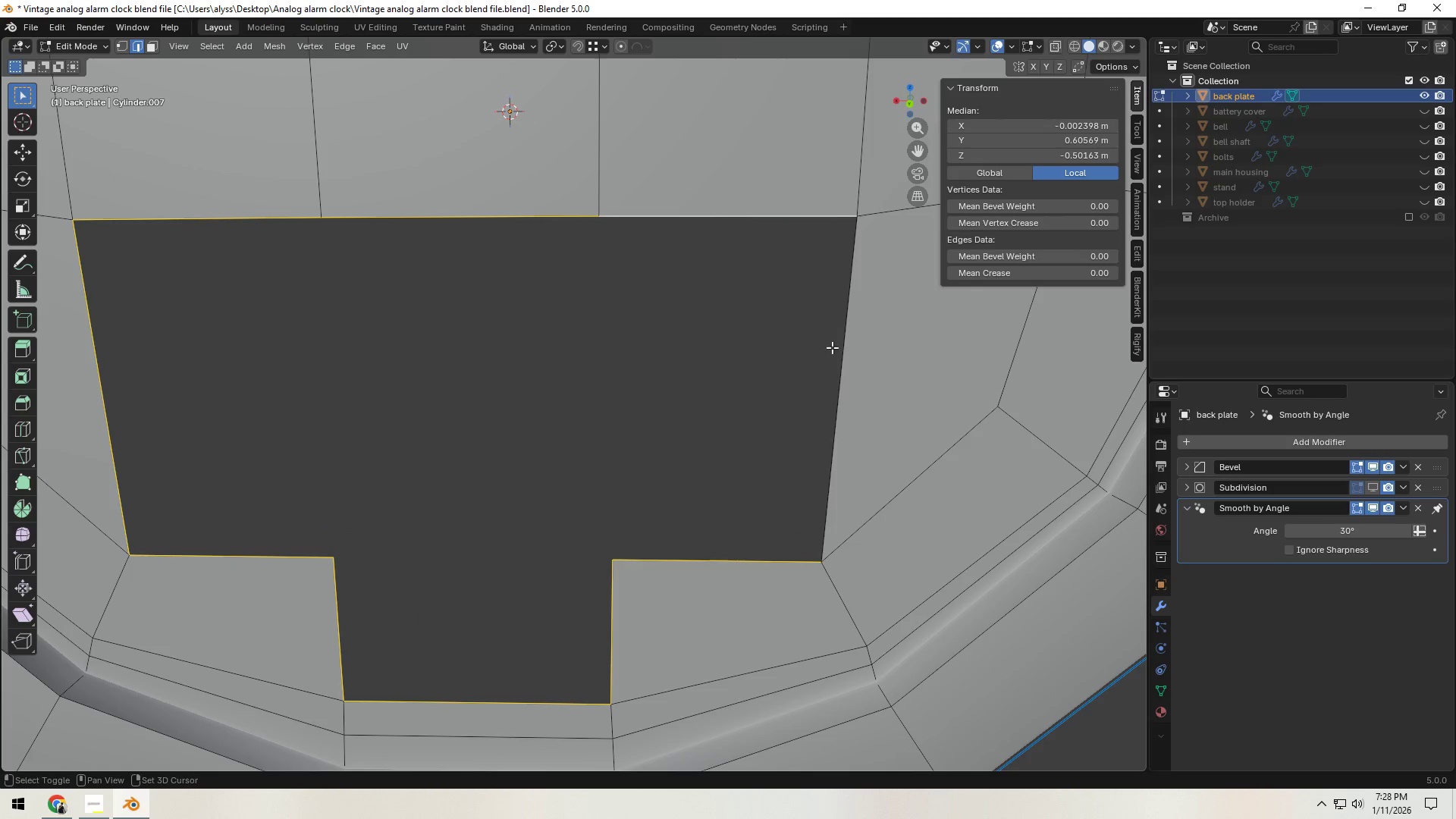 
left_click([843, 363])
 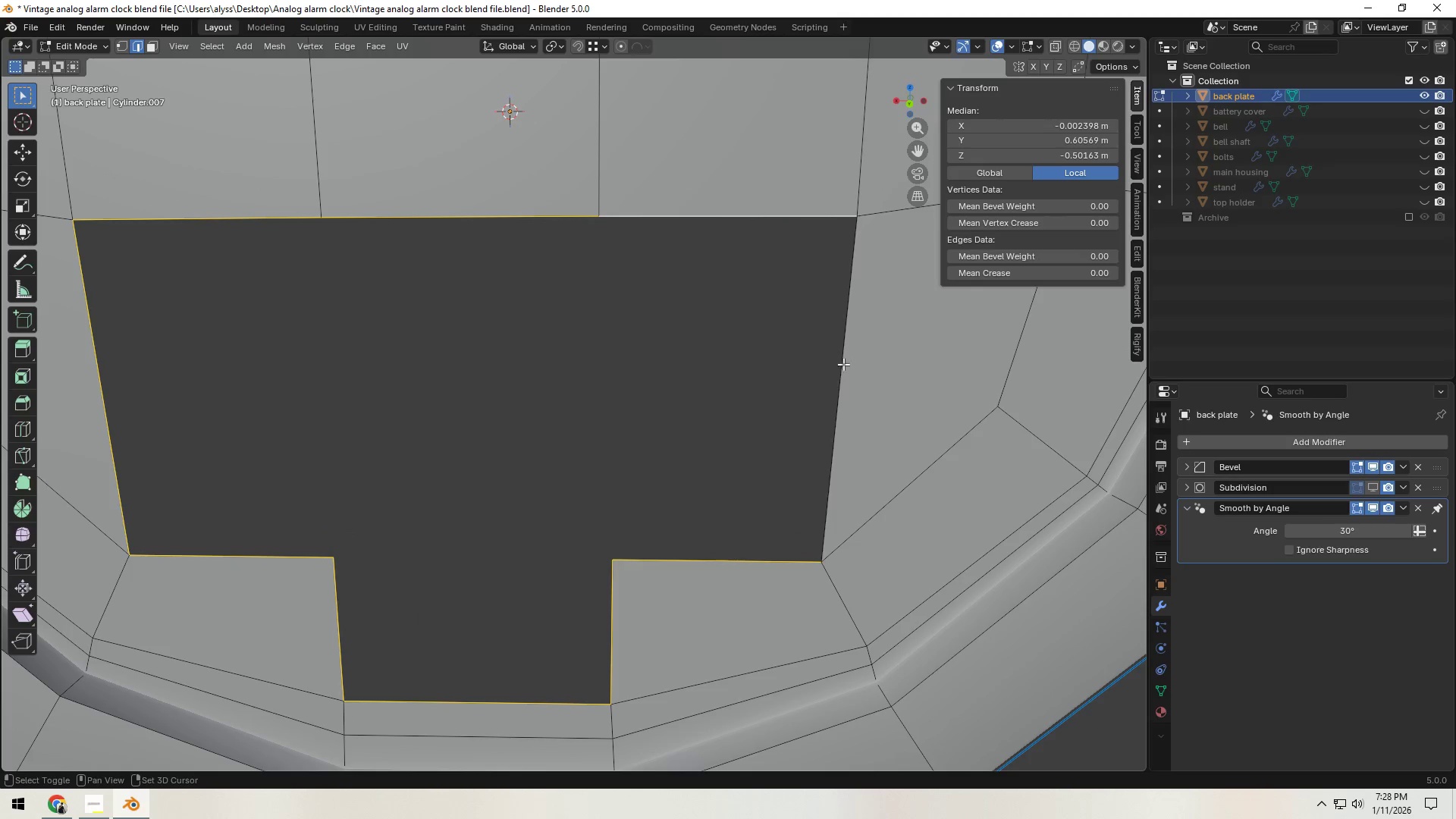 
key(Shift+ShiftLeft)
 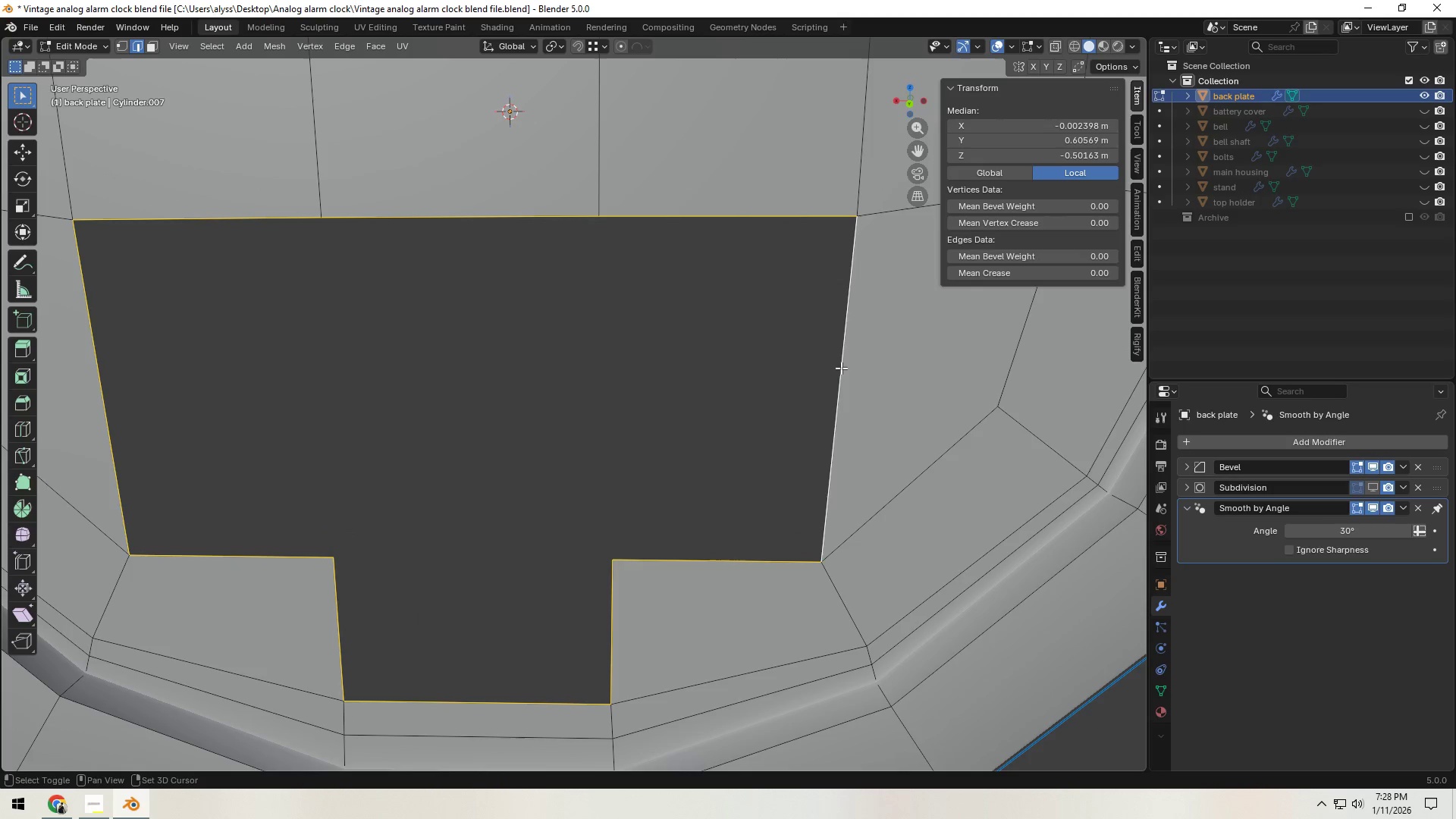 
key(Shift+ShiftLeft)
 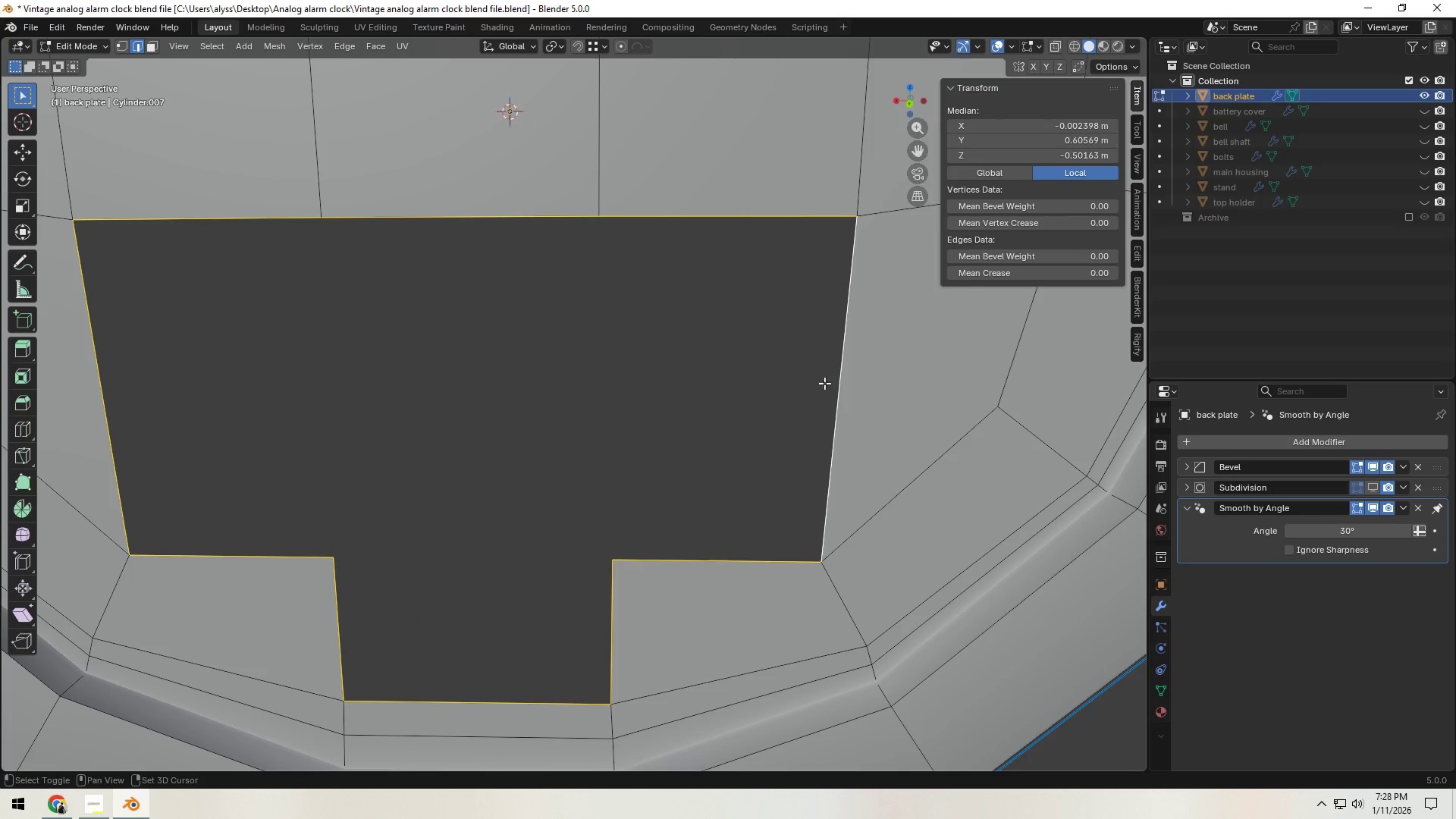 
key(Shift+ShiftLeft)
 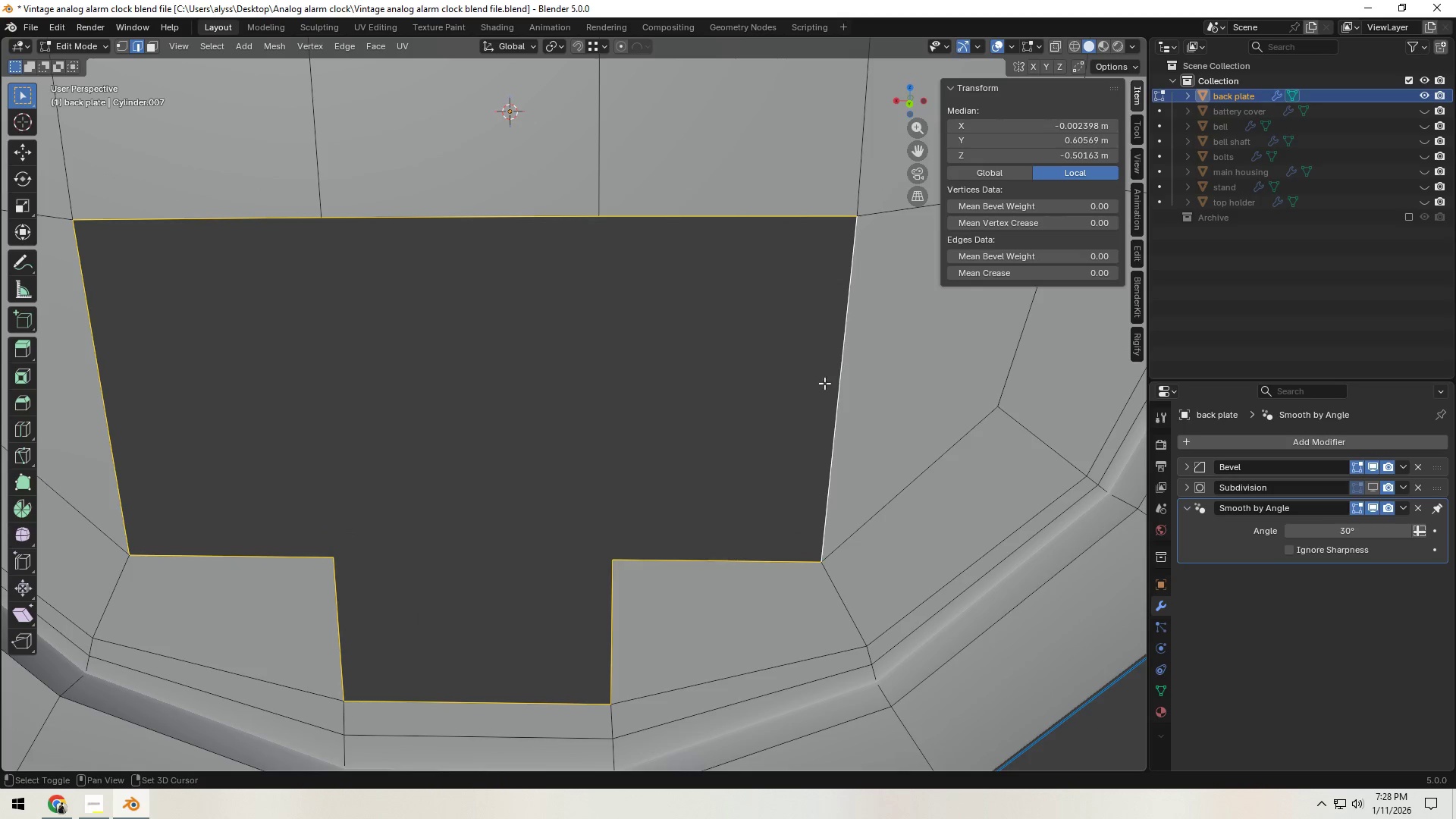 
key(Shift+ShiftLeft)
 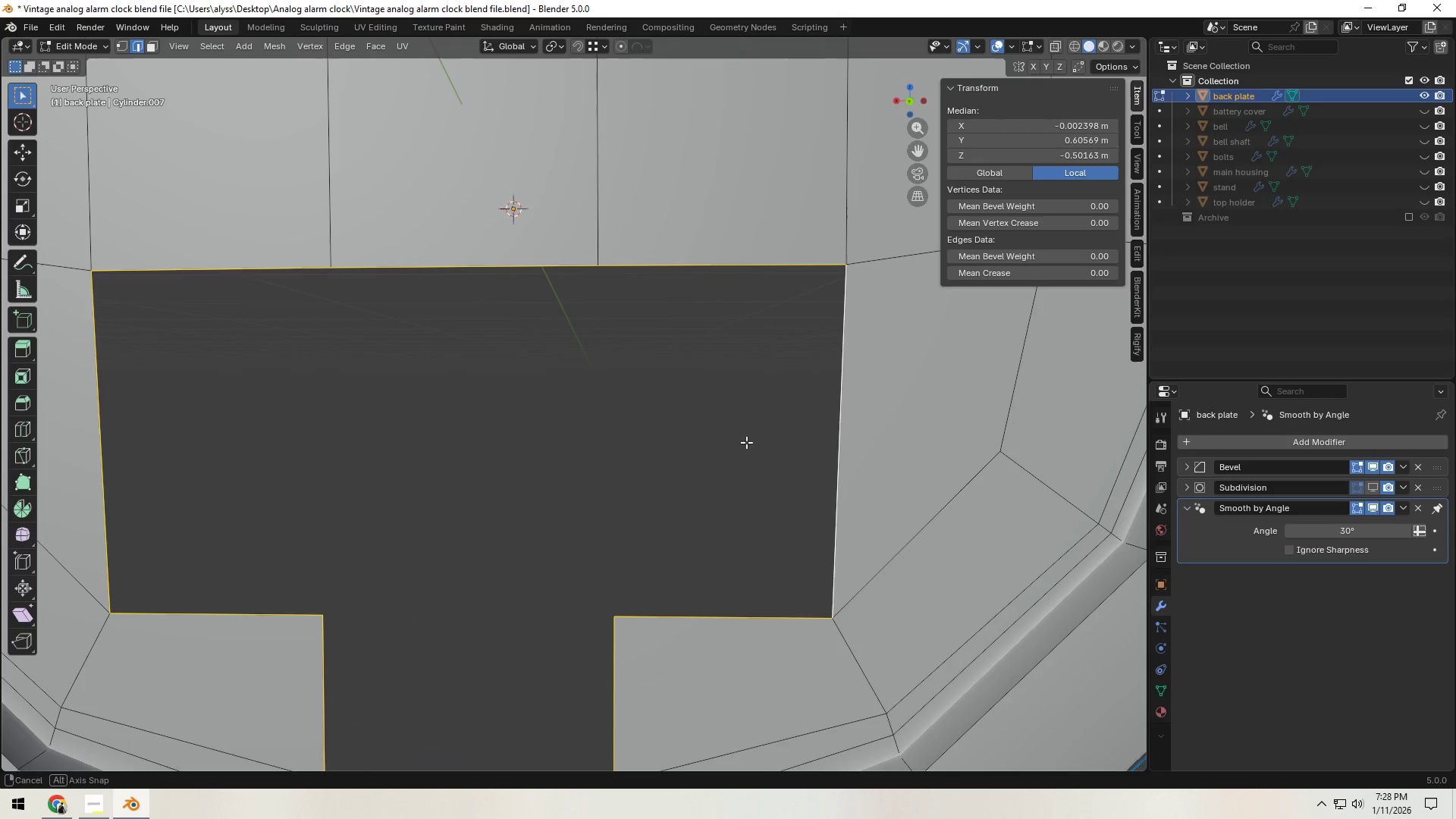 
hold_key(key=ShiftLeft, duration=0.31)
 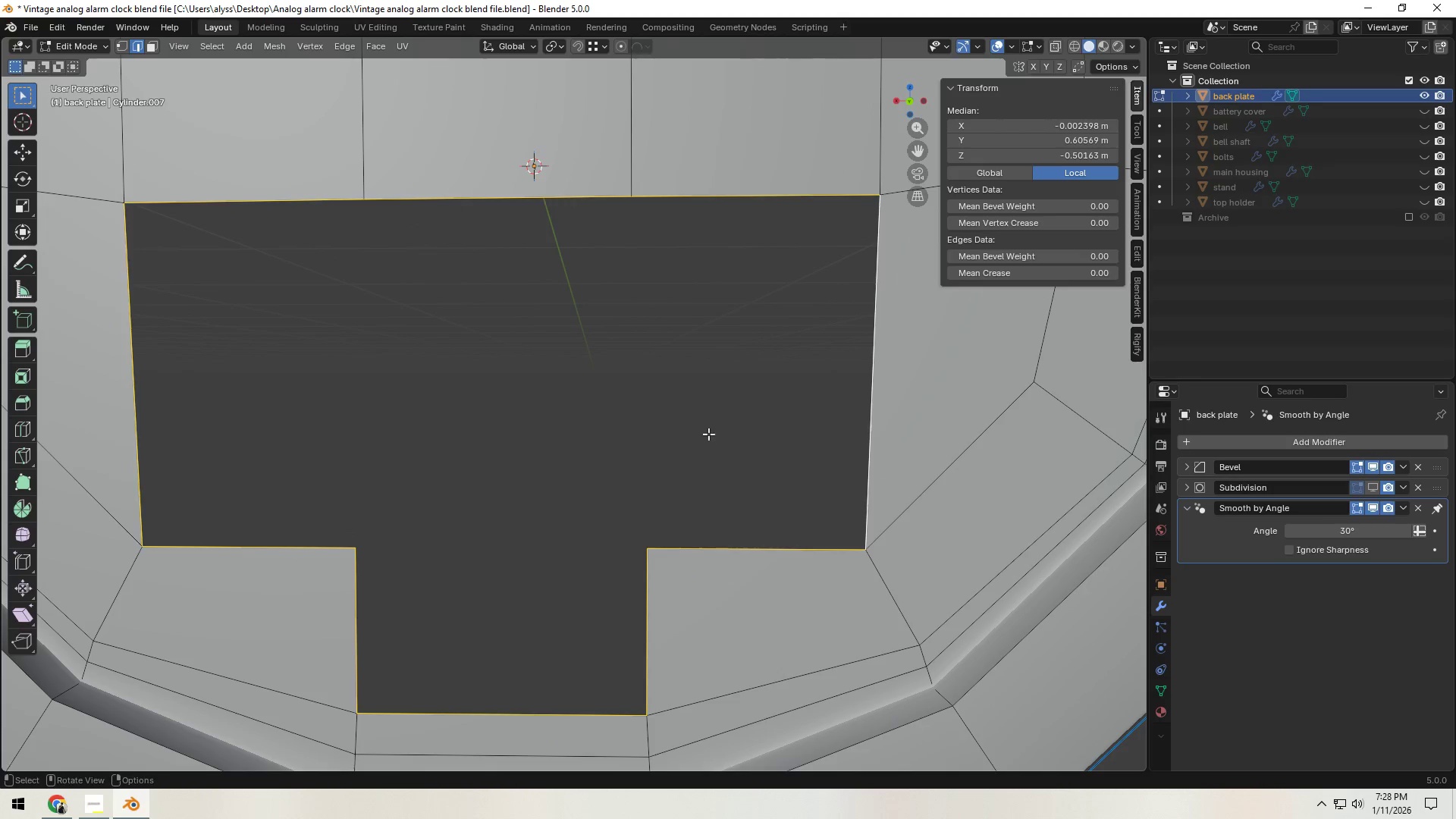 
key(E)
 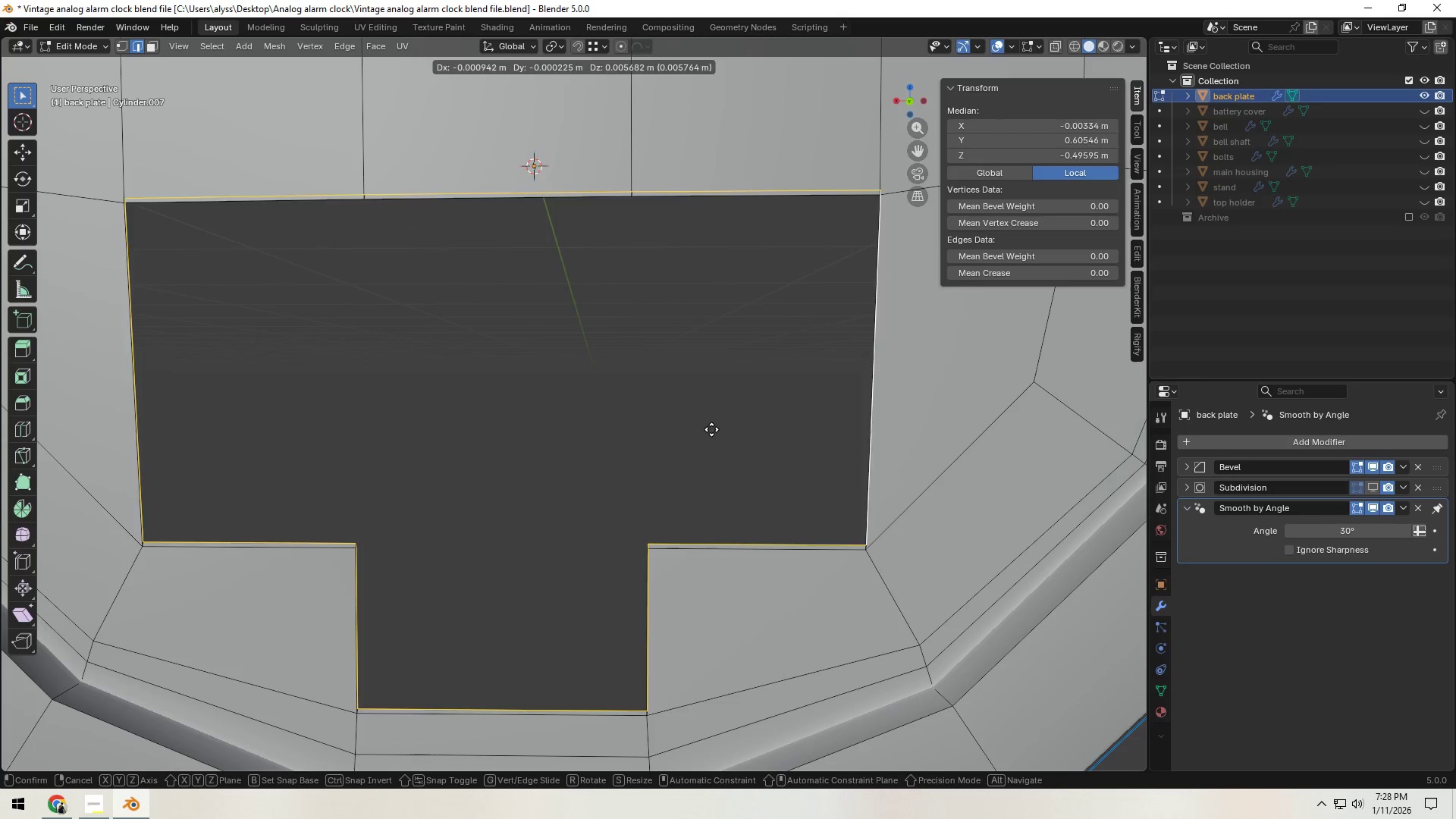 
right_click([711, 429])
 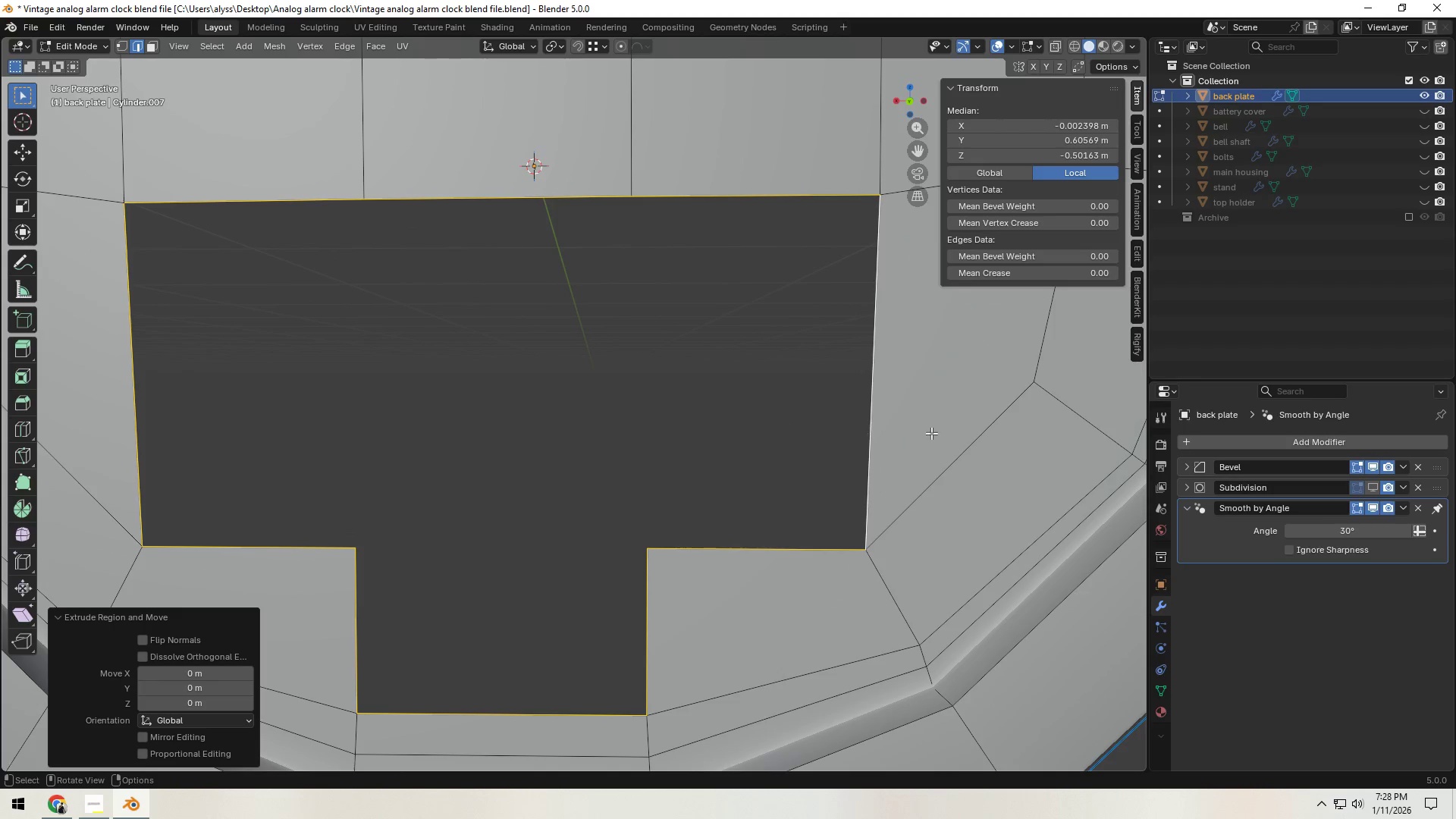 
key(S)
 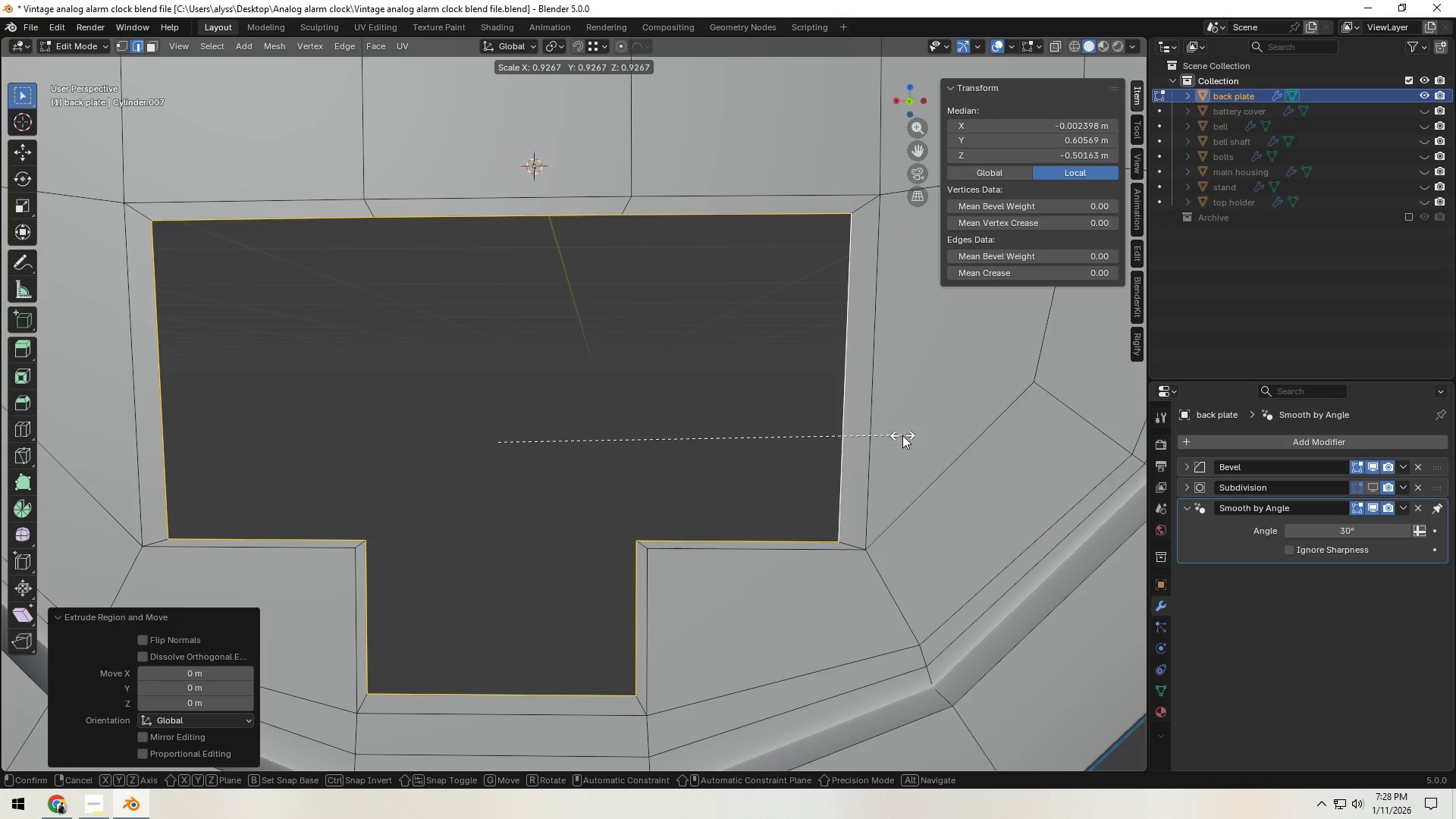 
left_click([902, 435])
 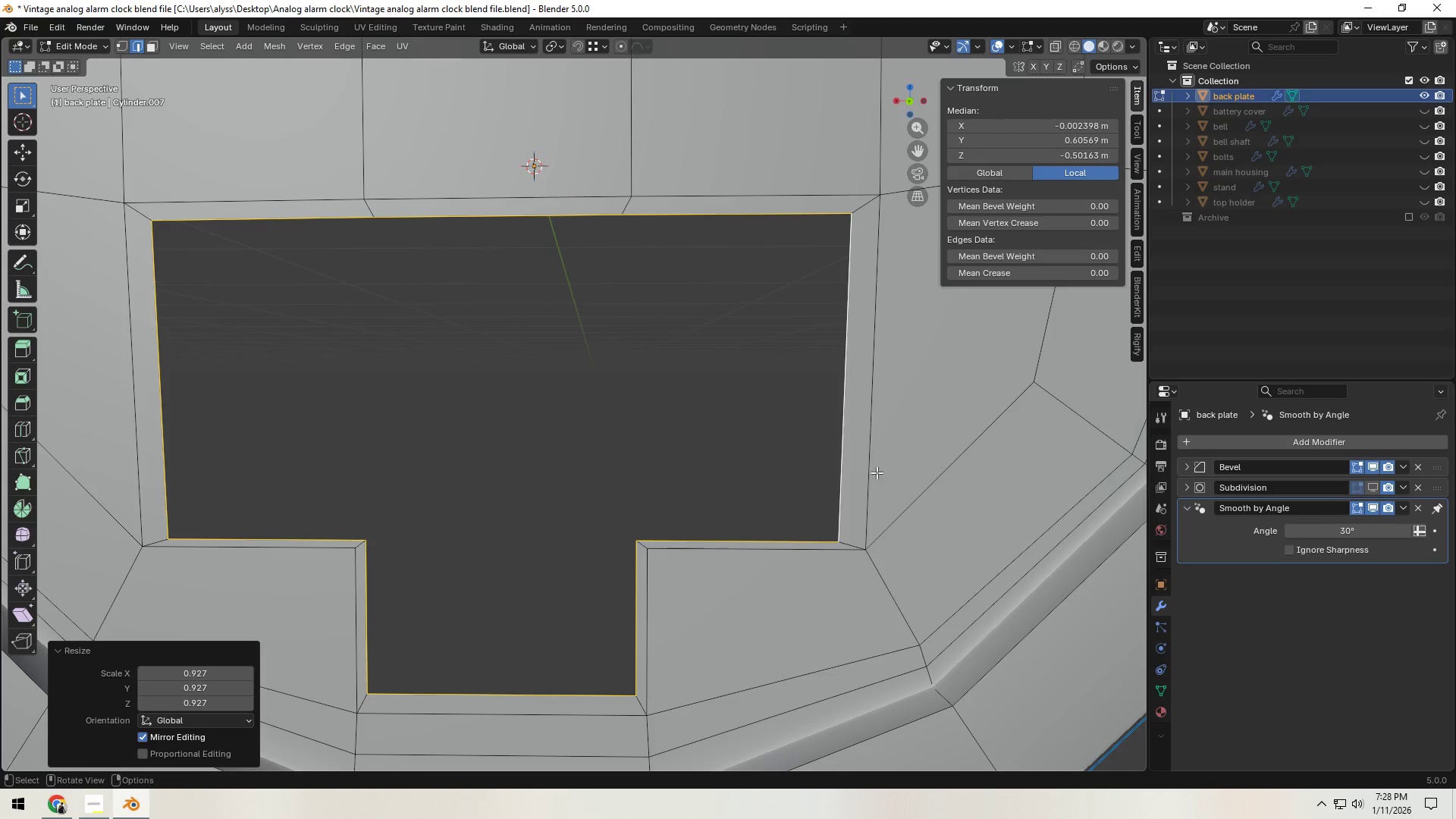 
hold_key(key=ShiftLeft, duration=0.47)
 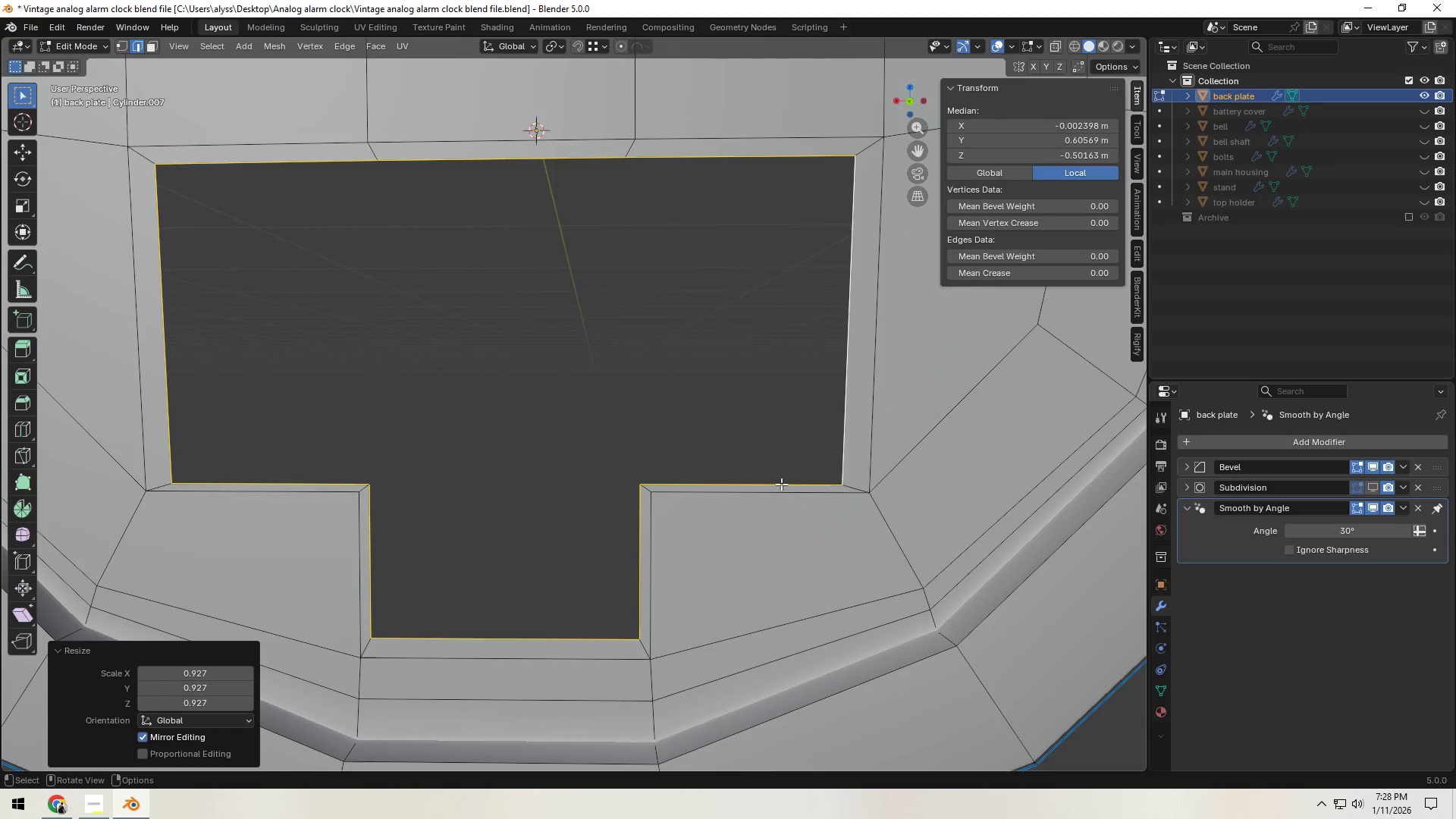 
left_click([781, 484])
 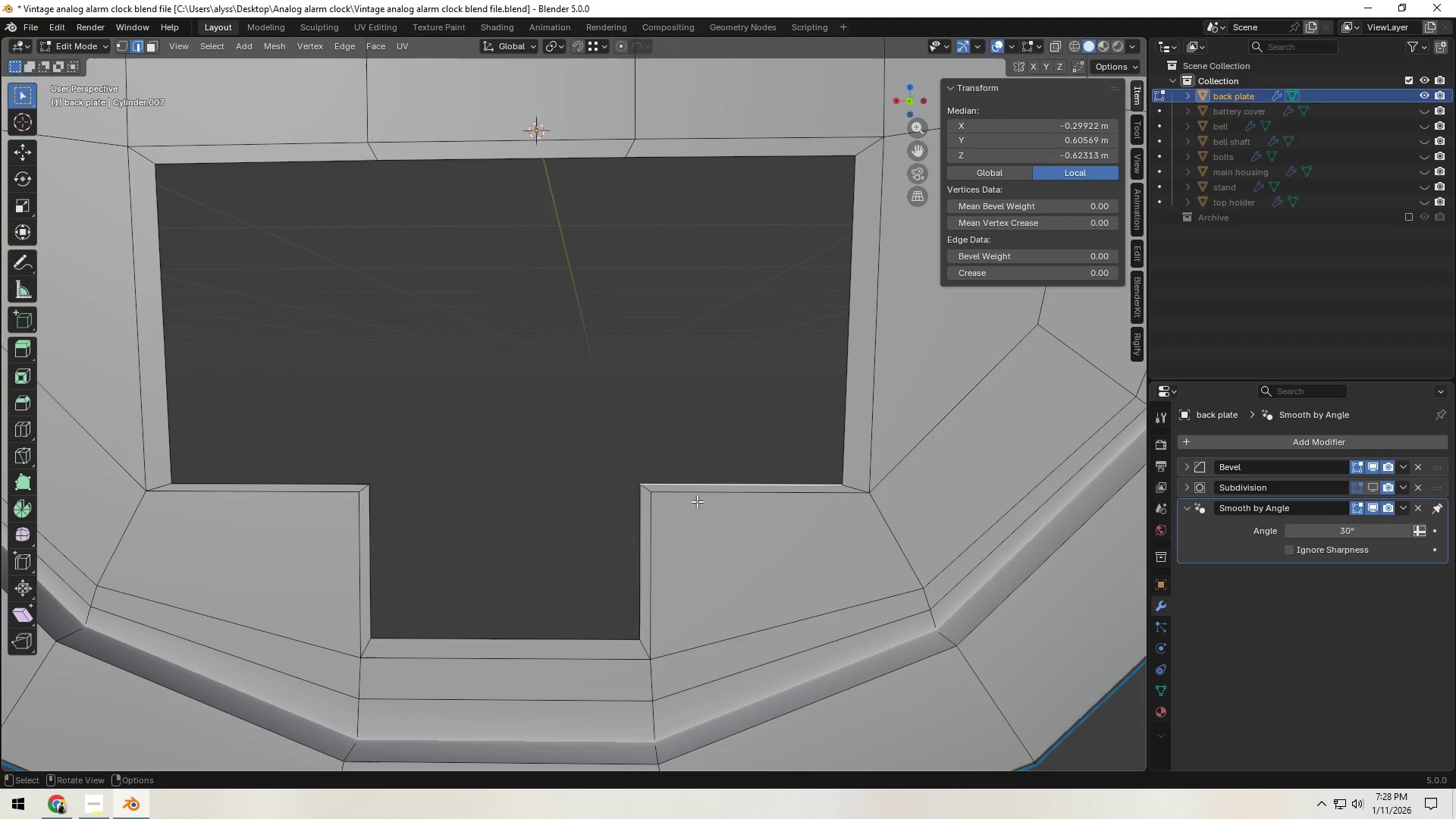 
hold_key(key=ShiftLeft, duration=0.78)
left_click([306, 486])
 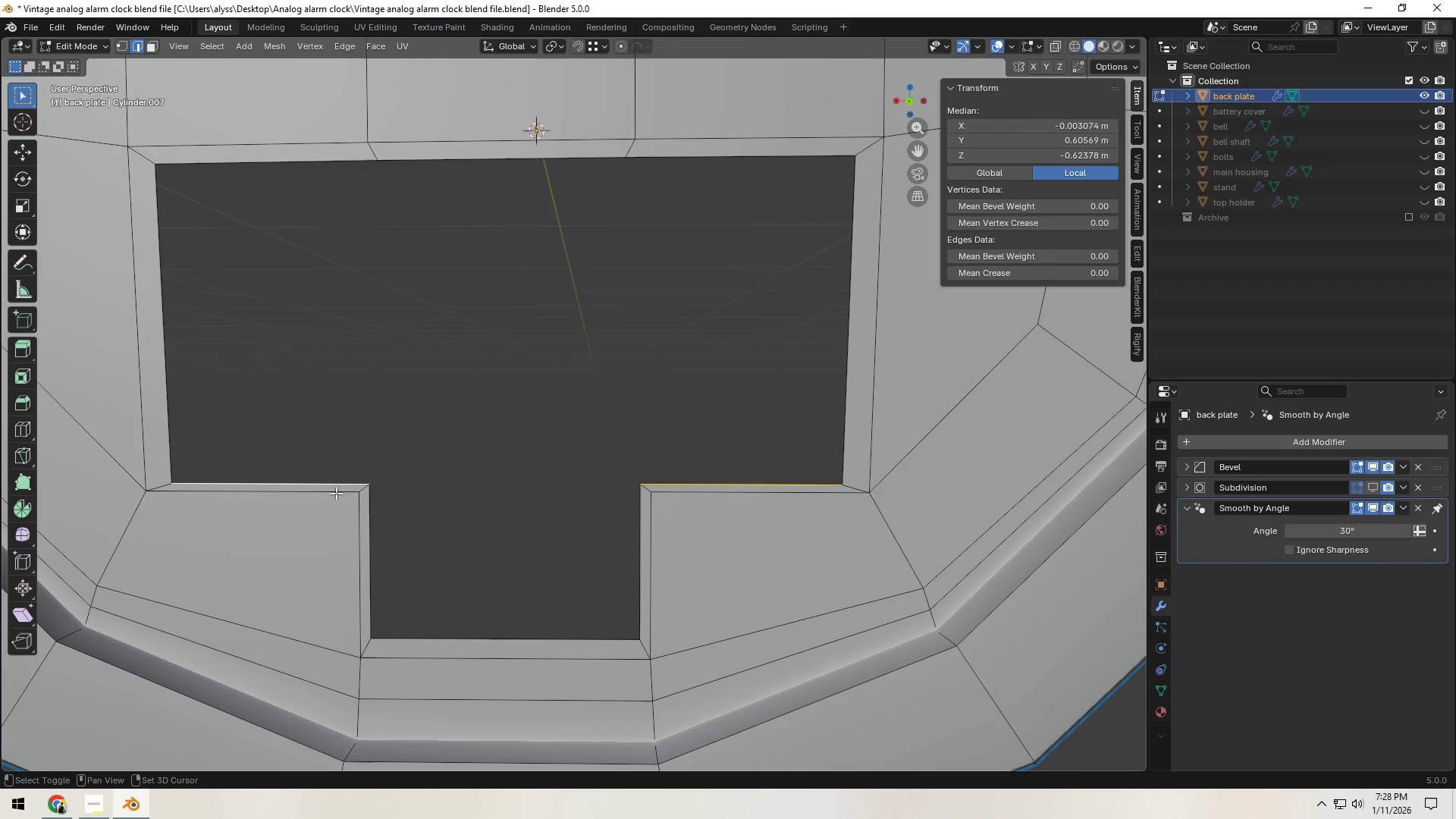 
hold_key(key=ShiftLeft, duration=2.77)
 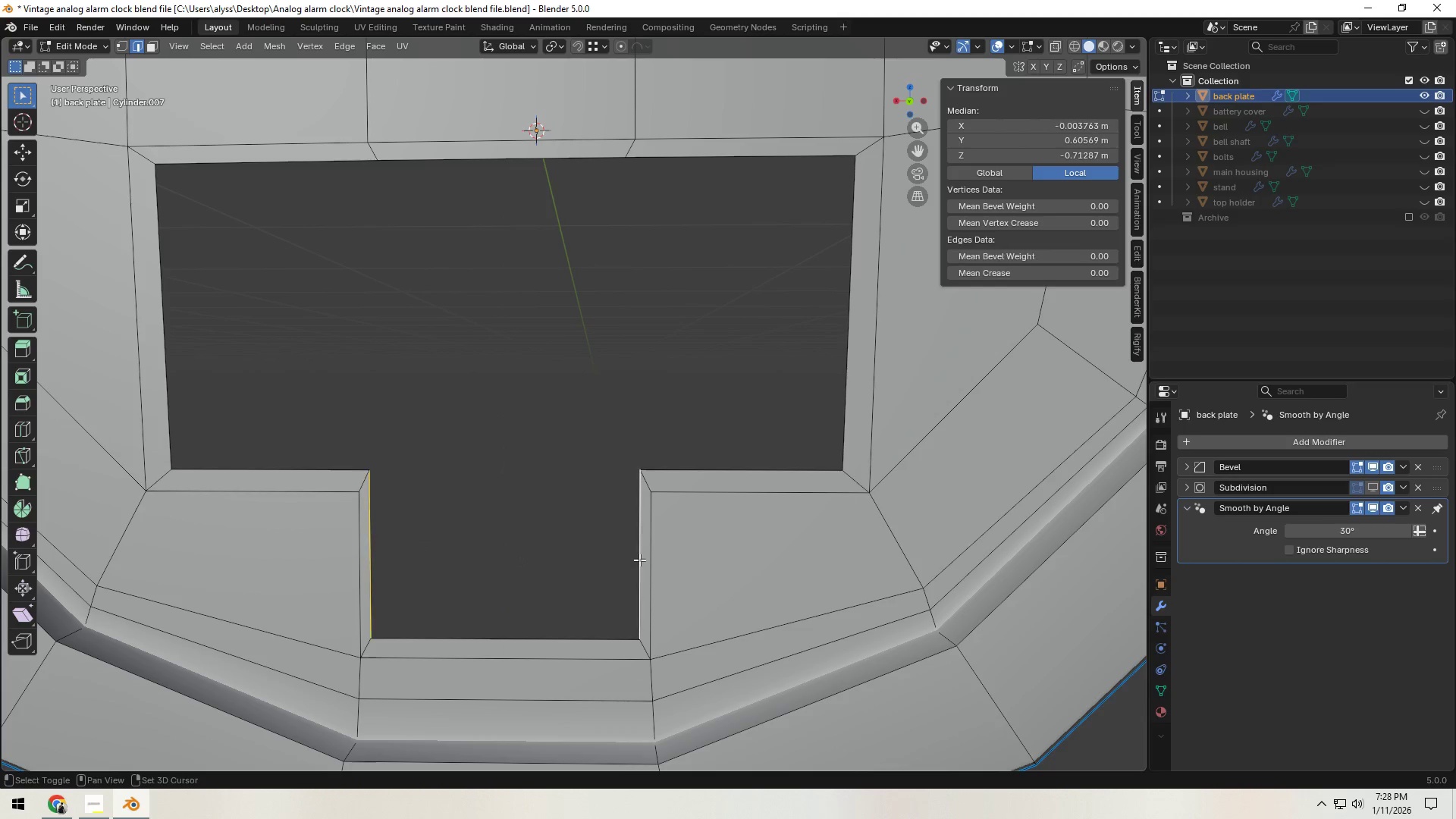 
type(gz)
 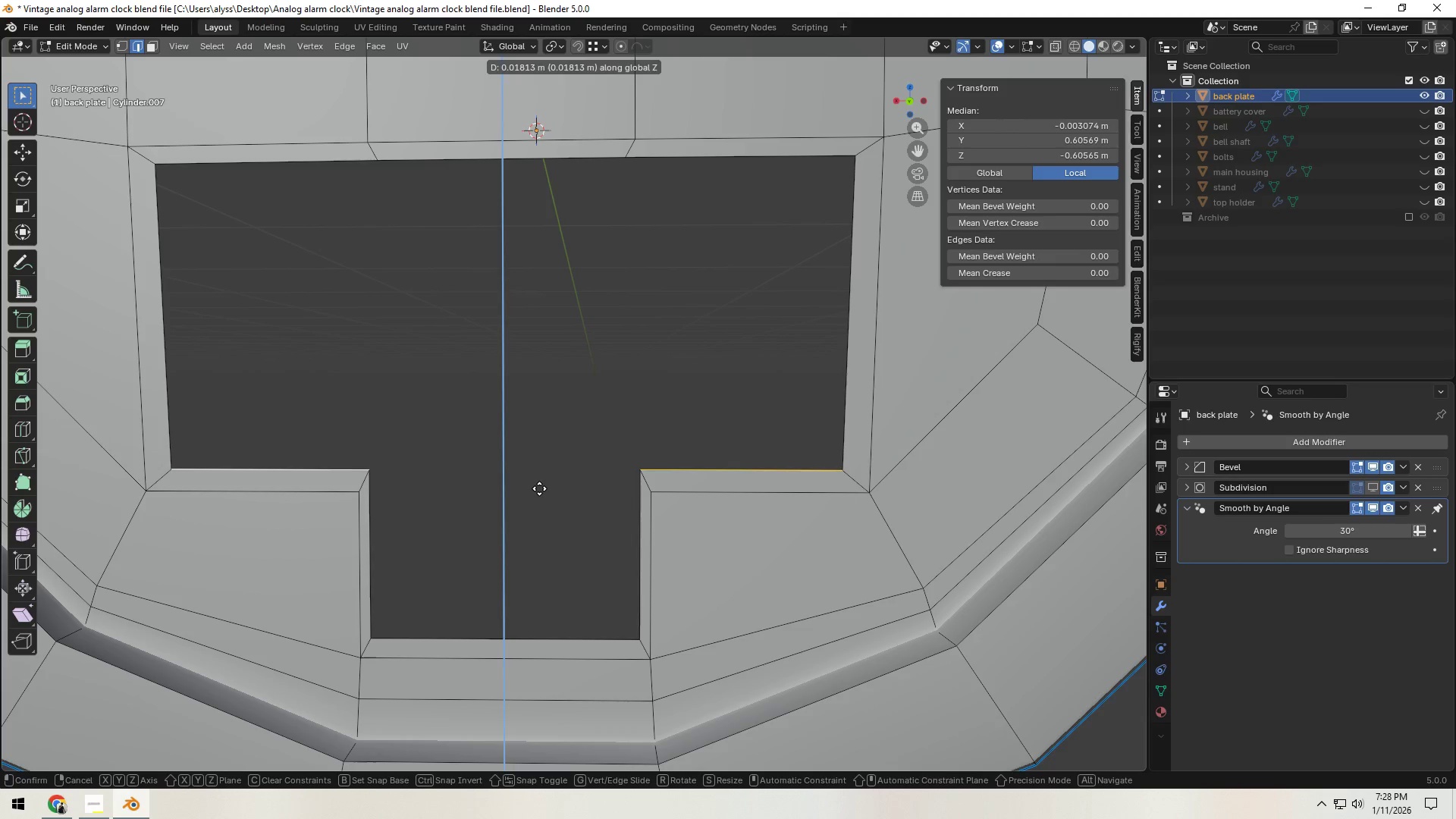 
left_click([539, 488])
 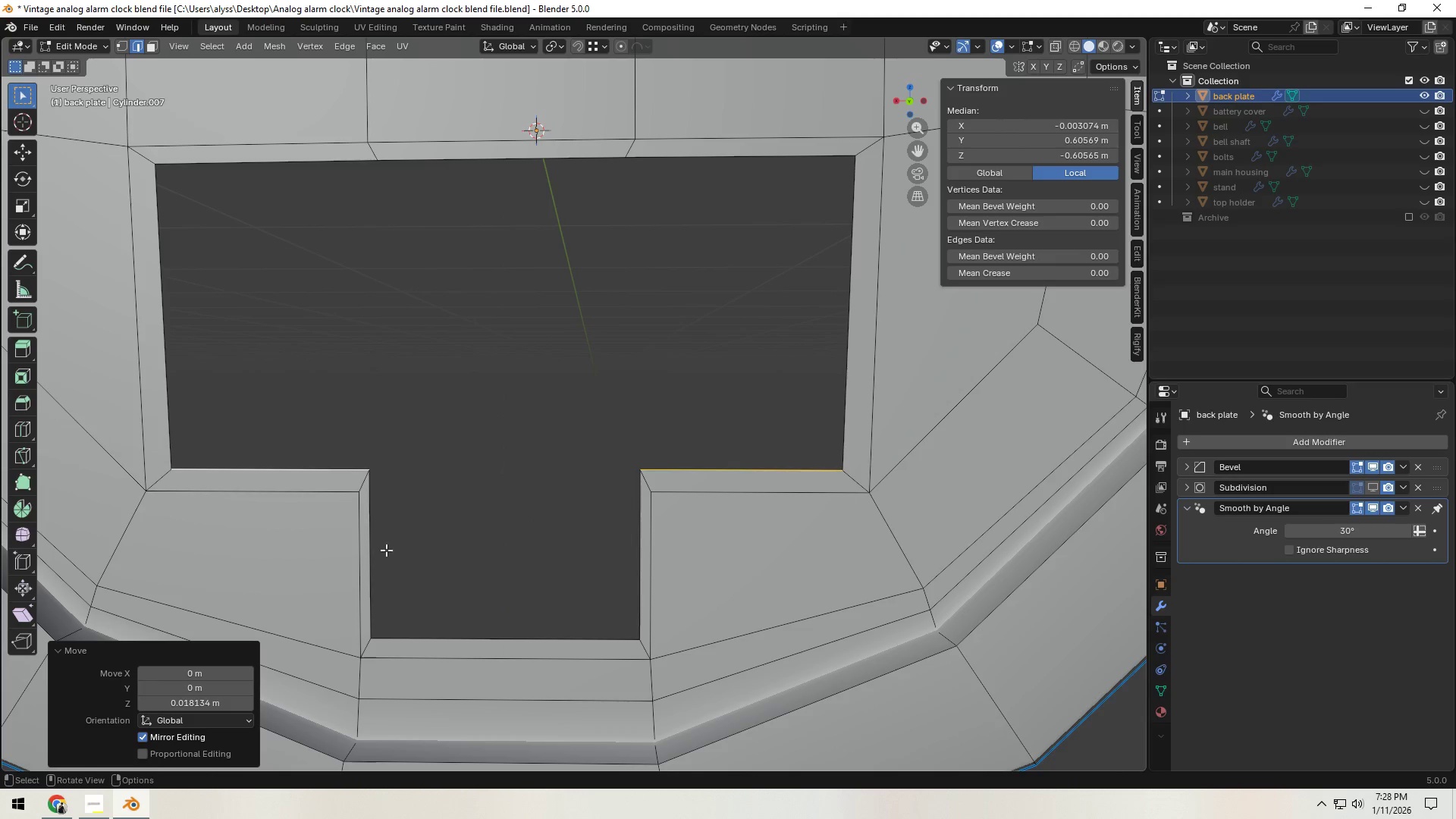 
left_click([369, 553])
 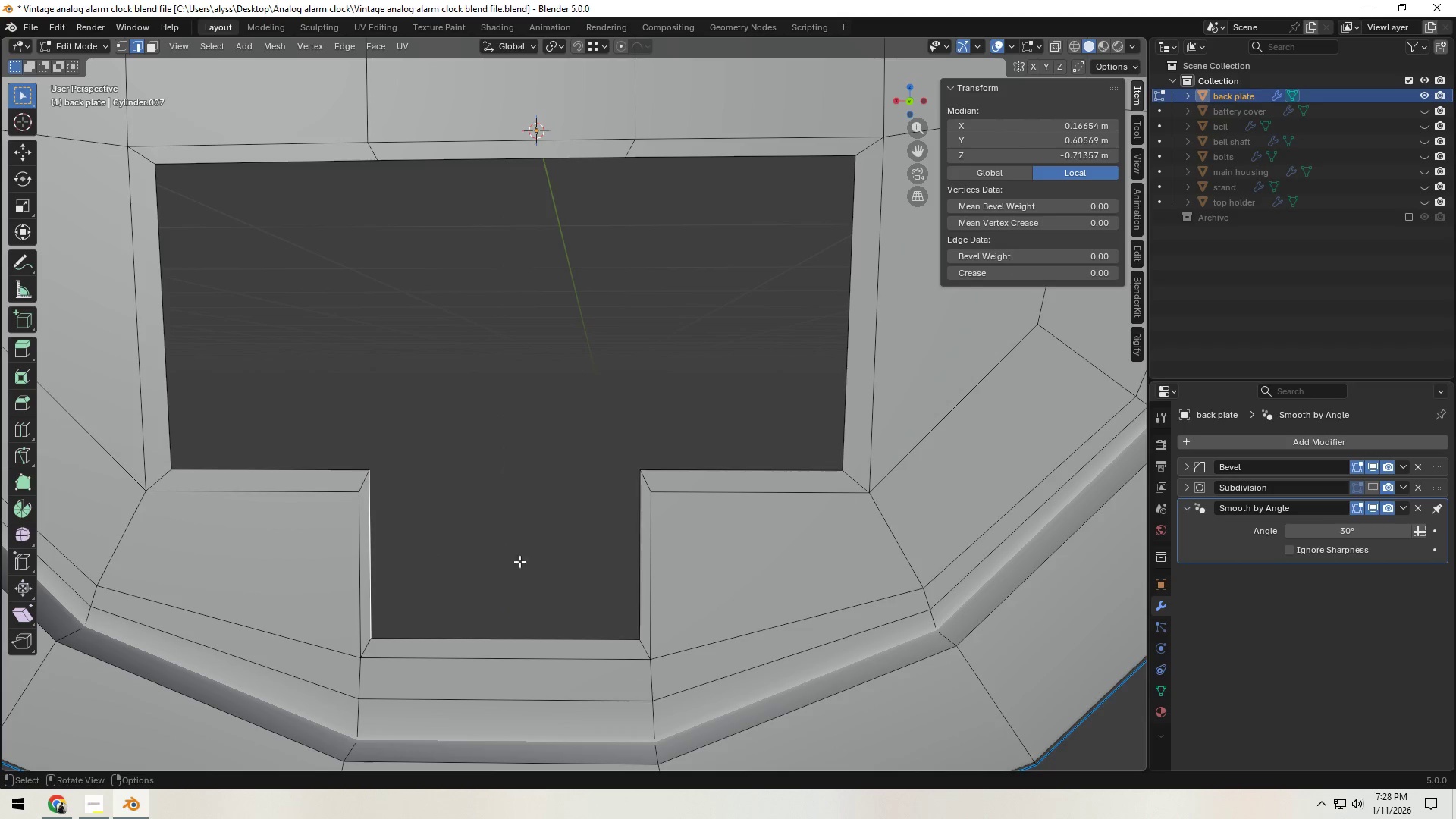 
hold_key(key=ShiftLeft, duration=1.08)
left_click([639, 560])
 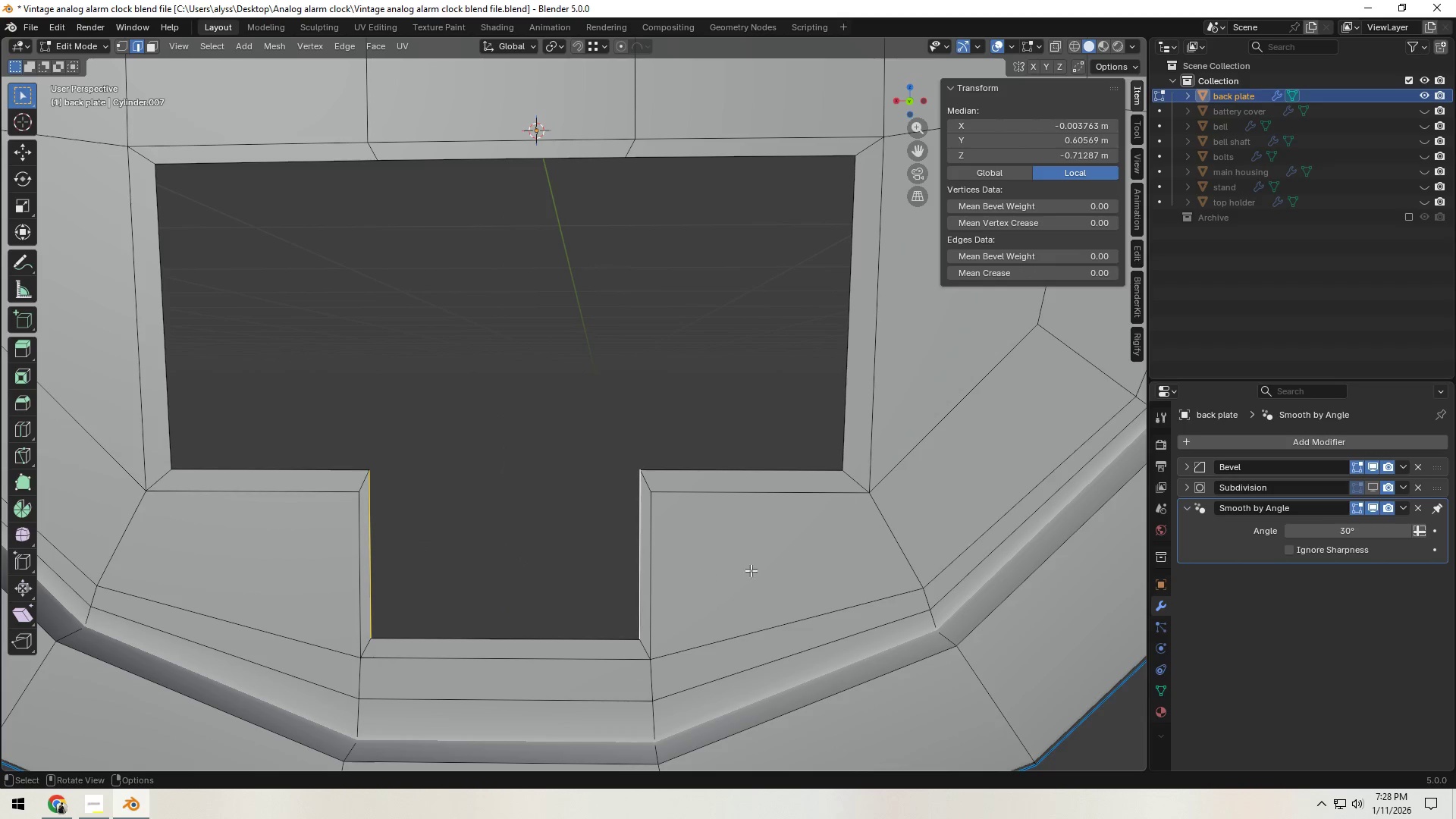 
type(sx)
 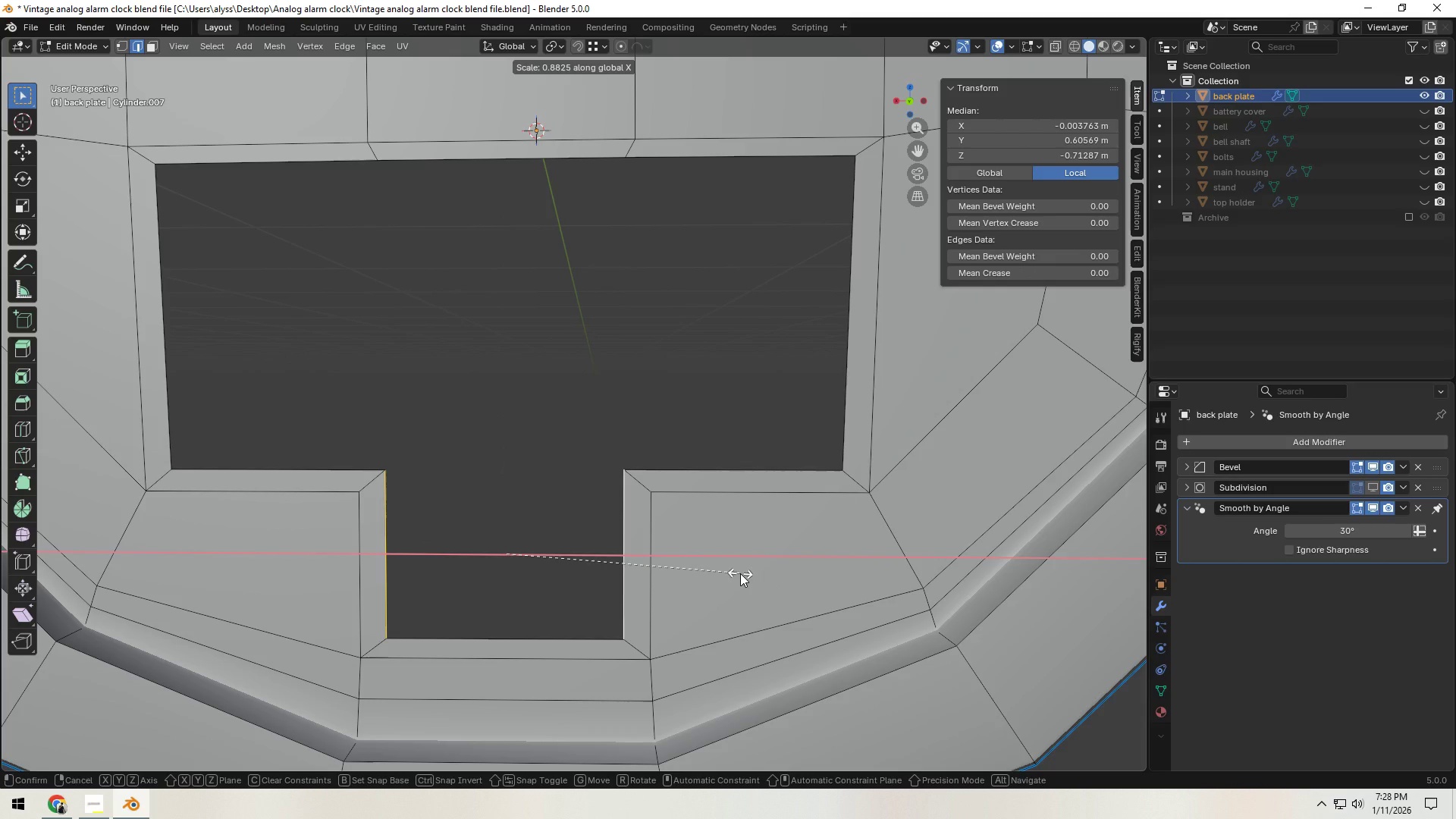 
left_click([740, 573])
 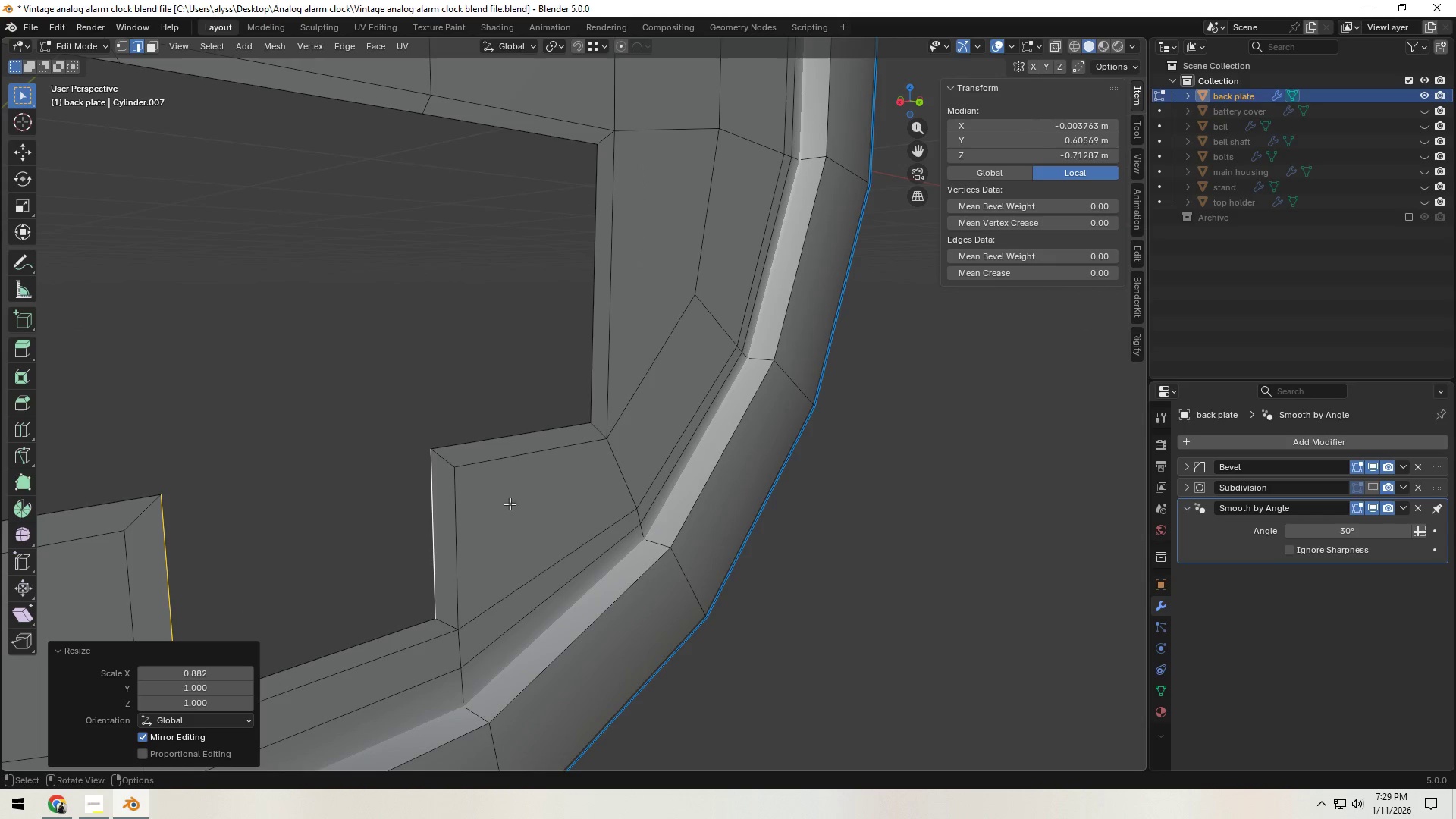 
hold_key(key=AltLeft, duration=0.59)
left_click([425, 517])
 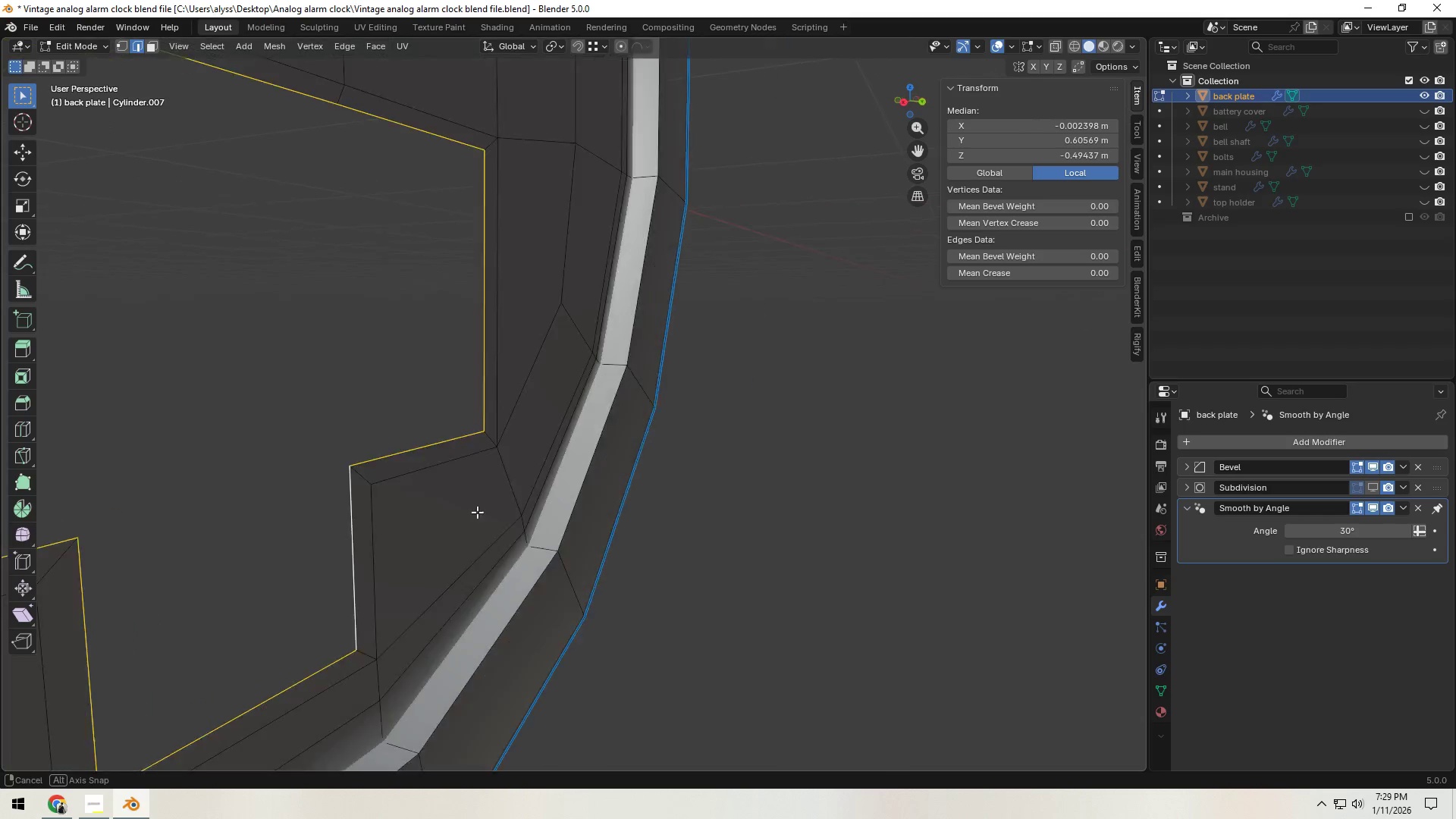 
type(ey)
 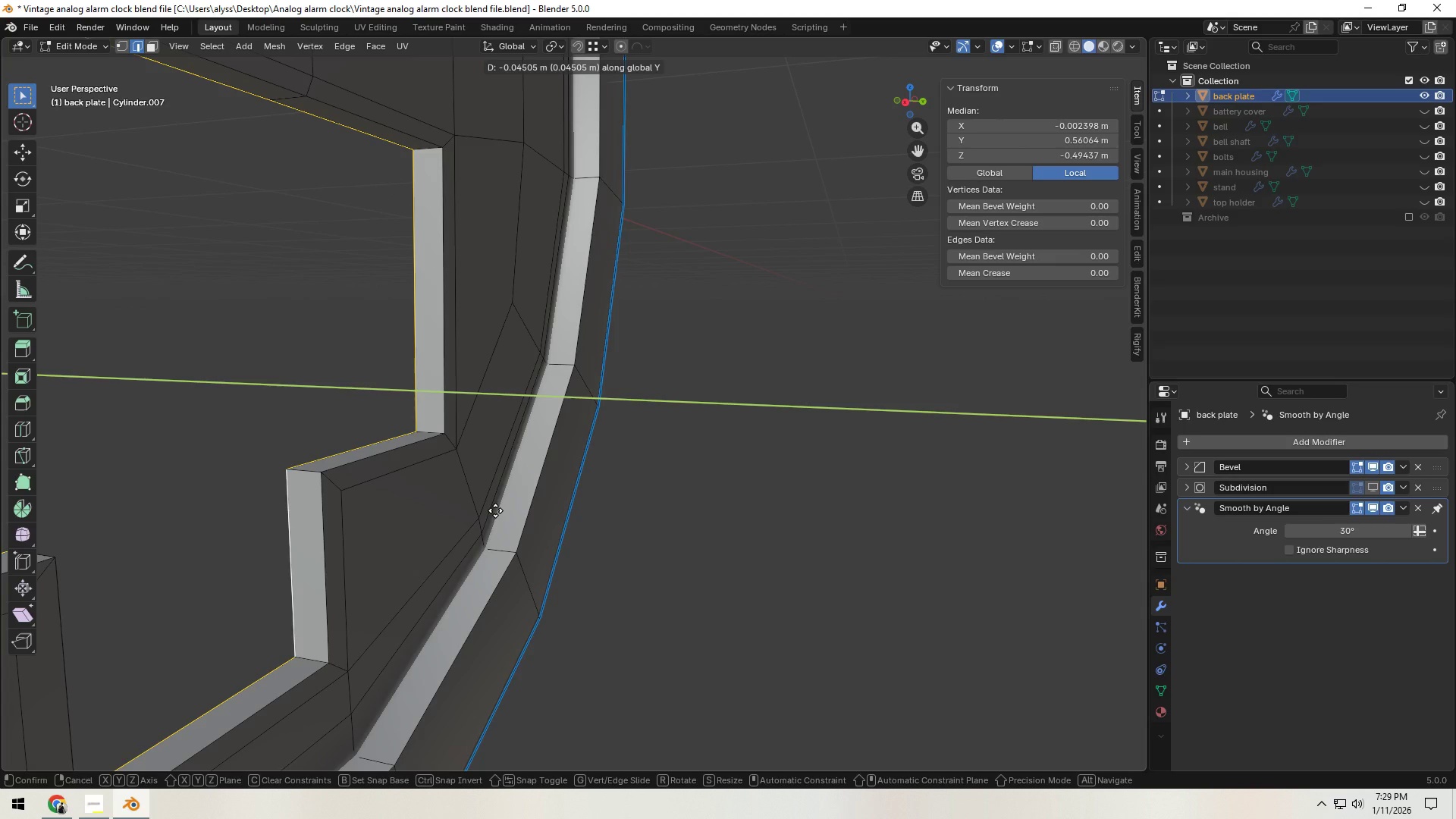 
left_click([495, 510])
 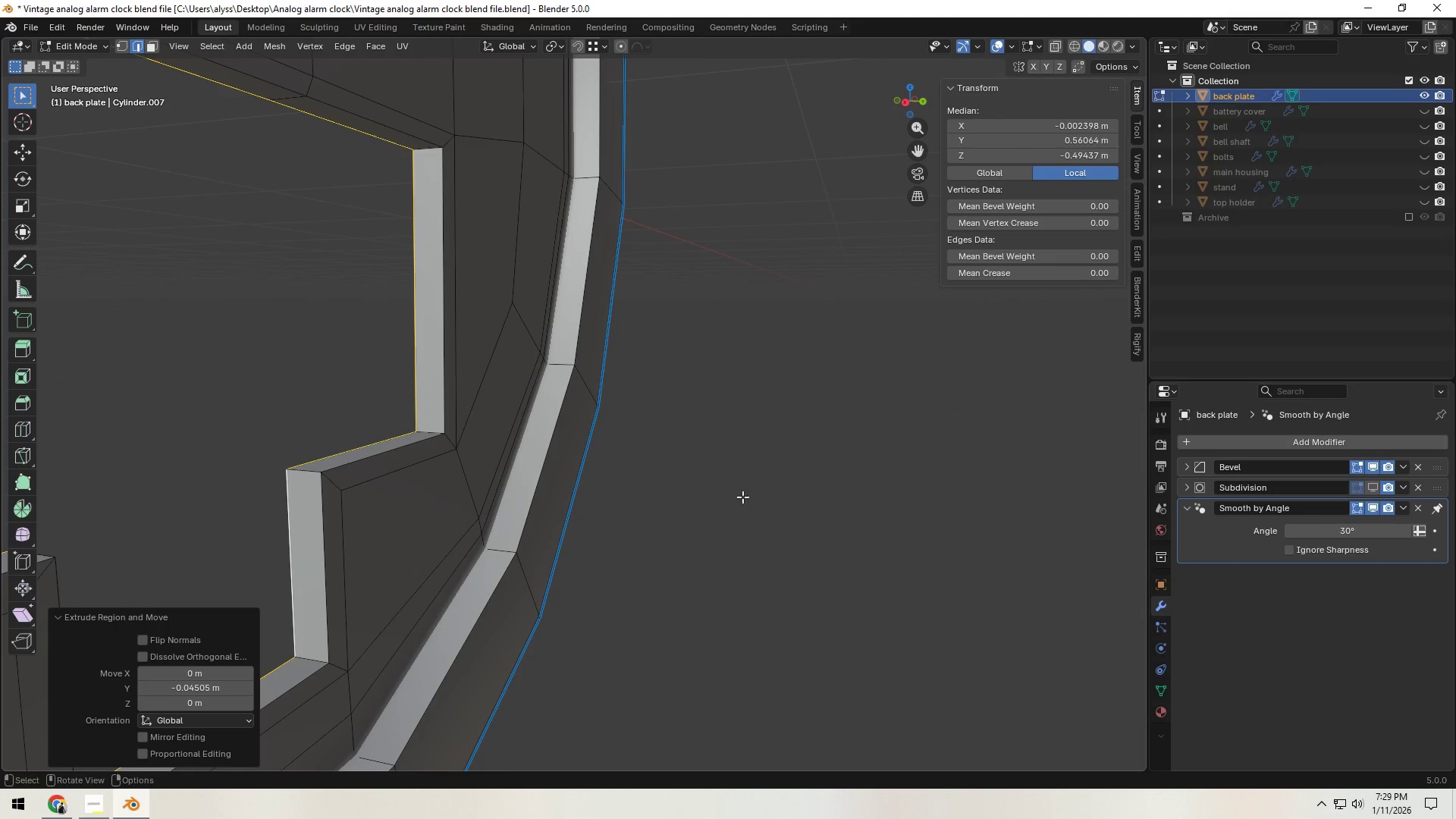 
left_click([742, 497])
 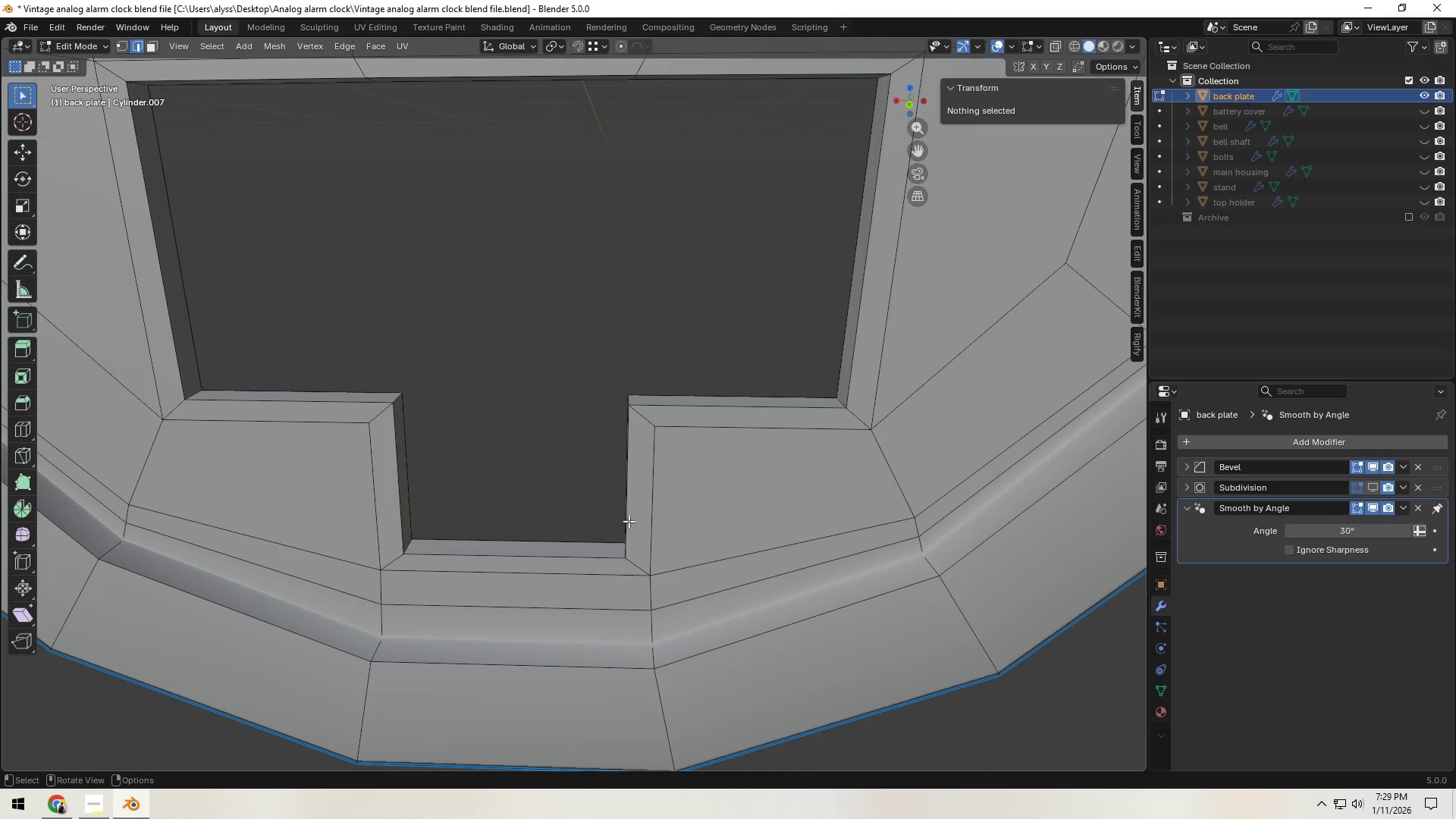 
key(Control+S)
 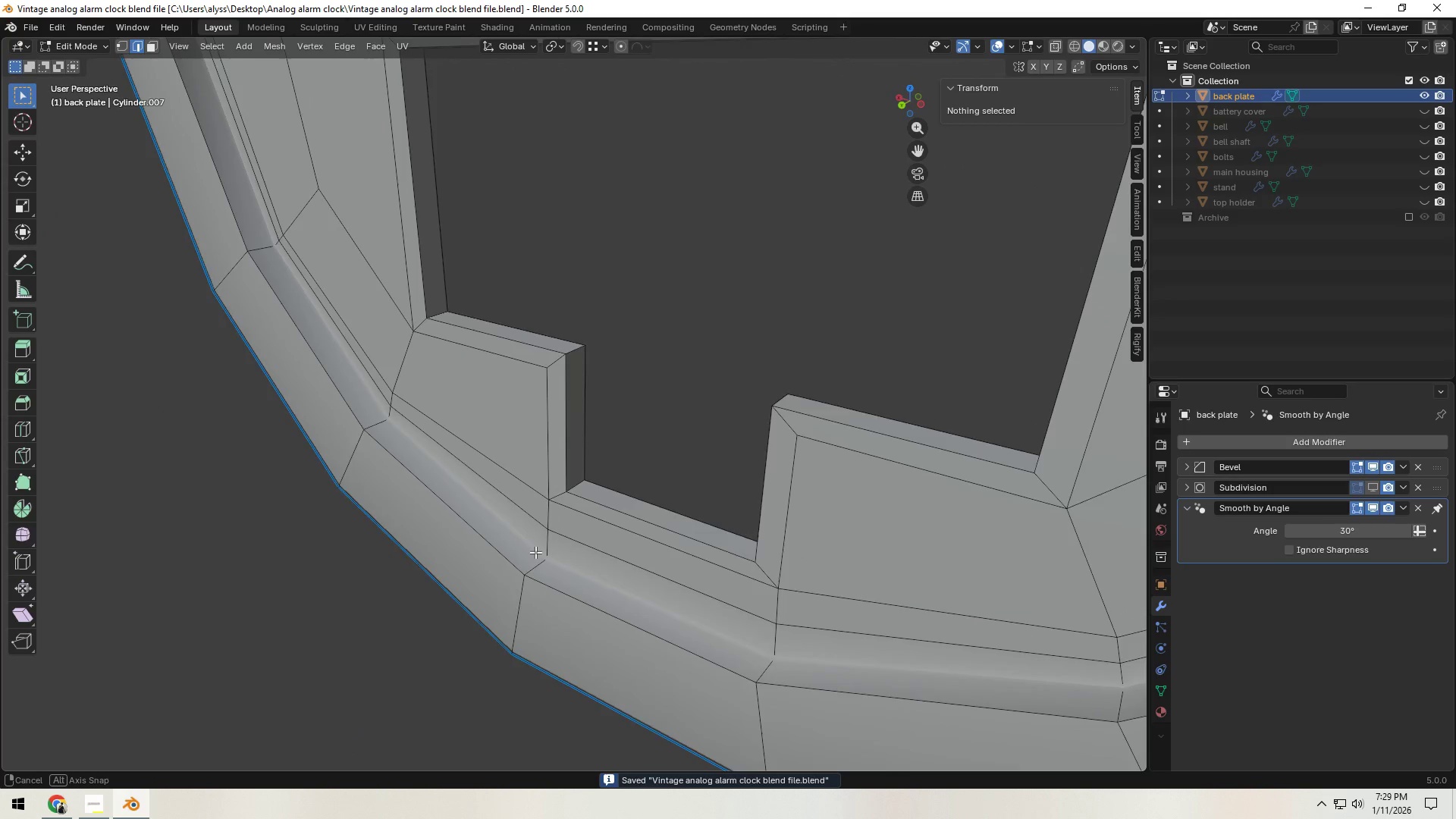 
hold_key(key=AltLeft, duration=0.69)
left_click([606, 548])
 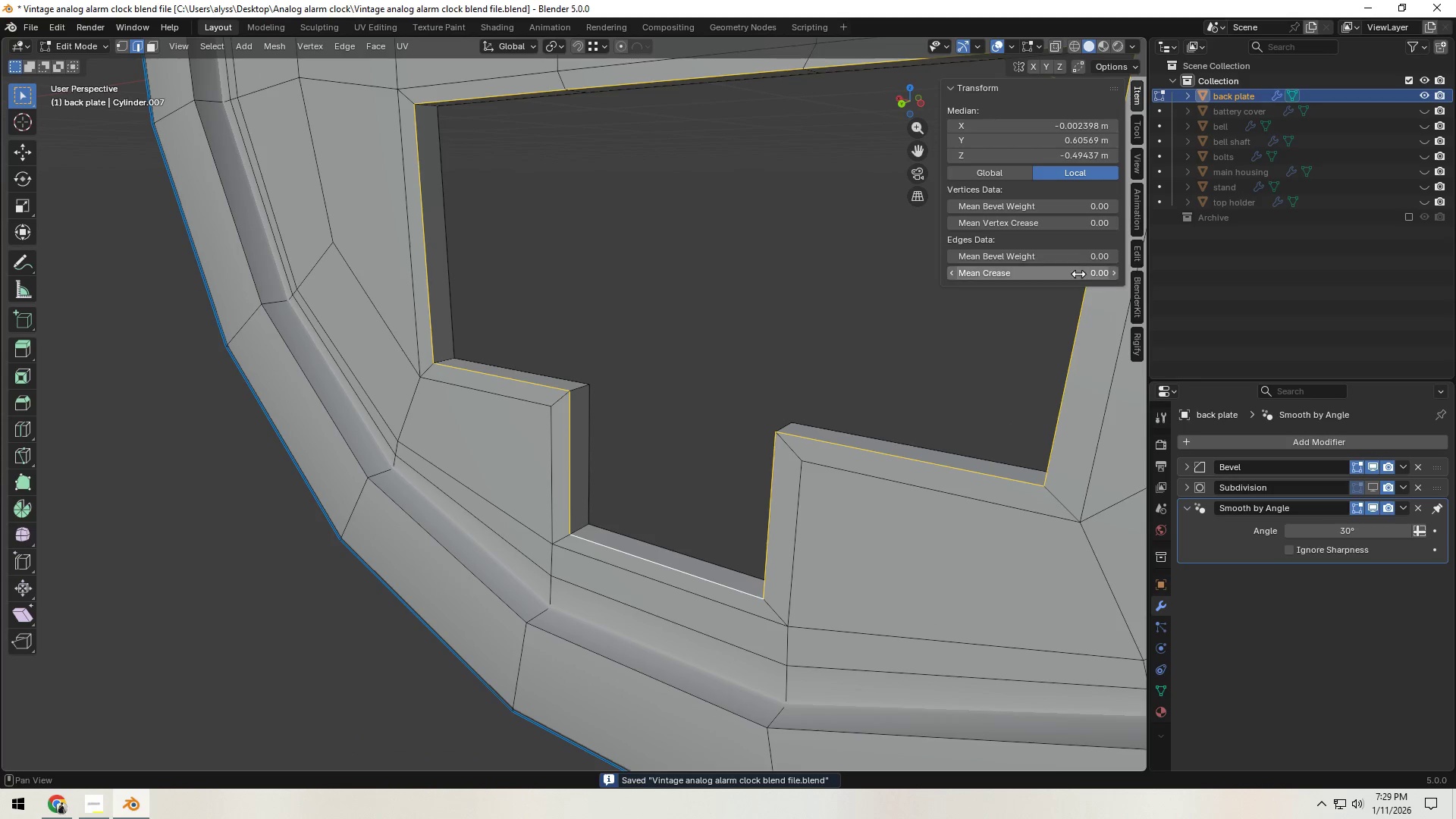 
left_click_drag(start_coordinate=[1043, 262], to_coordinate=[1051, 259])
 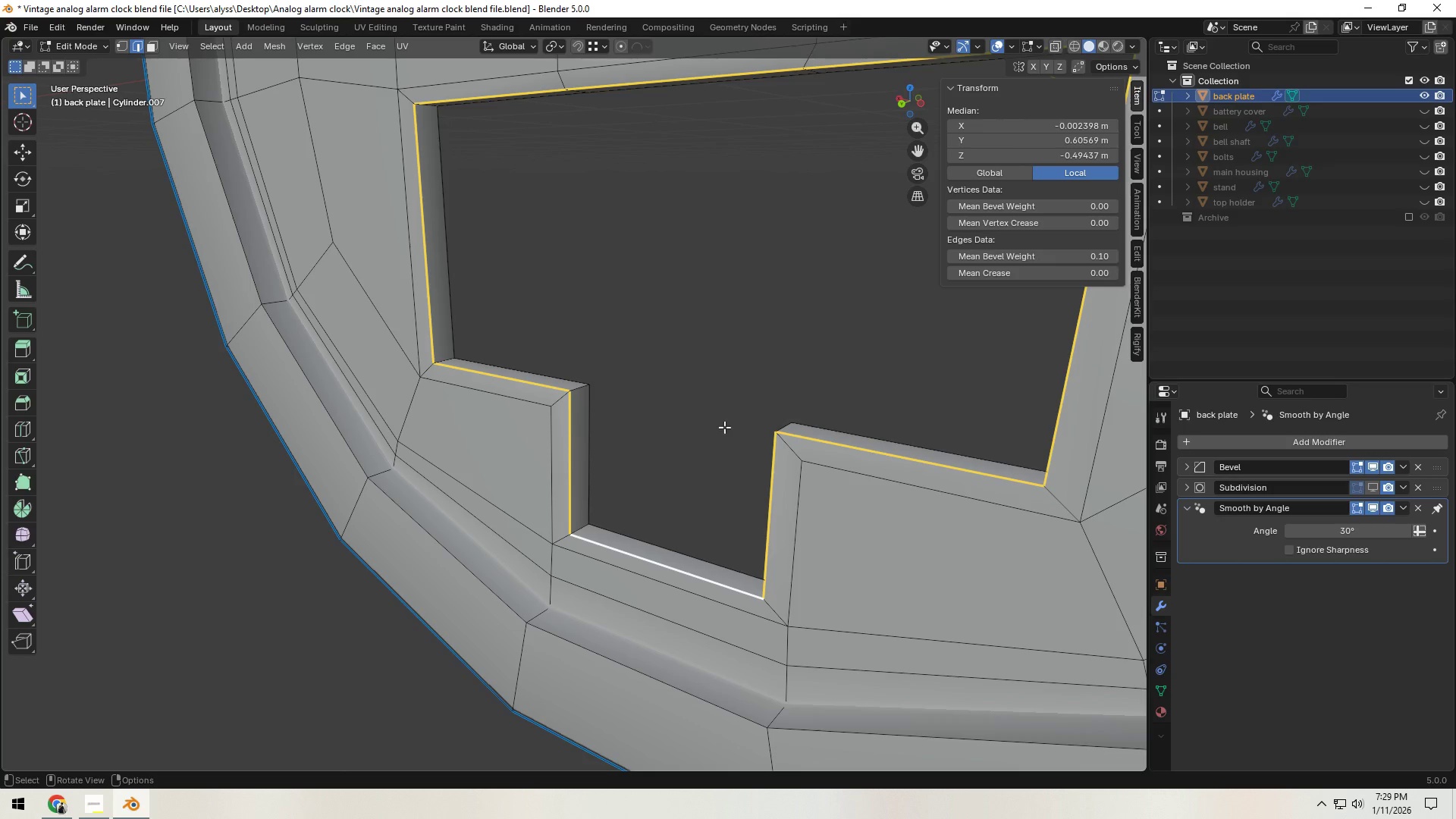 
hold_key(key=ControlLeft, duration=1.53)
 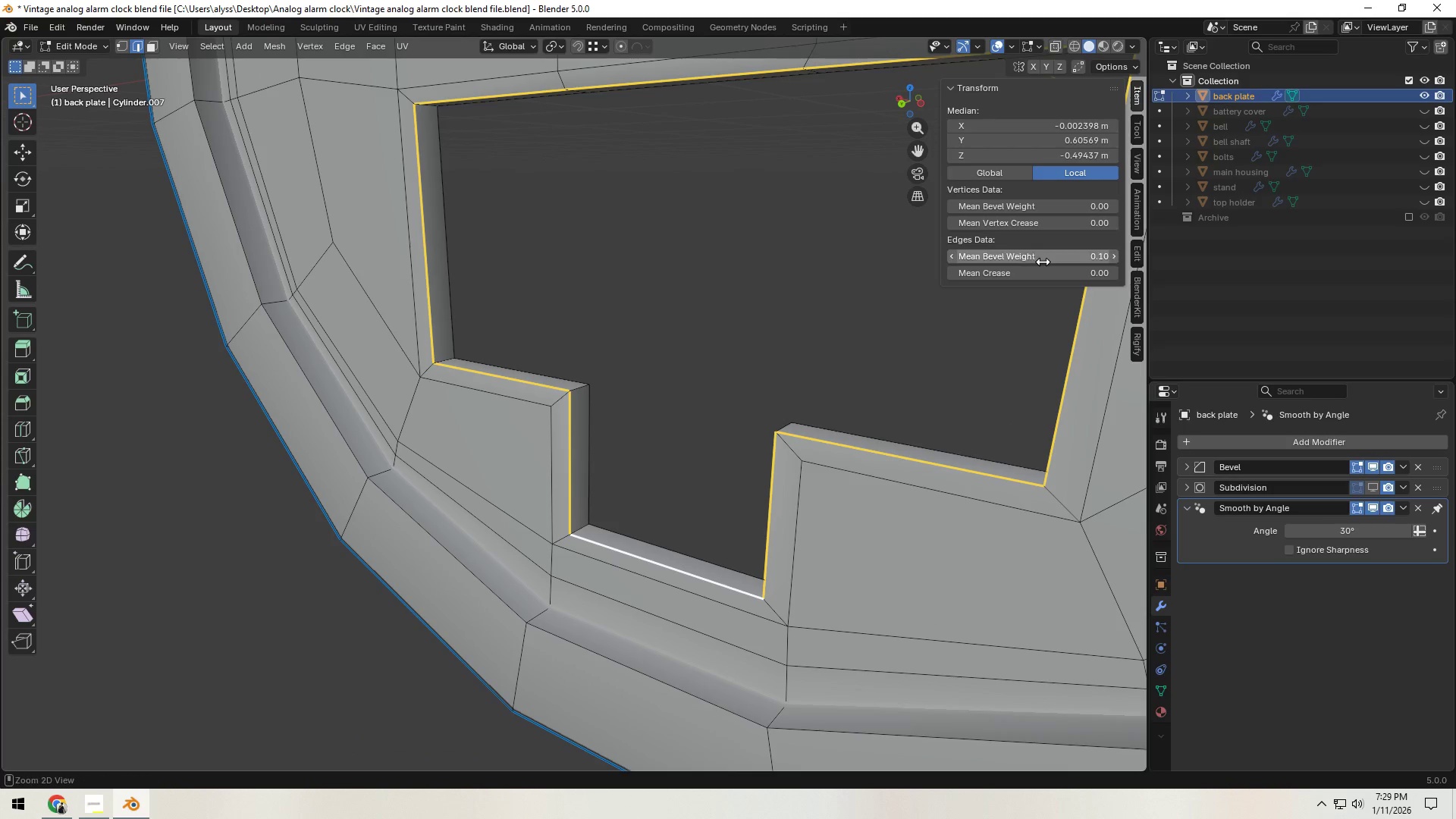 
key(Control+ControlLeft)
 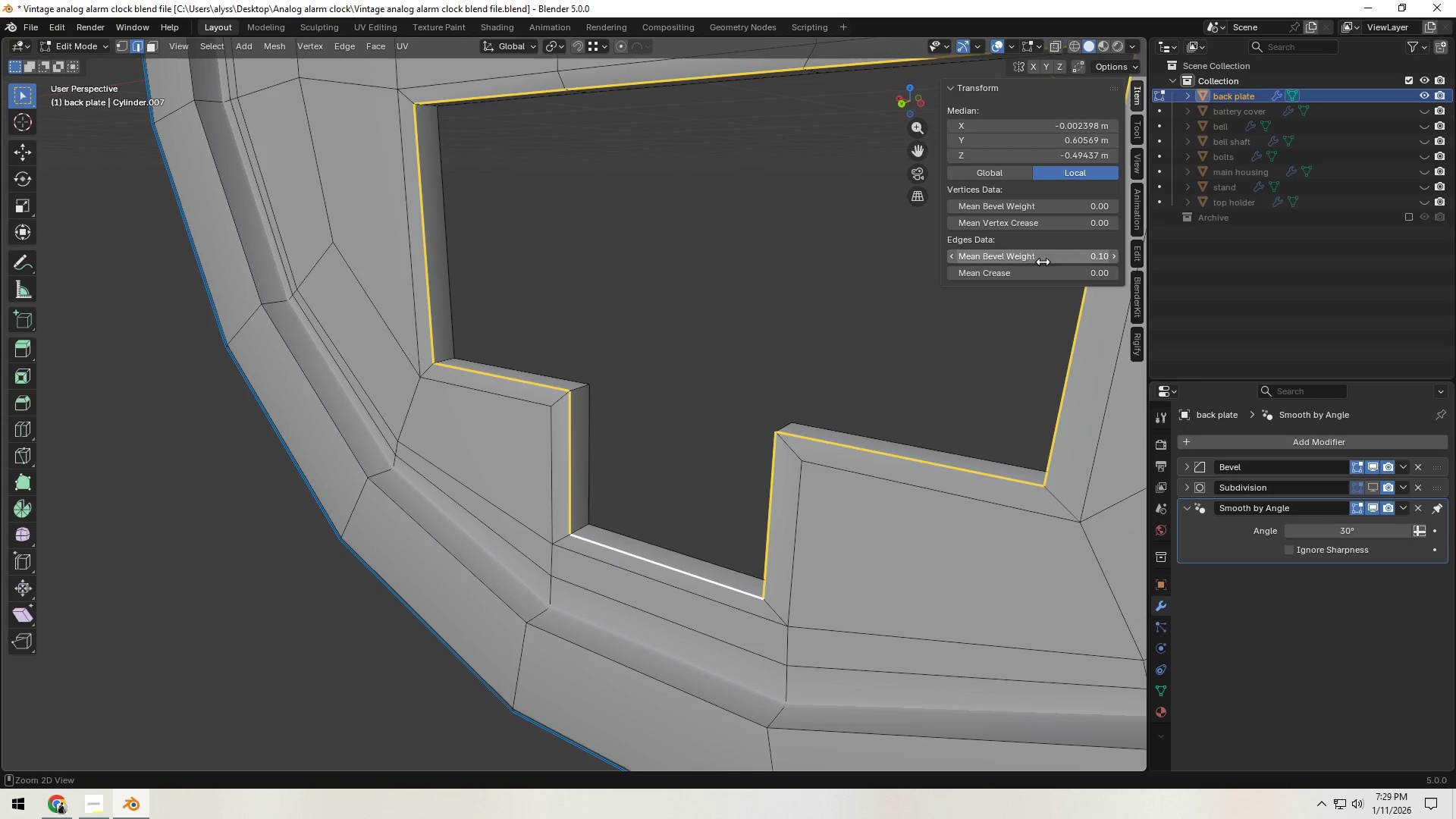 
key(Control+ControlLeft)
 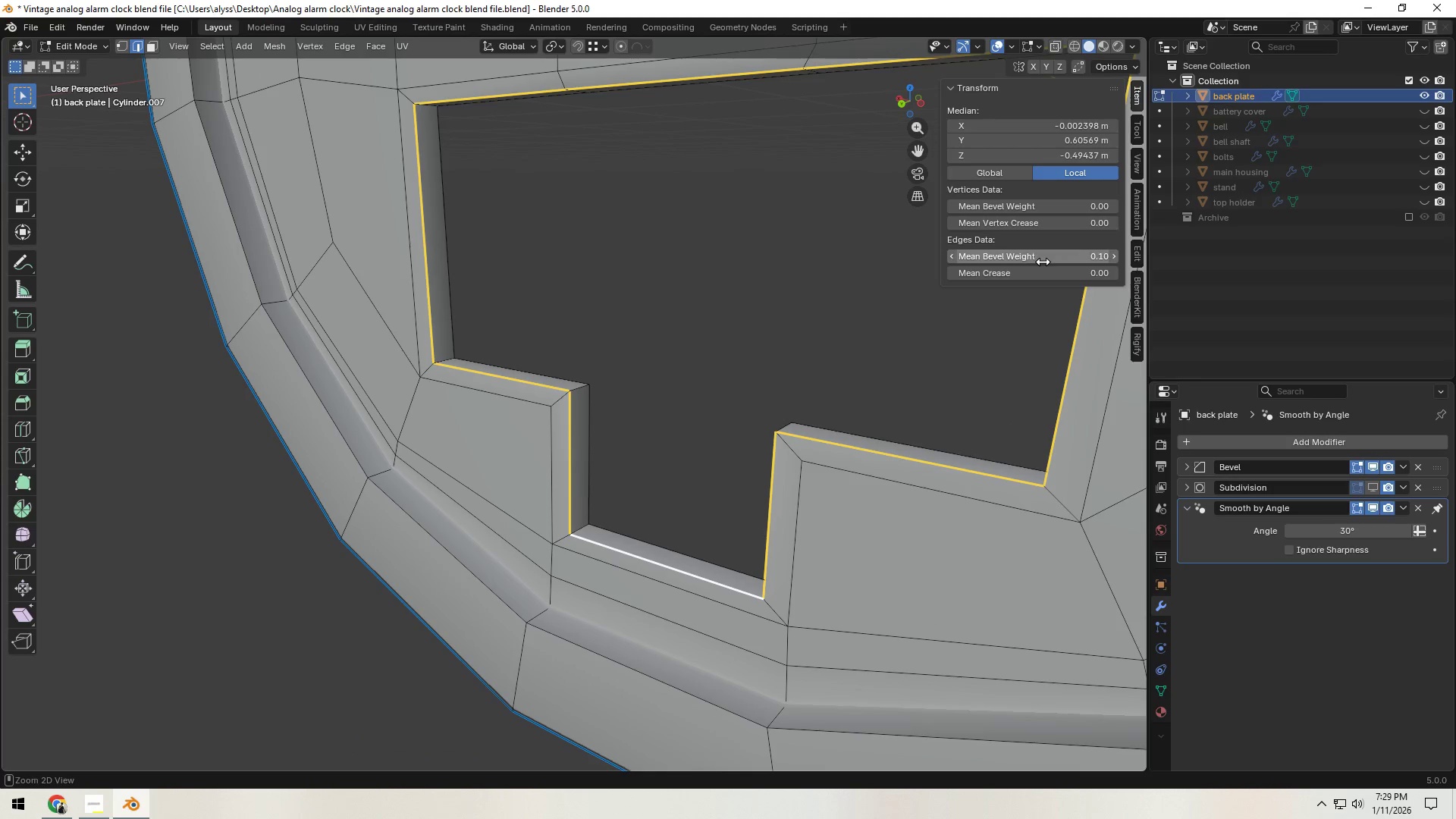 
key(Control+ControlLeft)
 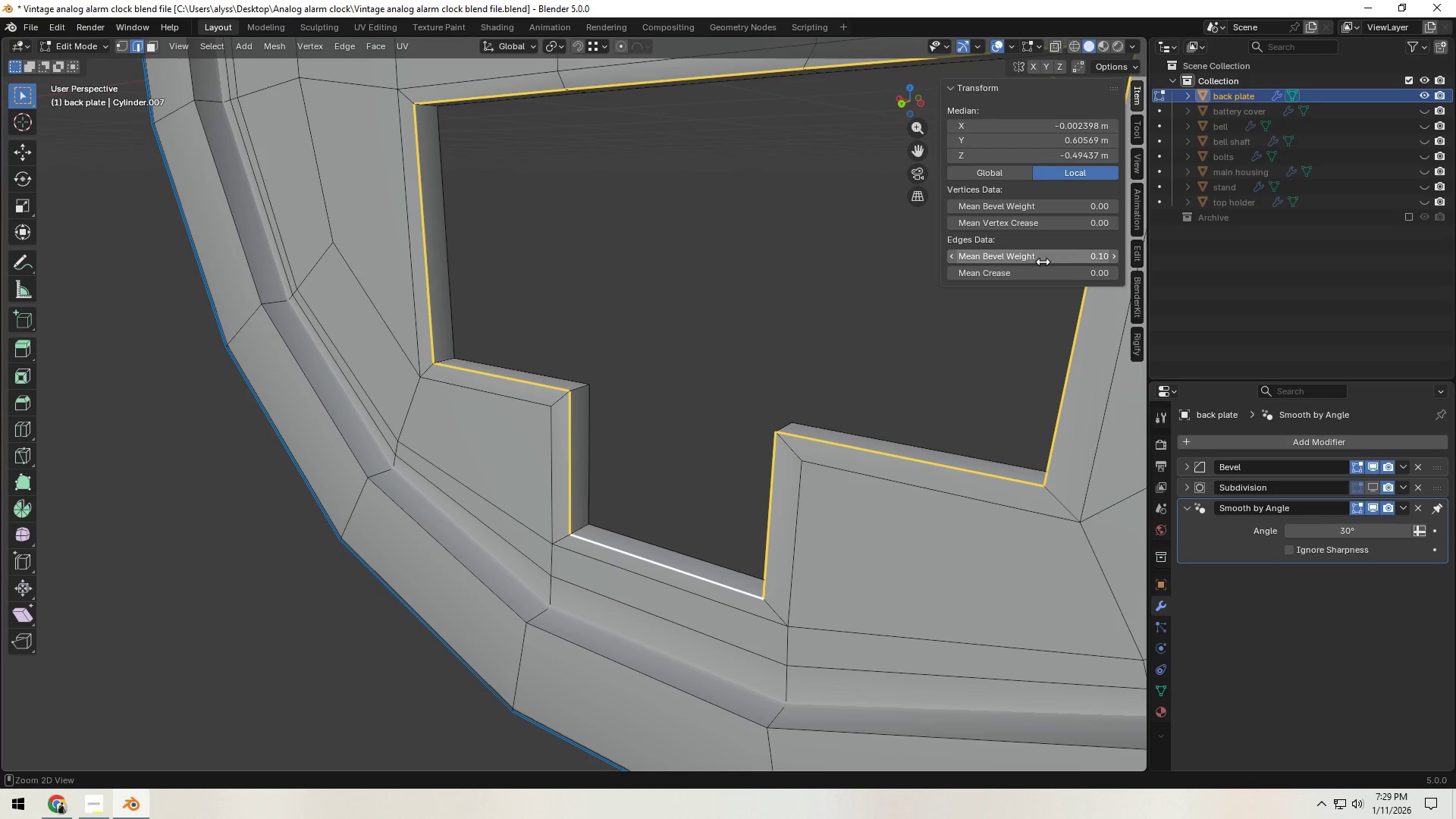 
key(Control+ControlLeft)
 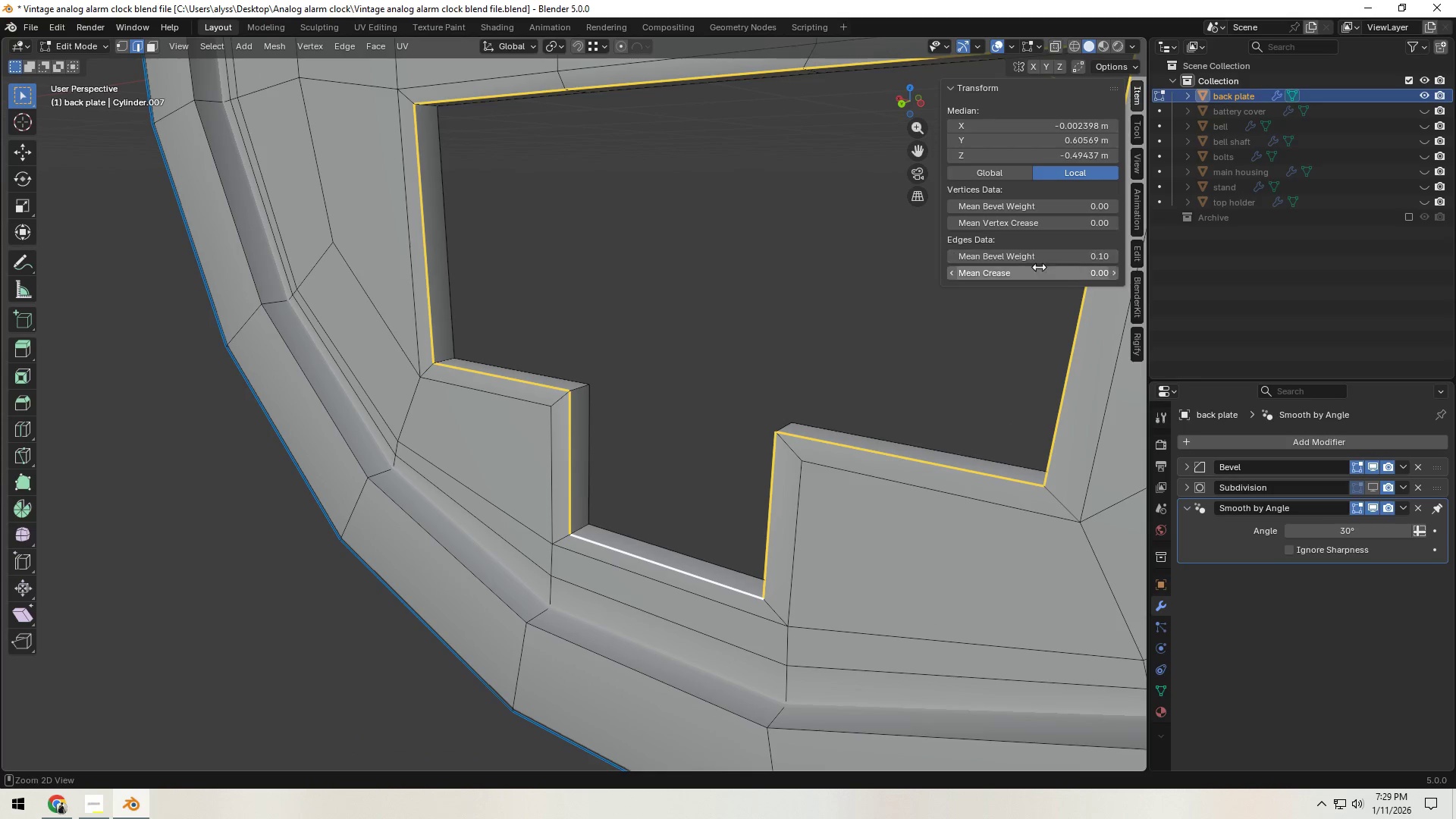 
key(Control+ControlLeft)
 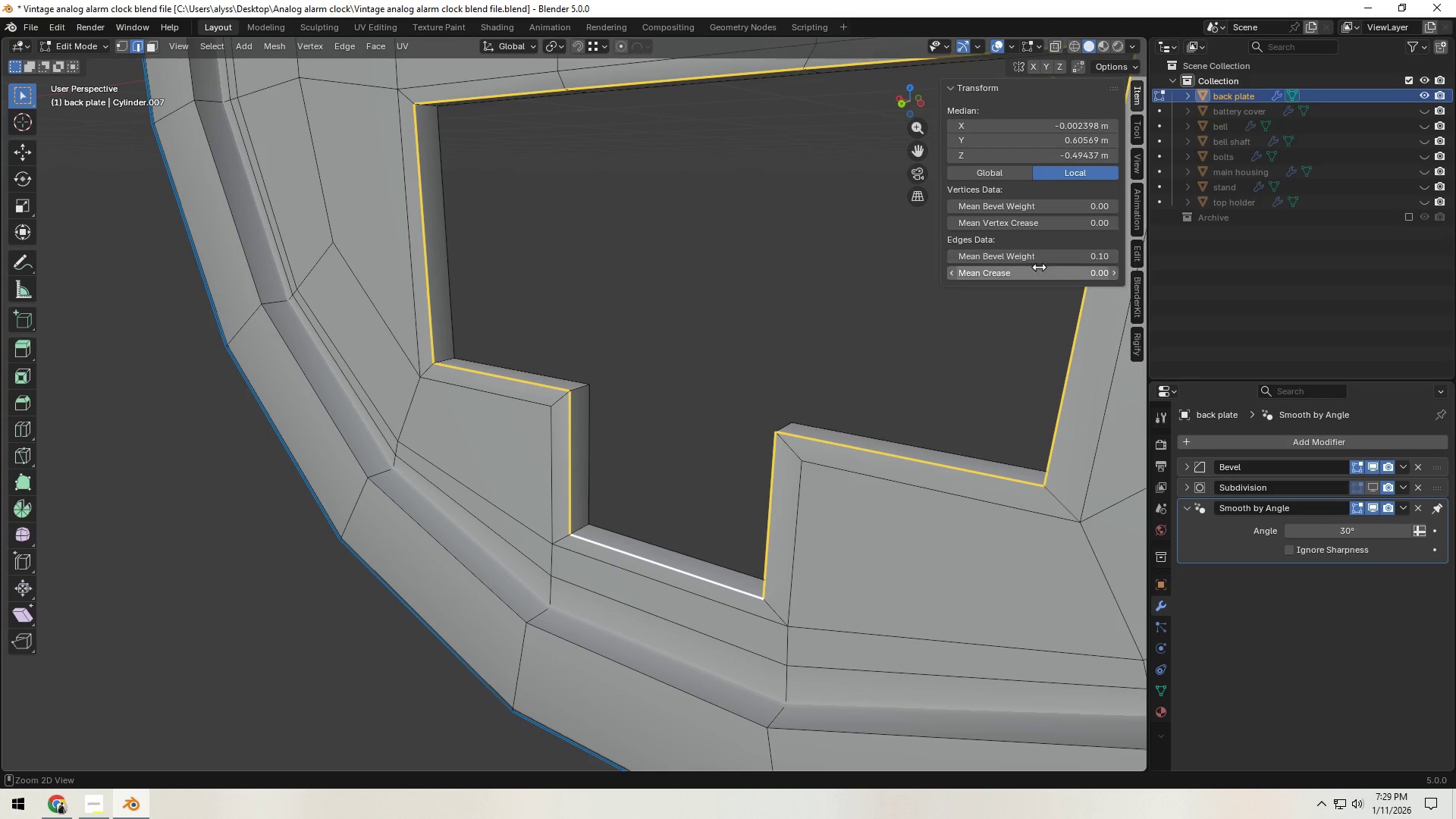 
key(Control+ControlLeft)
 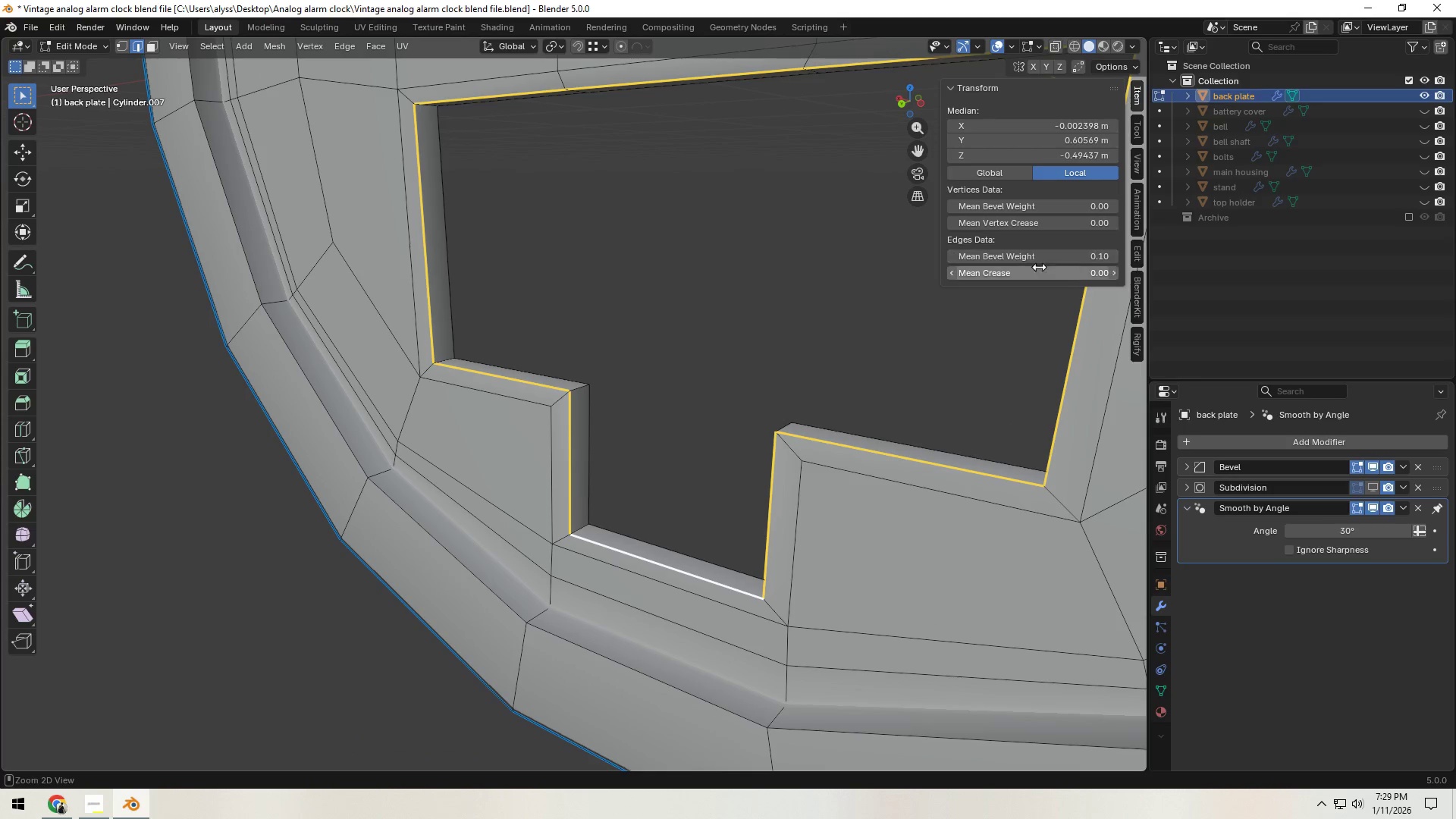 
key(Control+ControlLeft)
 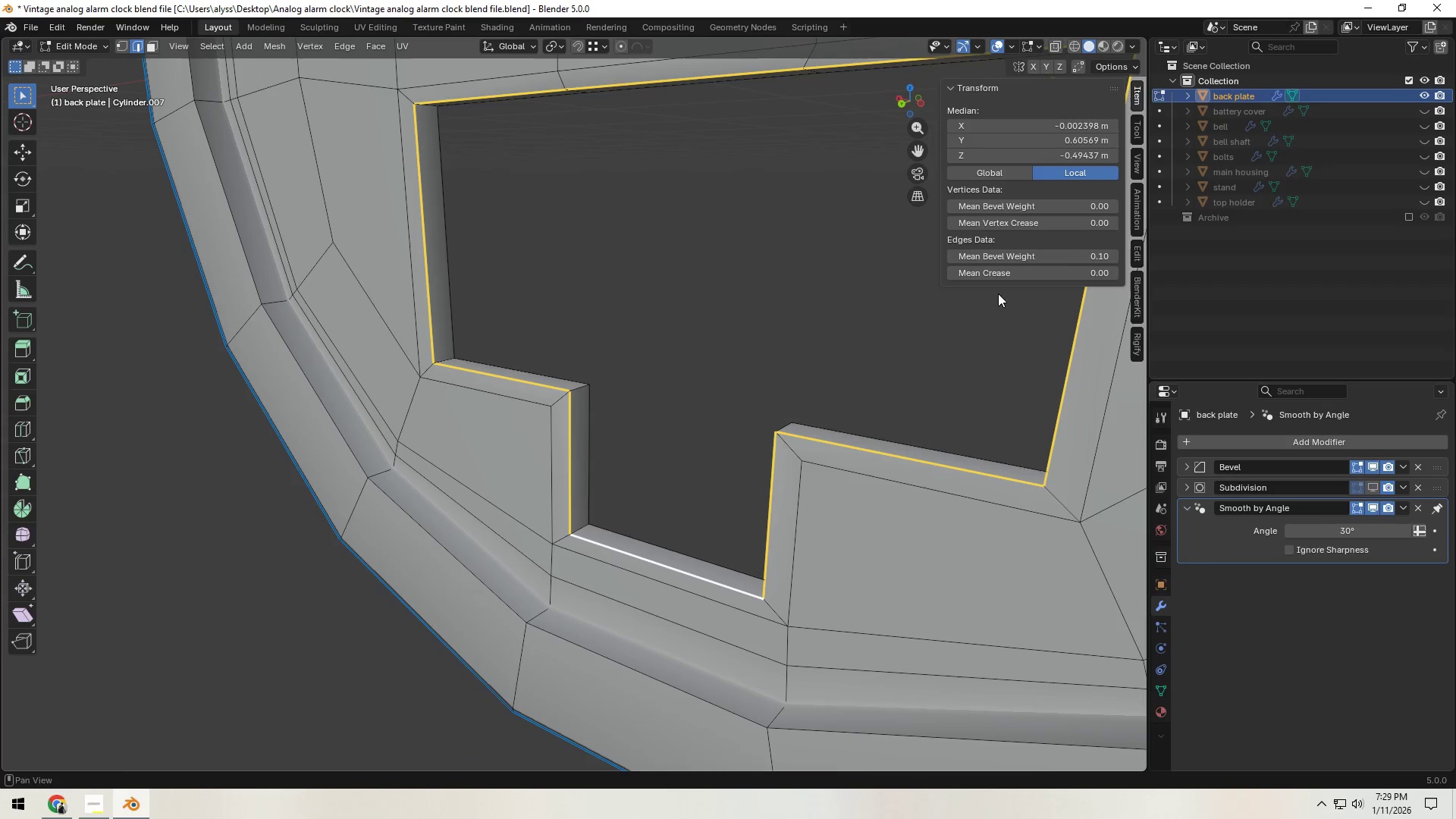 
key(Control+ControlLeft)
 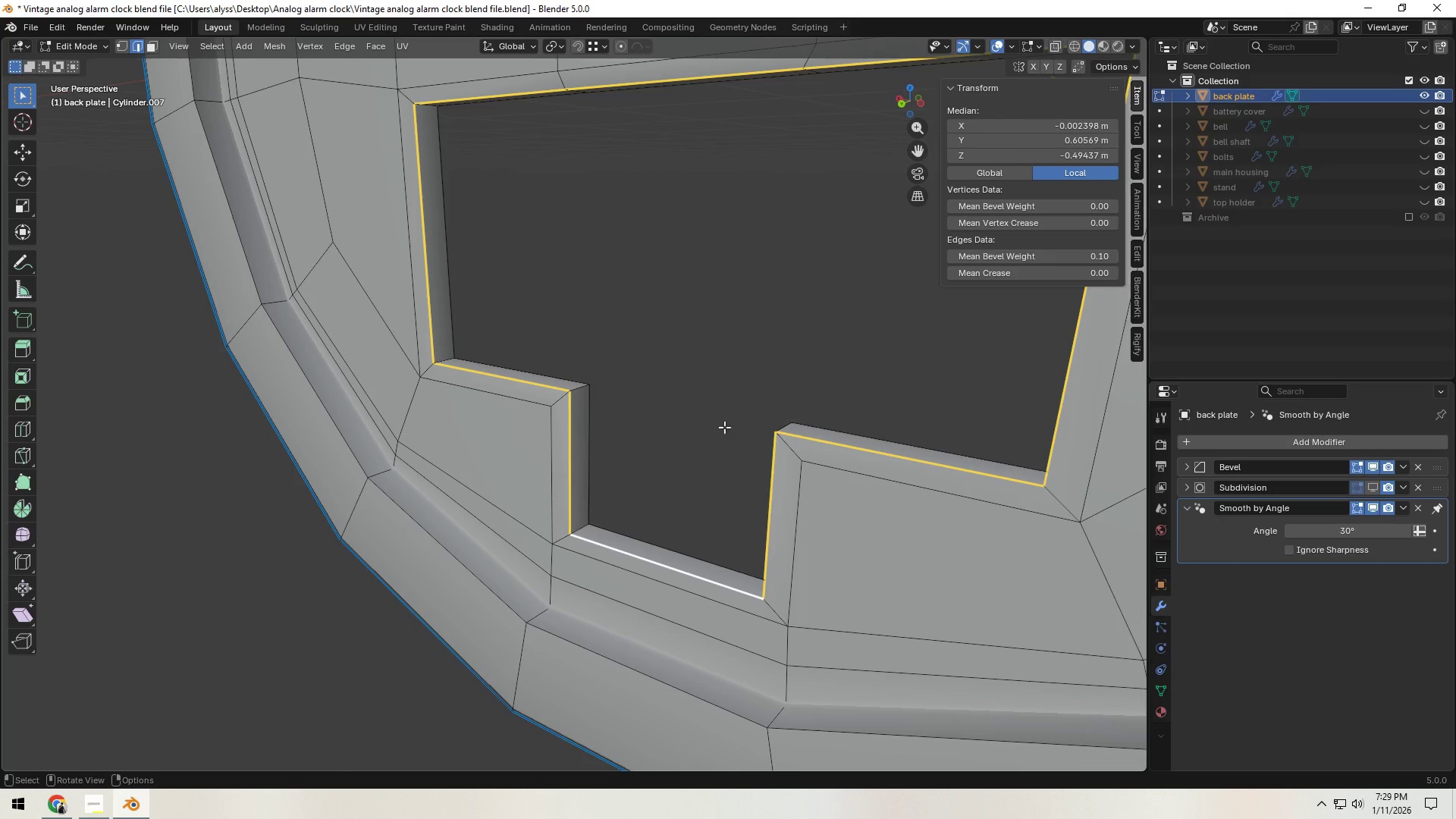 
left_click([724, 427])
 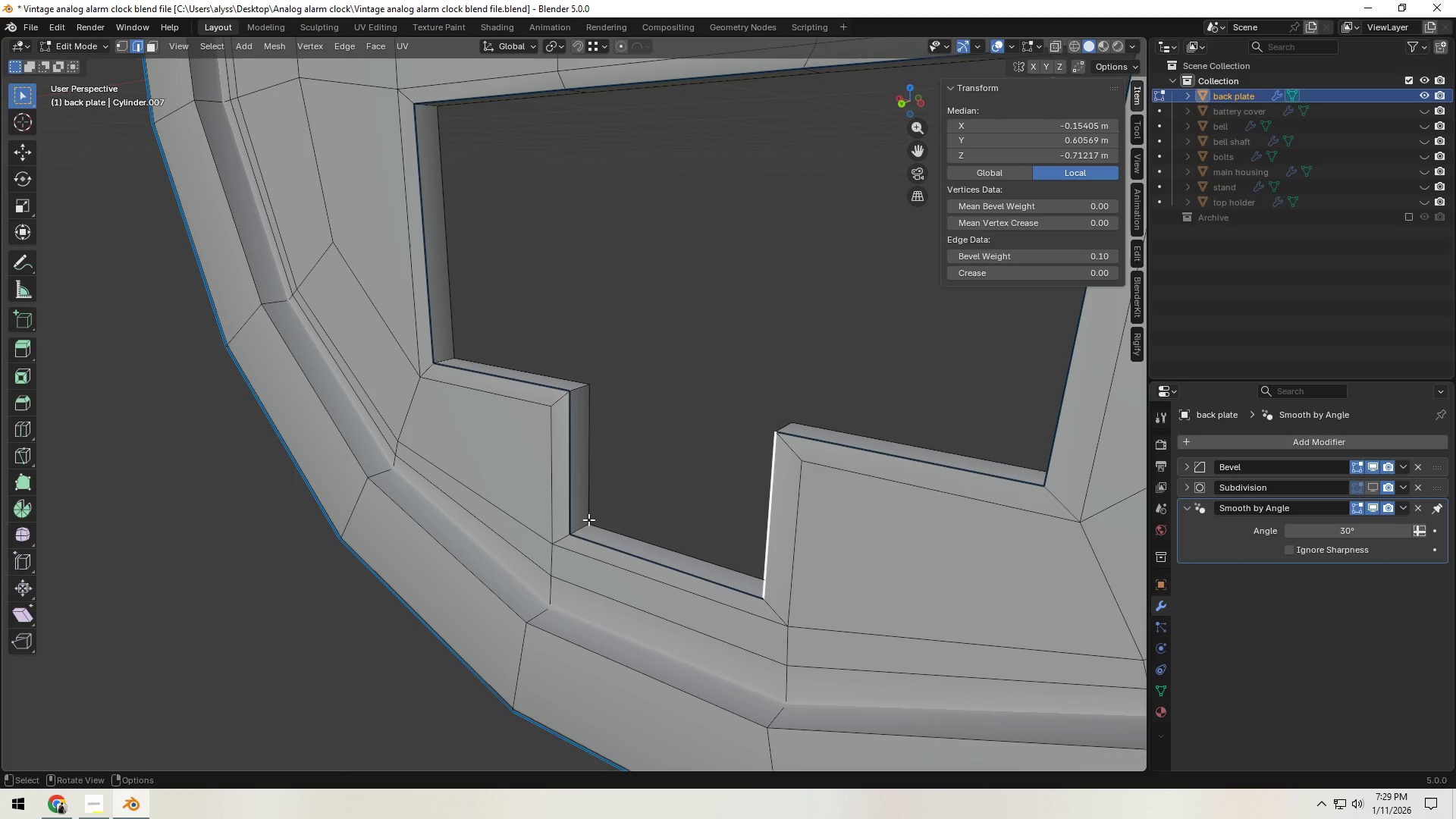 
left_click([578, 526])
 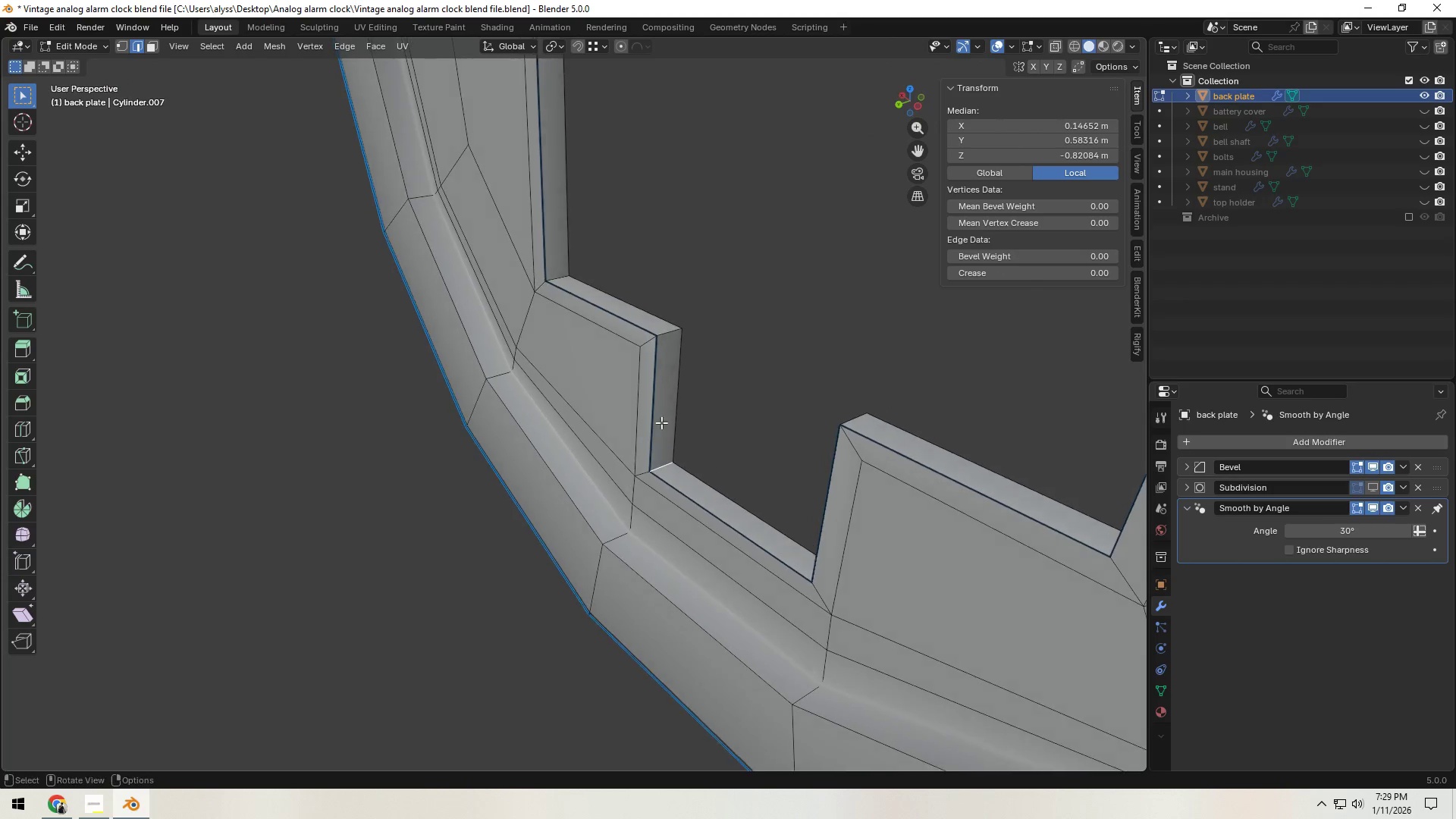 
hold_key(key=ShiftLeft, duration=0.33)
left_click([667, 337])
 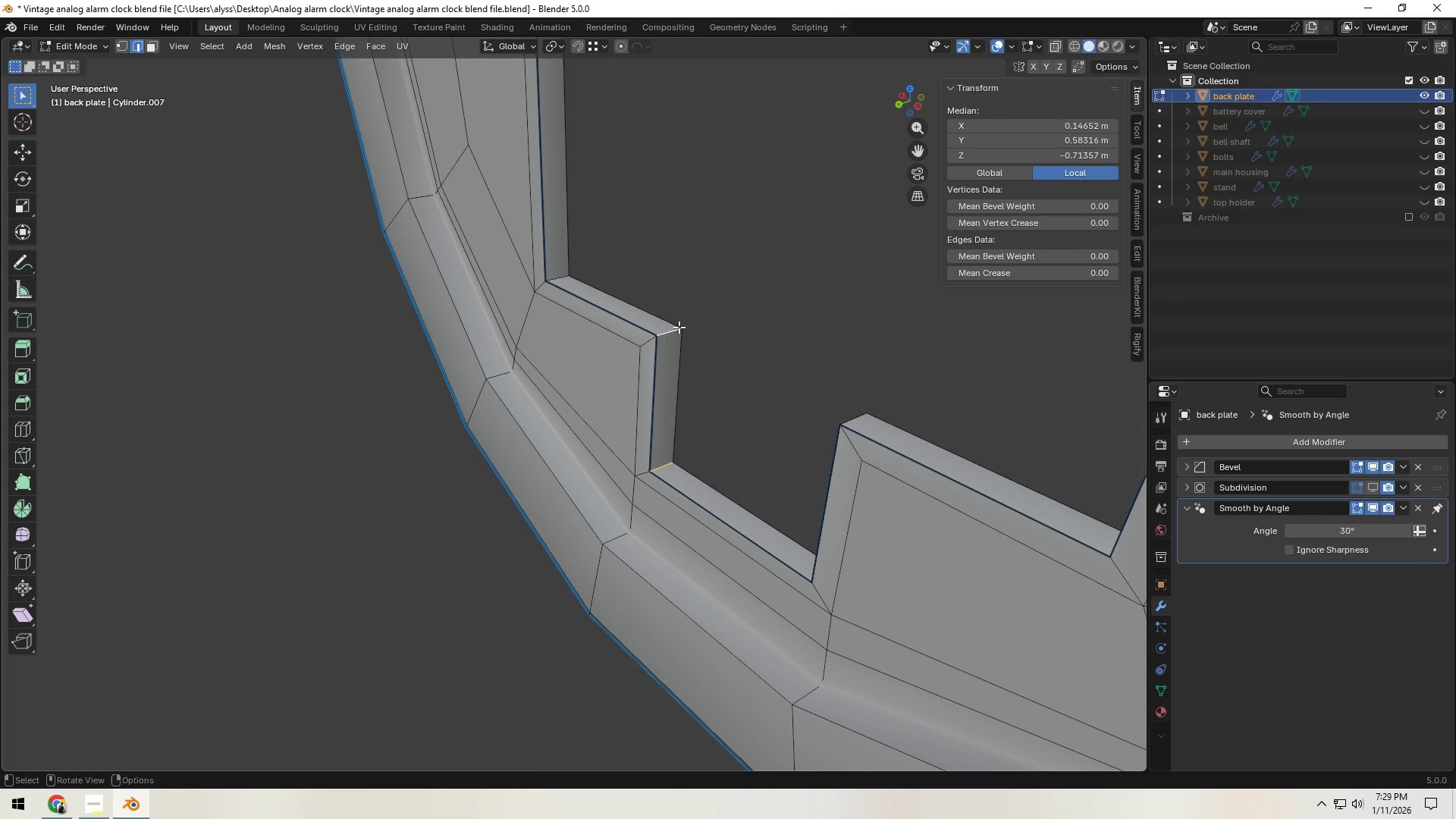 
hold_key(key=ShiftLeft, duration=0.66)
 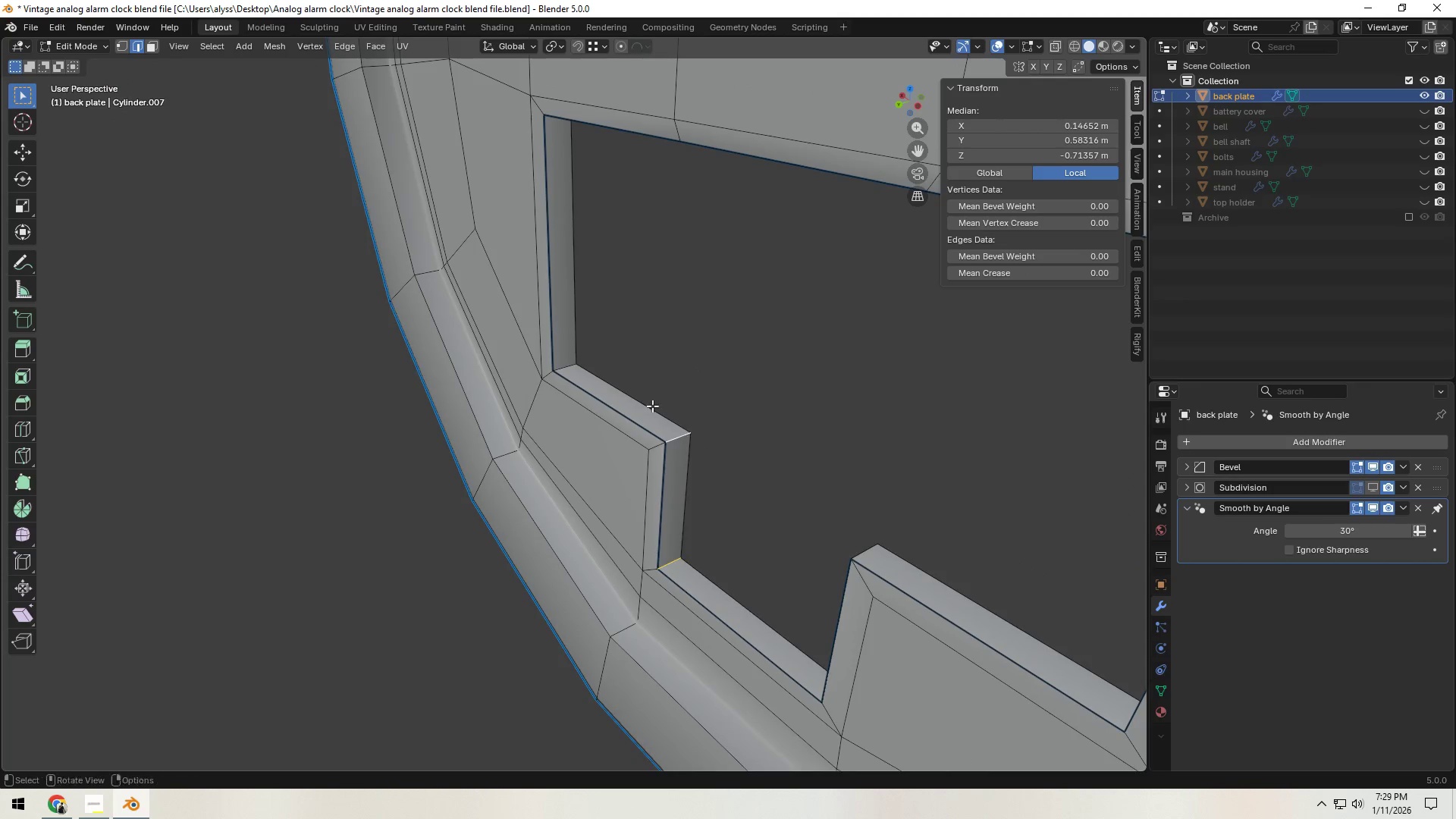 
hold_key(key=ShiftLeft, duration=0.72)
left_click([566, 371])
 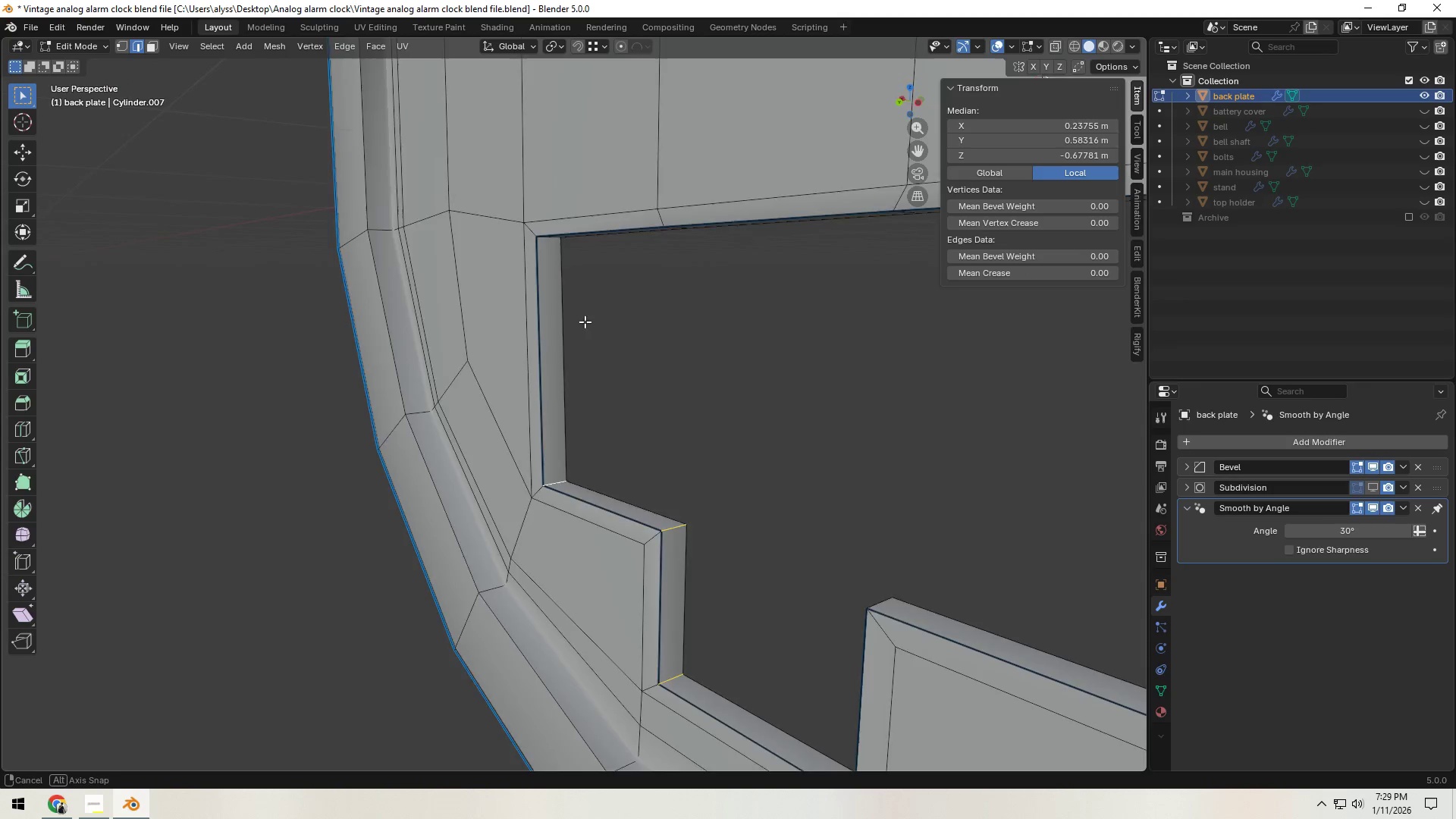 
hold_key(key=ShiftLeft, duration=0.44)
left_click([549, 311])
 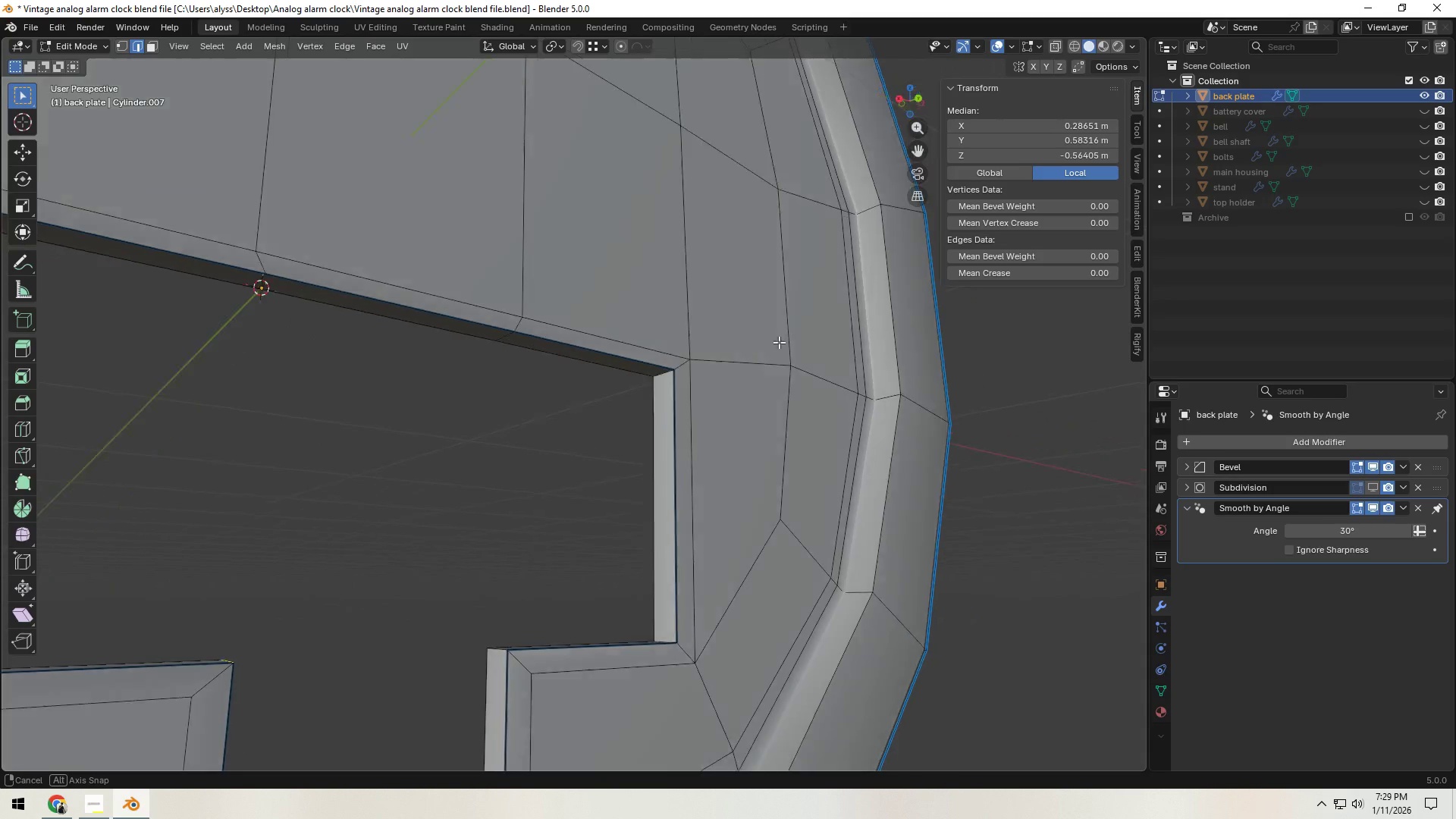 
hold_key(key=ShiftLeft, duration=0.72)
 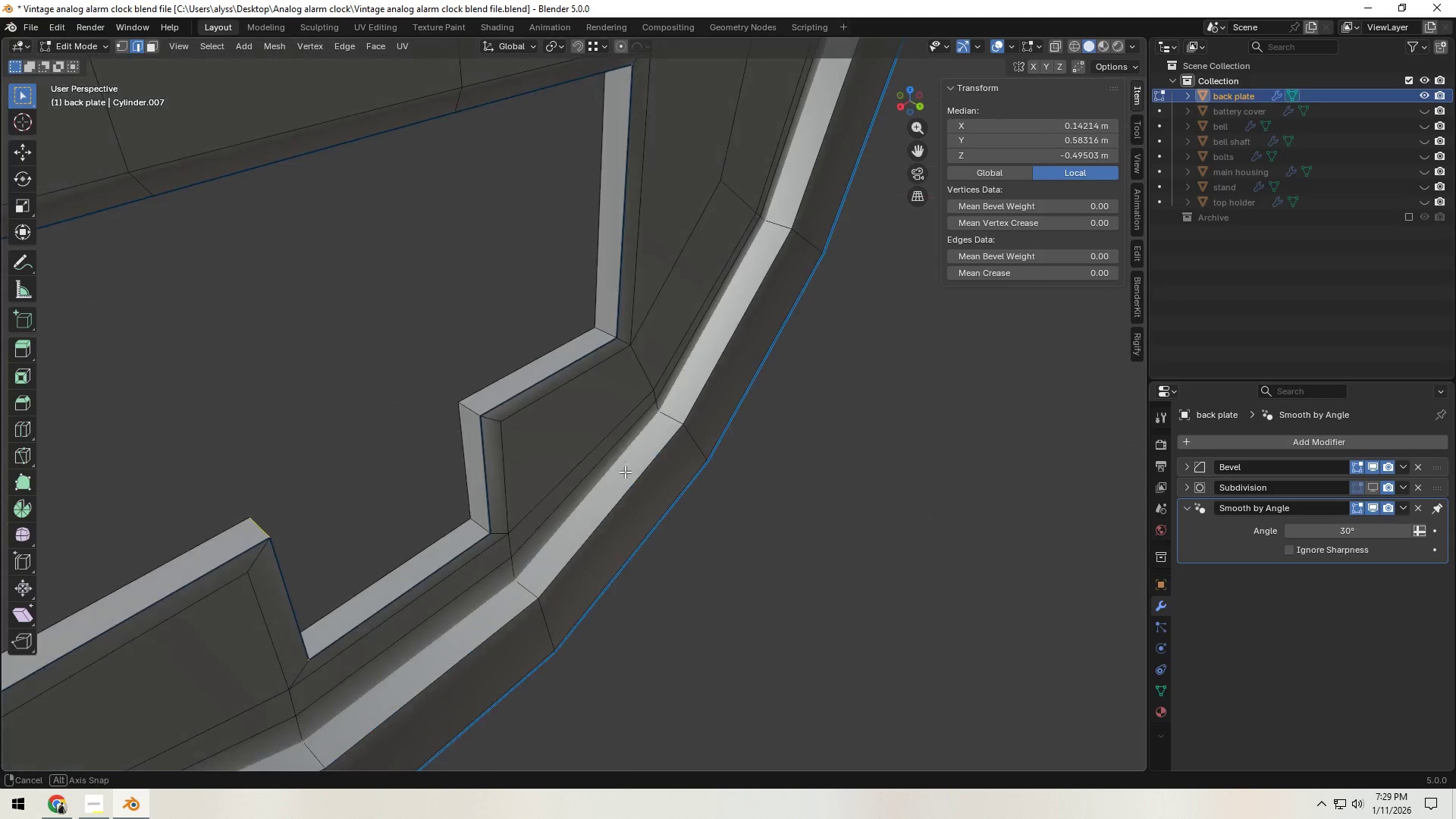 
hold_key(key=ShiftLeft, duration=1.5)
left_click([605, 335])
 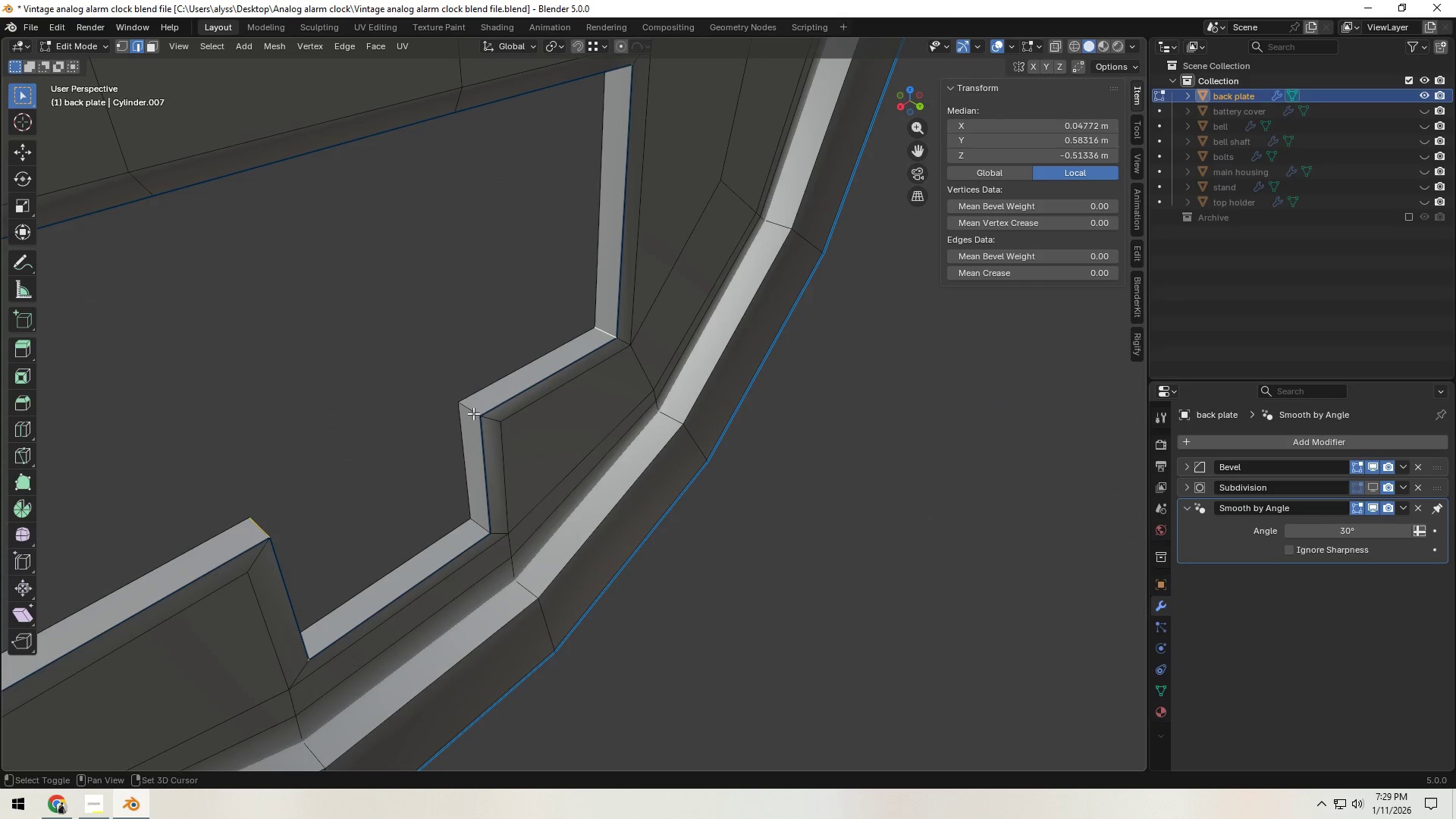 
left_click([472, 413])
 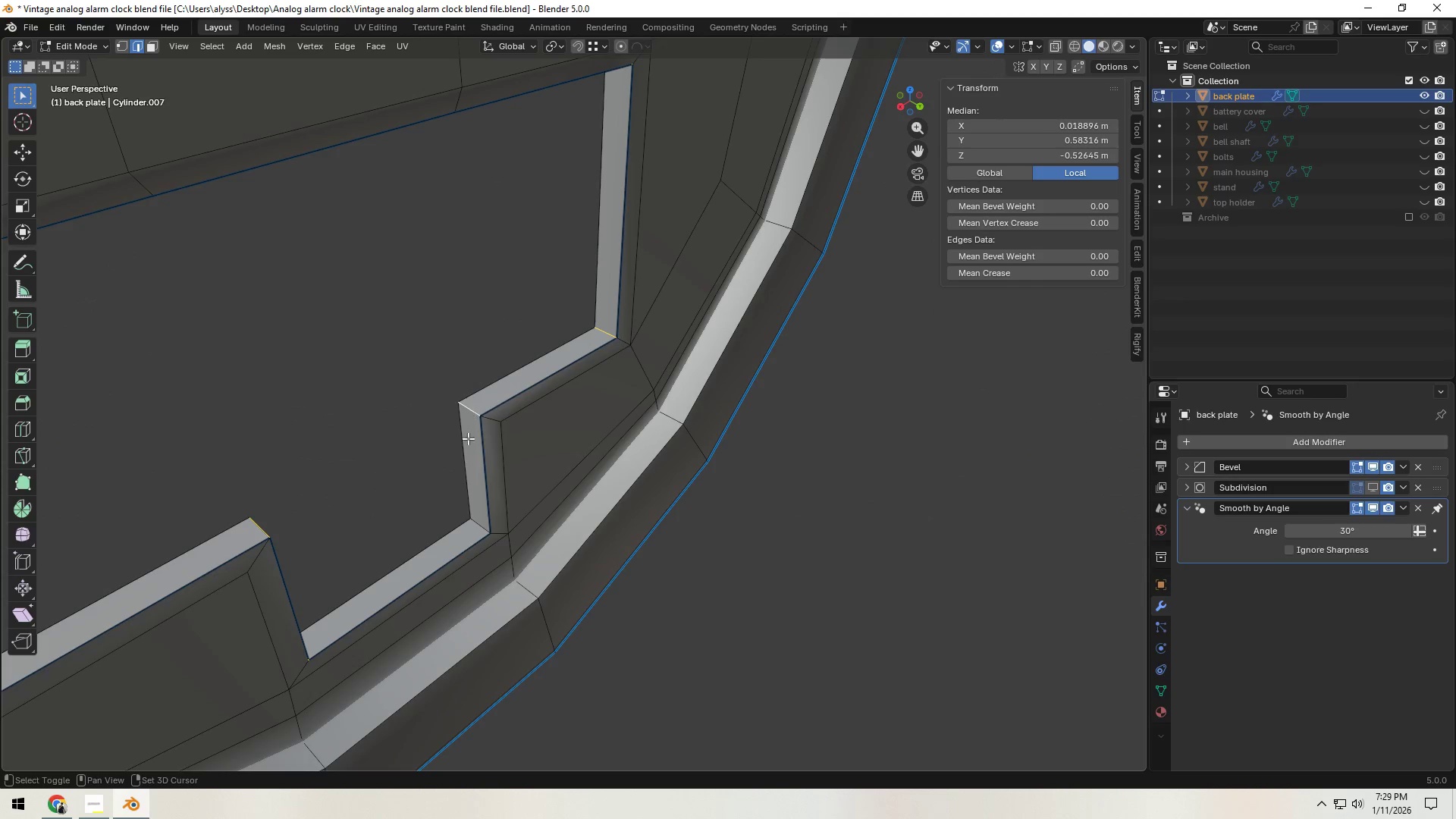 
hold_key(key=ShiftLeft, duration=0.83)
left_click([477, 522])
 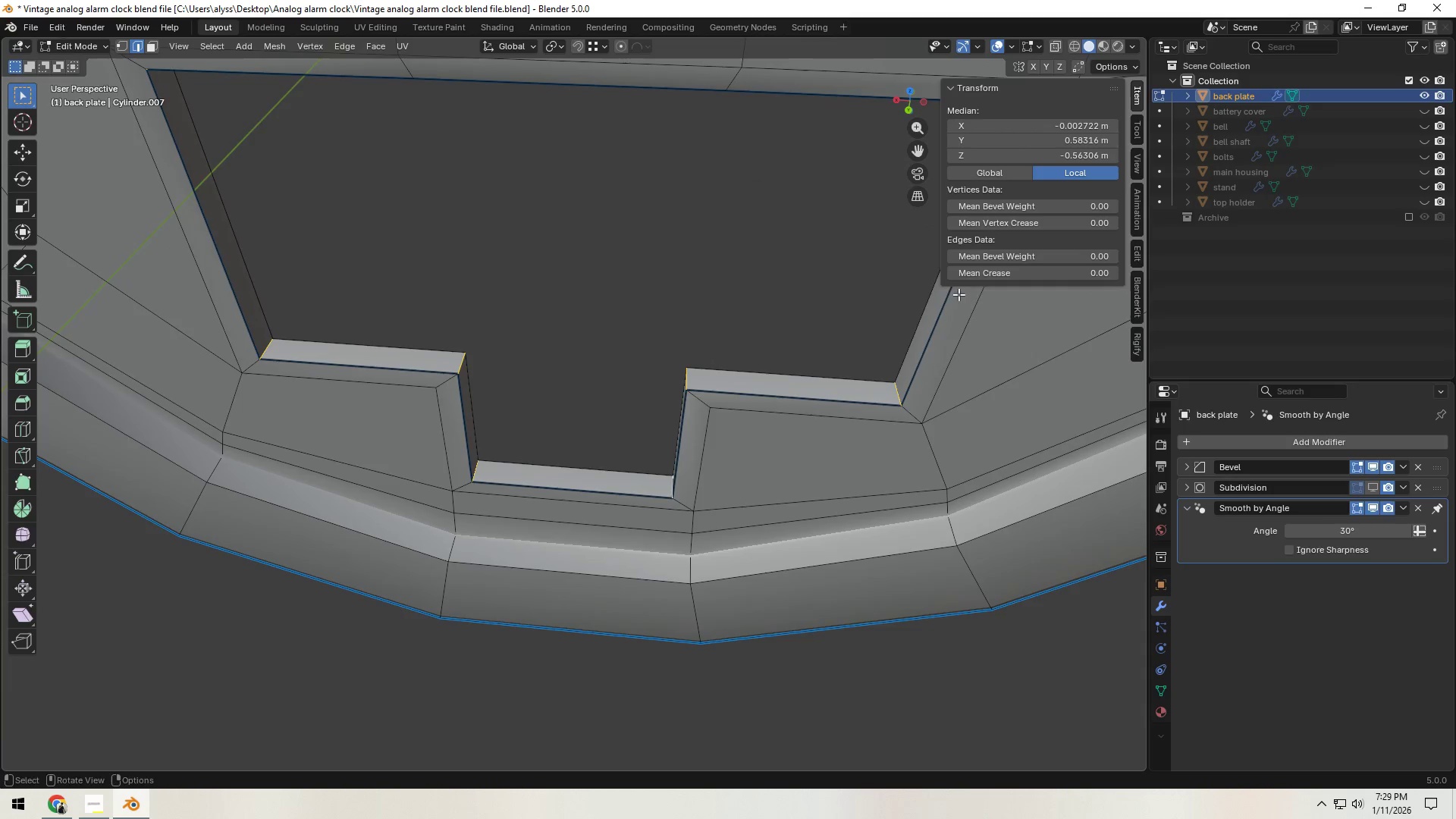 
left_click_drag(start_coordinate=[1044, 256], to_coordinate=[1075, 257])
 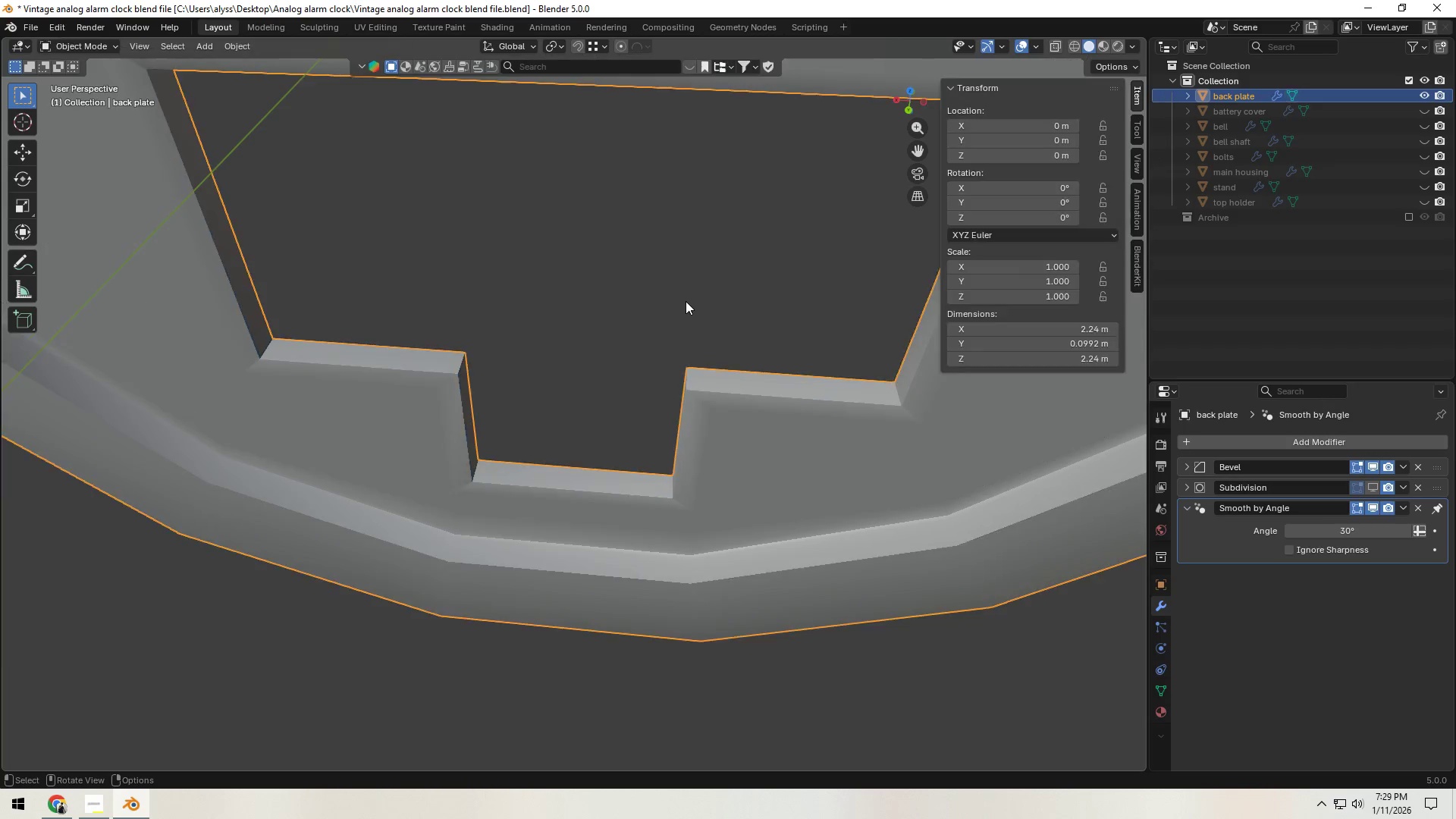 
hold_key(key=ControlLeft, duration=1.5)
 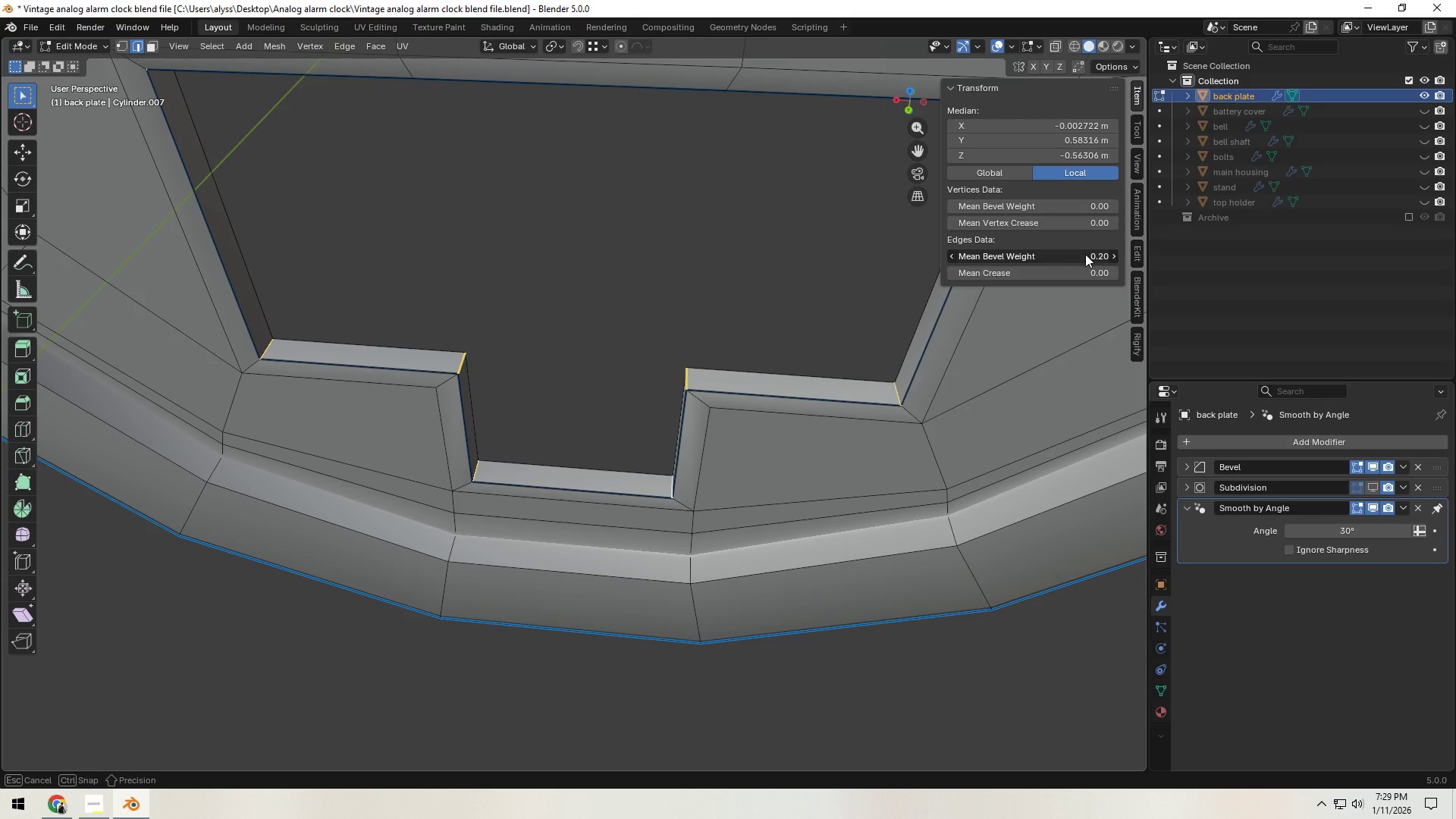 
hold_key(key=ControlLeft, duration=1.52)
 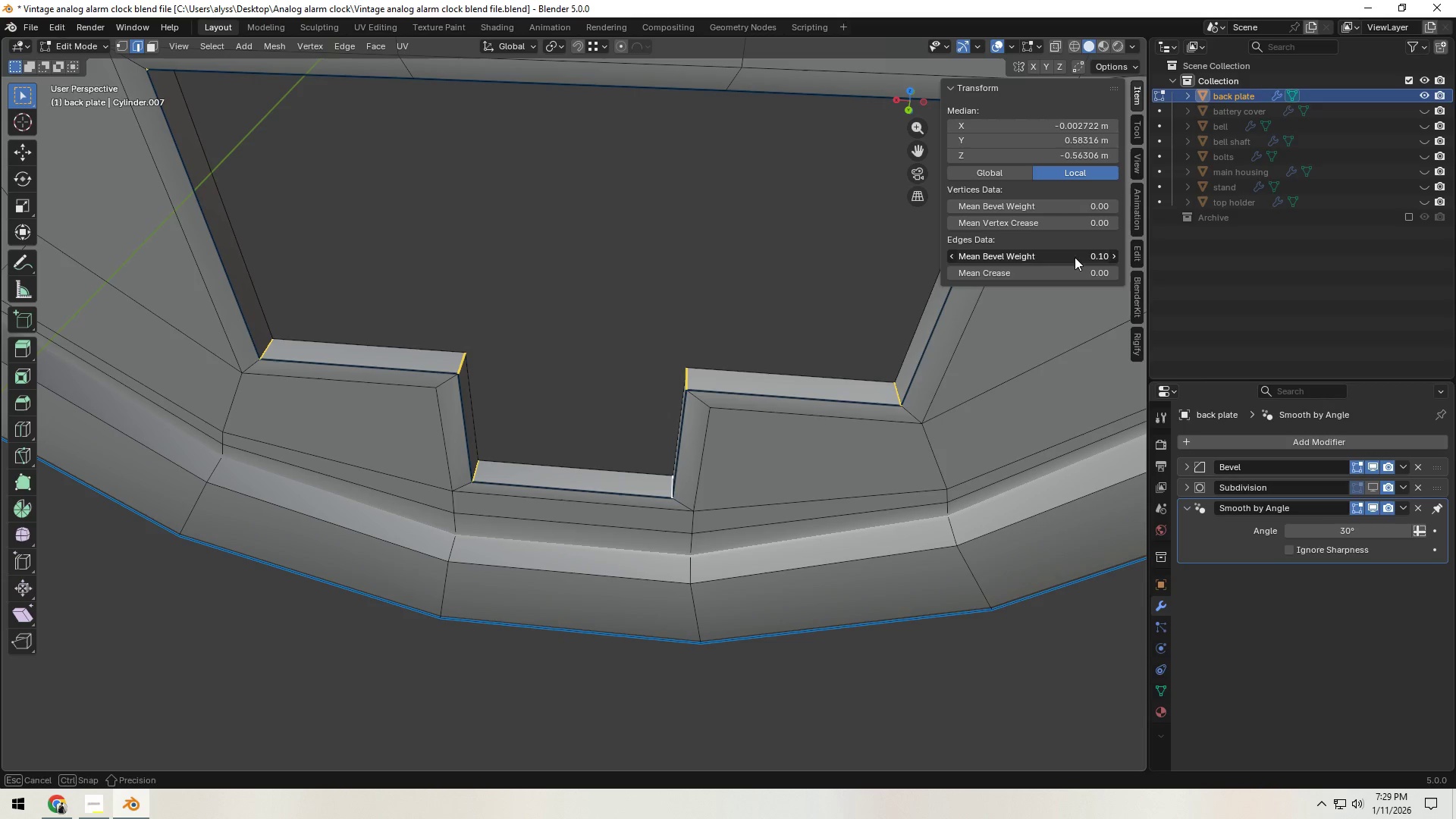 
hold_key(key=ControlLeft, duration=0.86)
 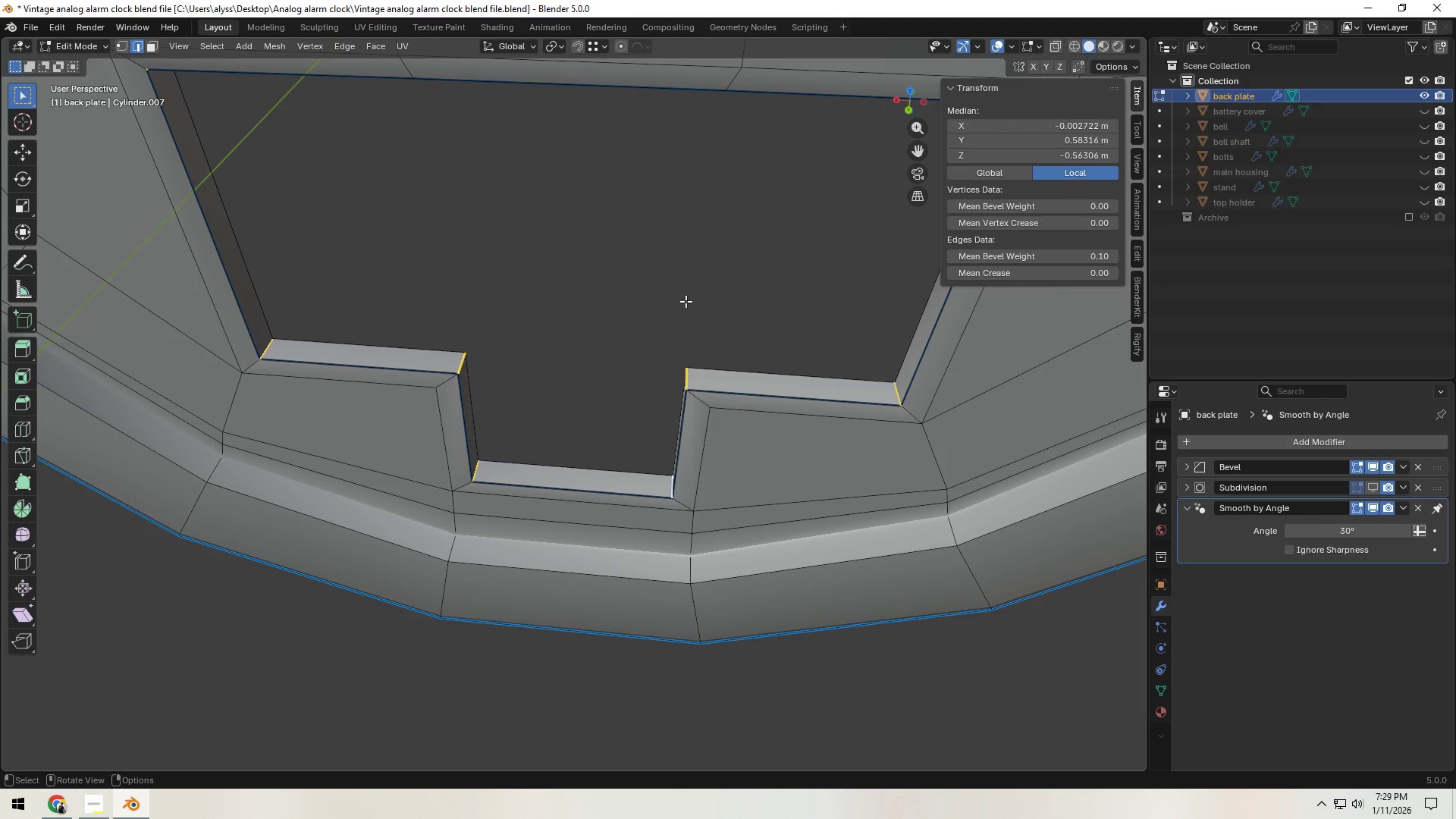 
left_click([686, 301])
 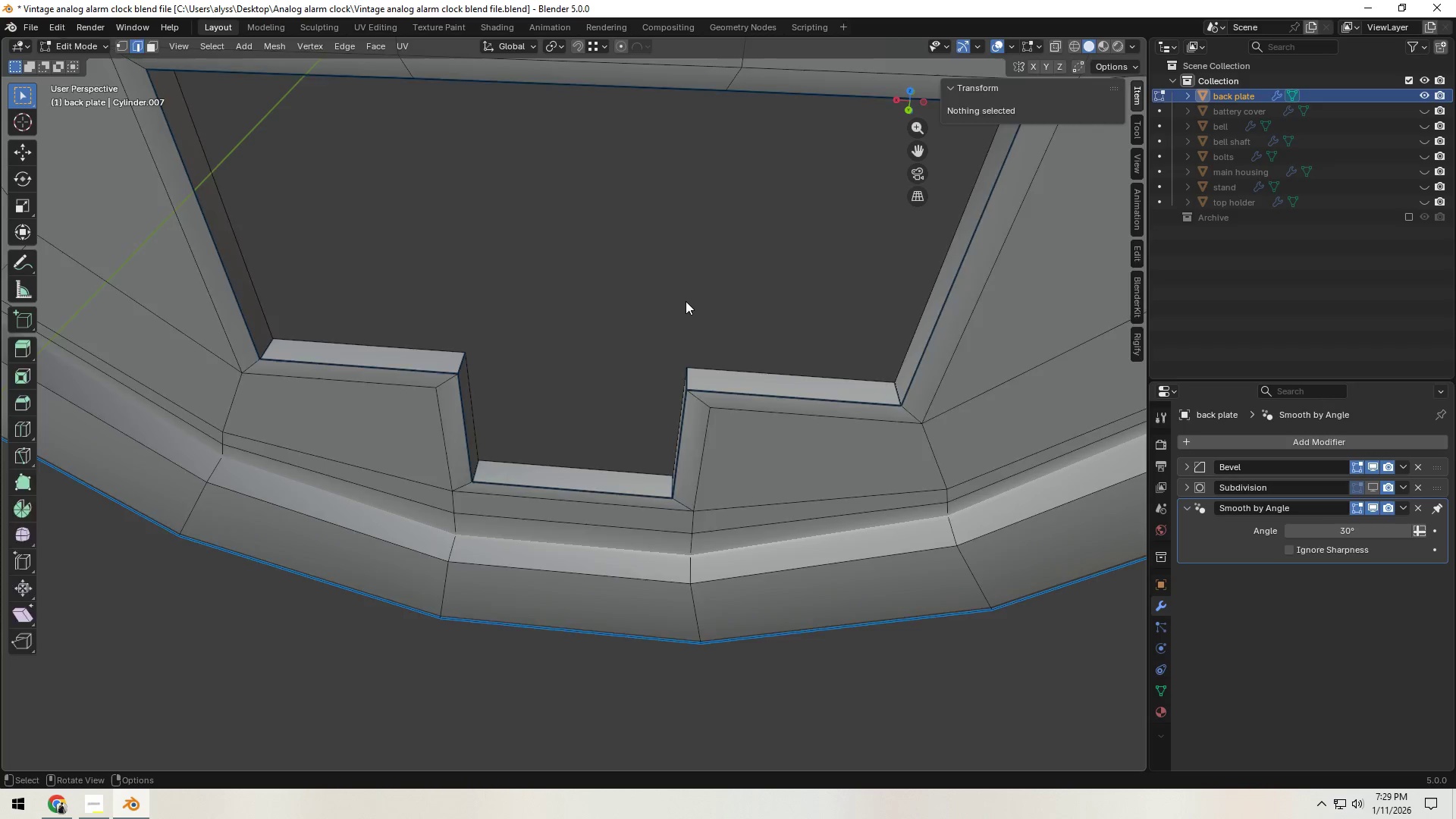 
key(Tab)
 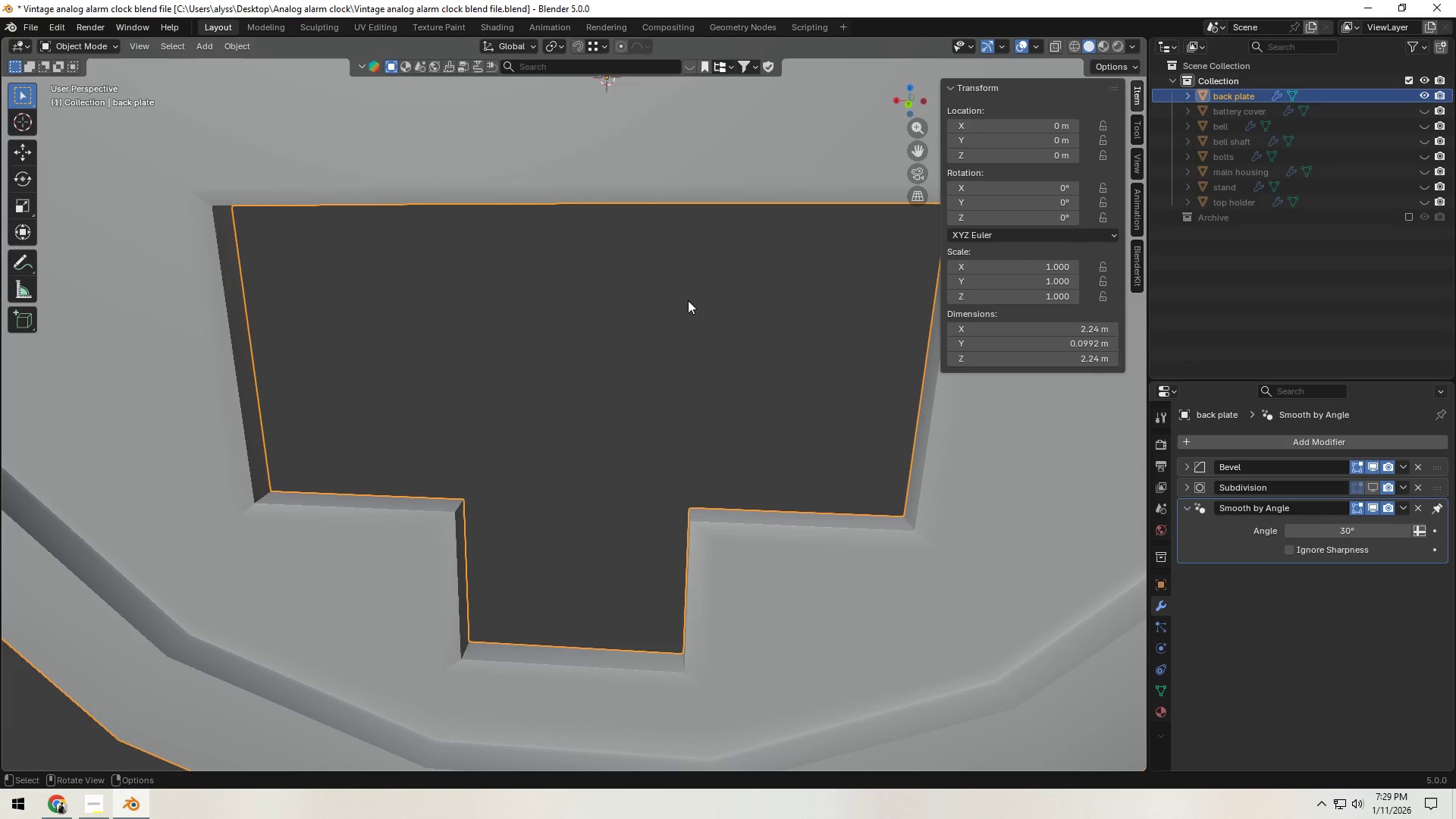 
scroll: coordinate [659, 384], scroll_direction: down, amount: 3.0
 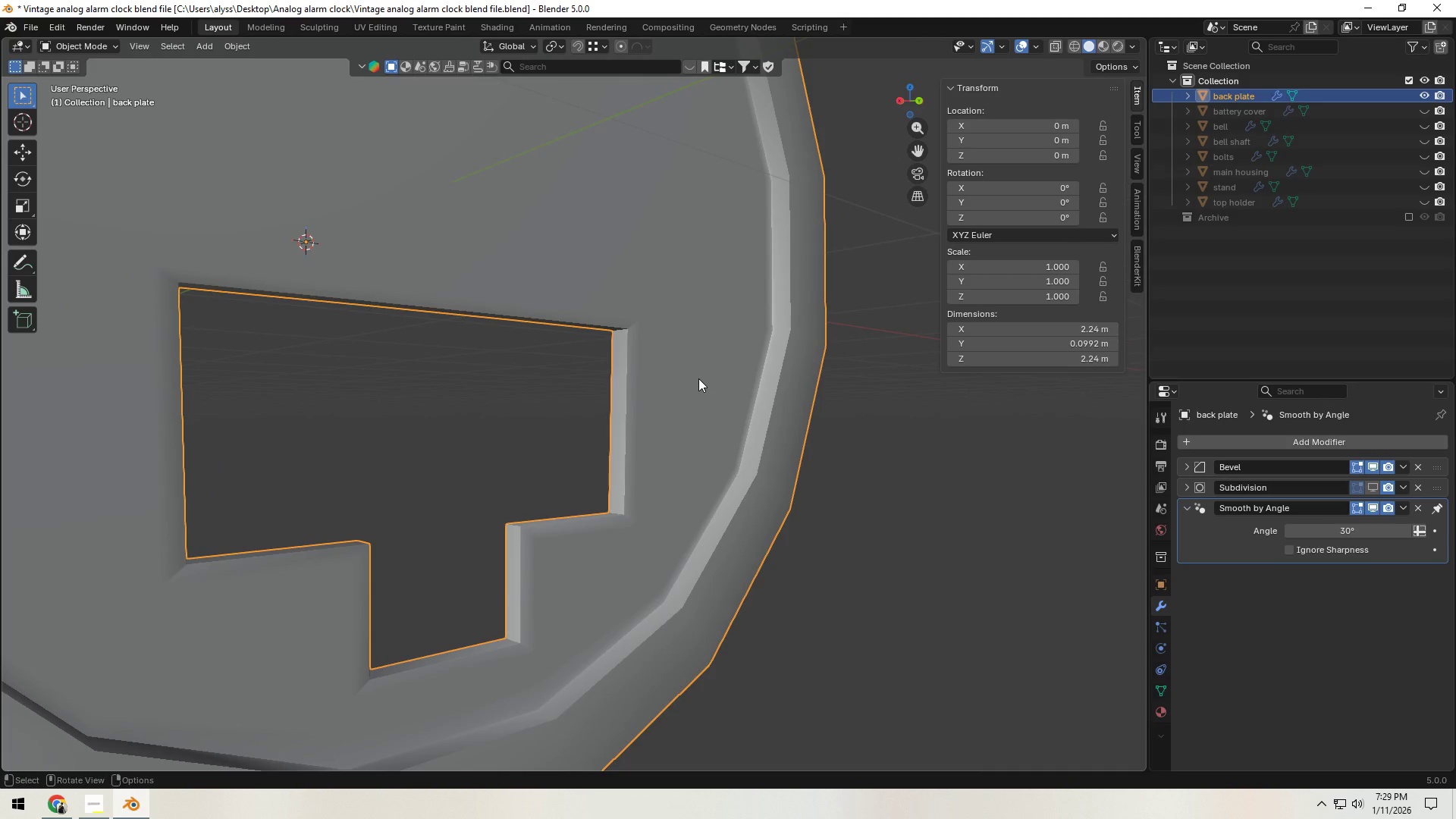 
hold_key(key=ShiftLeft, duration=0.5)
 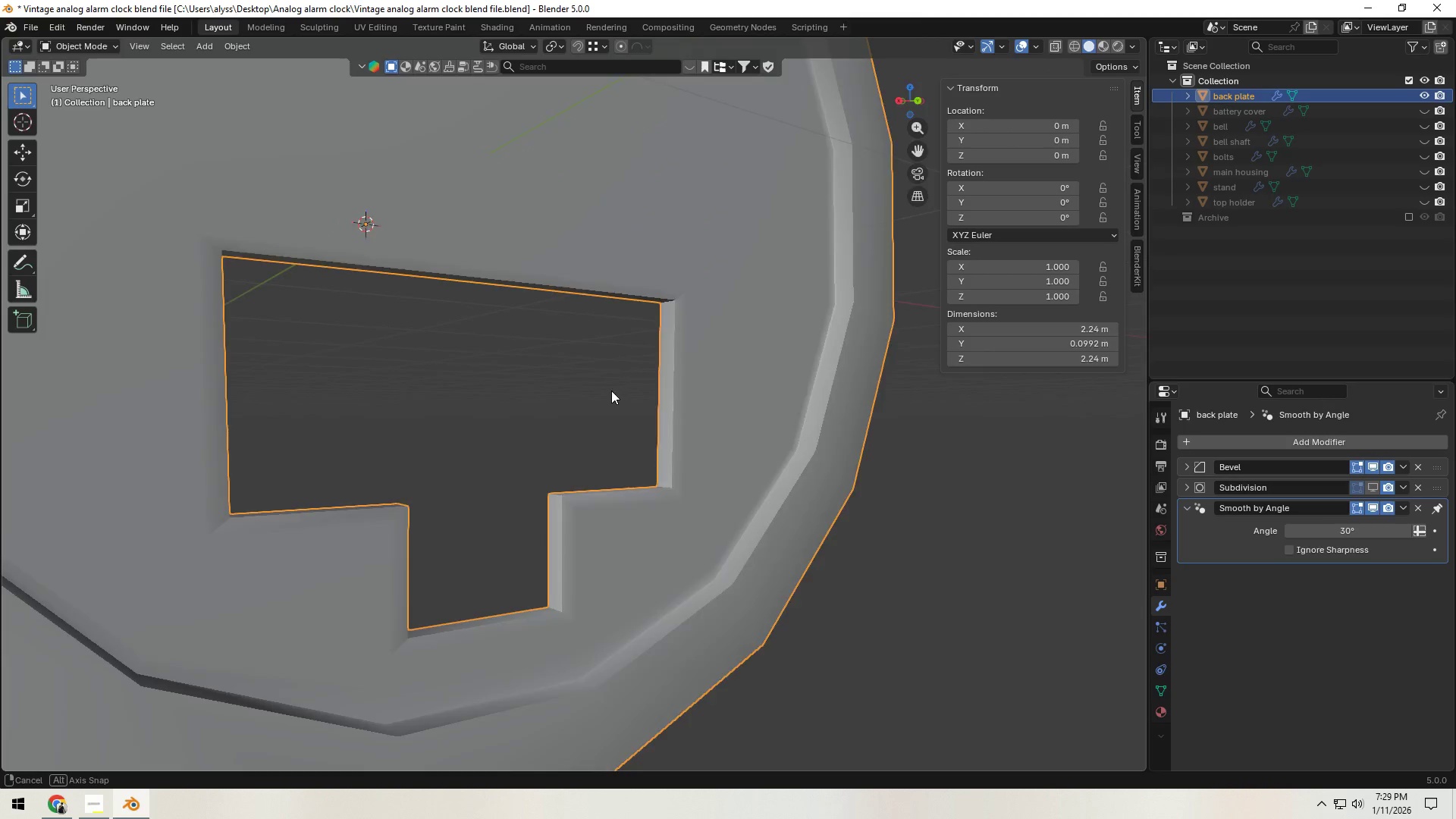 
hold_key(key=ShiftLeft, duration=2.41)
 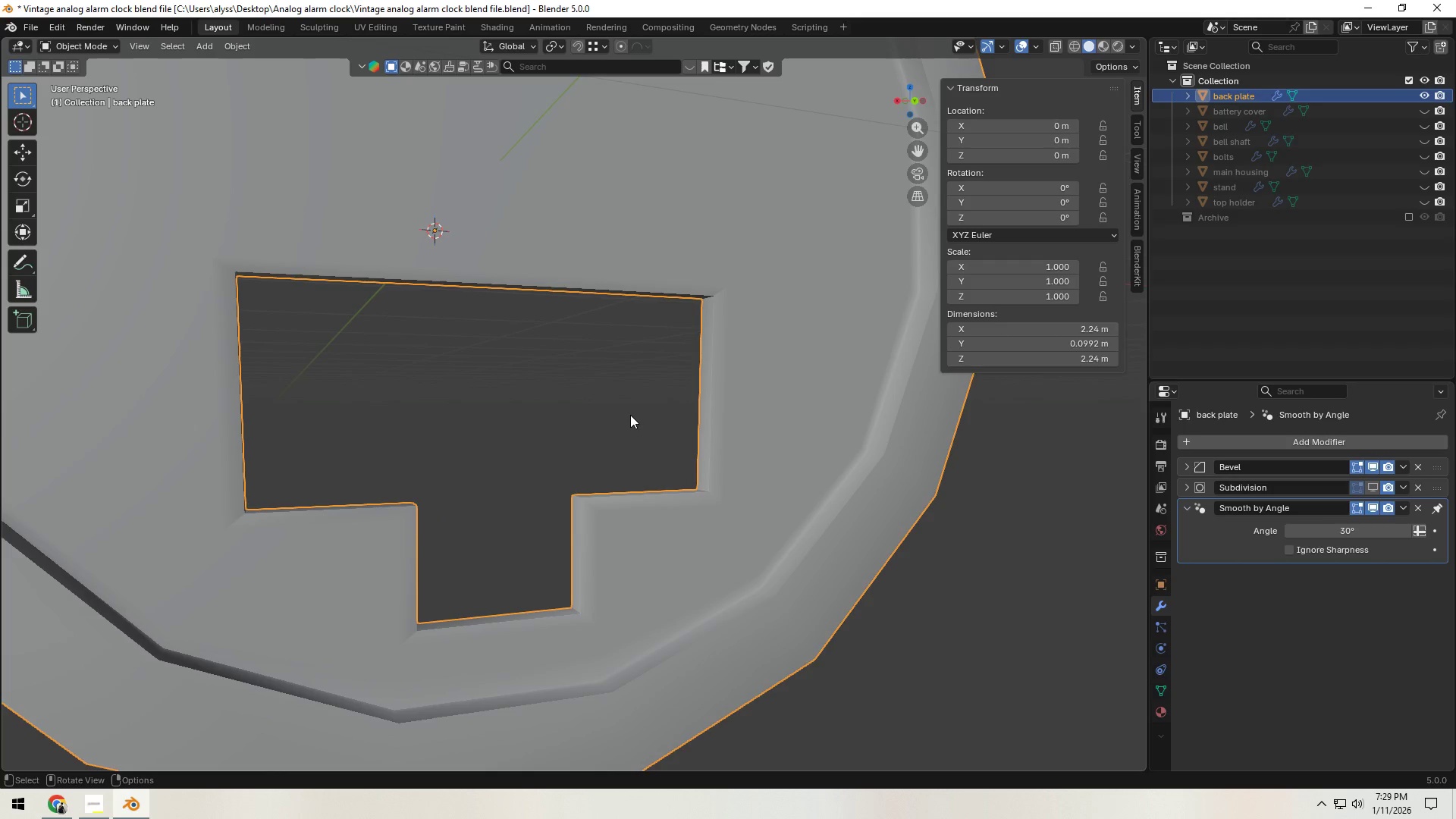 
key(Tab)
 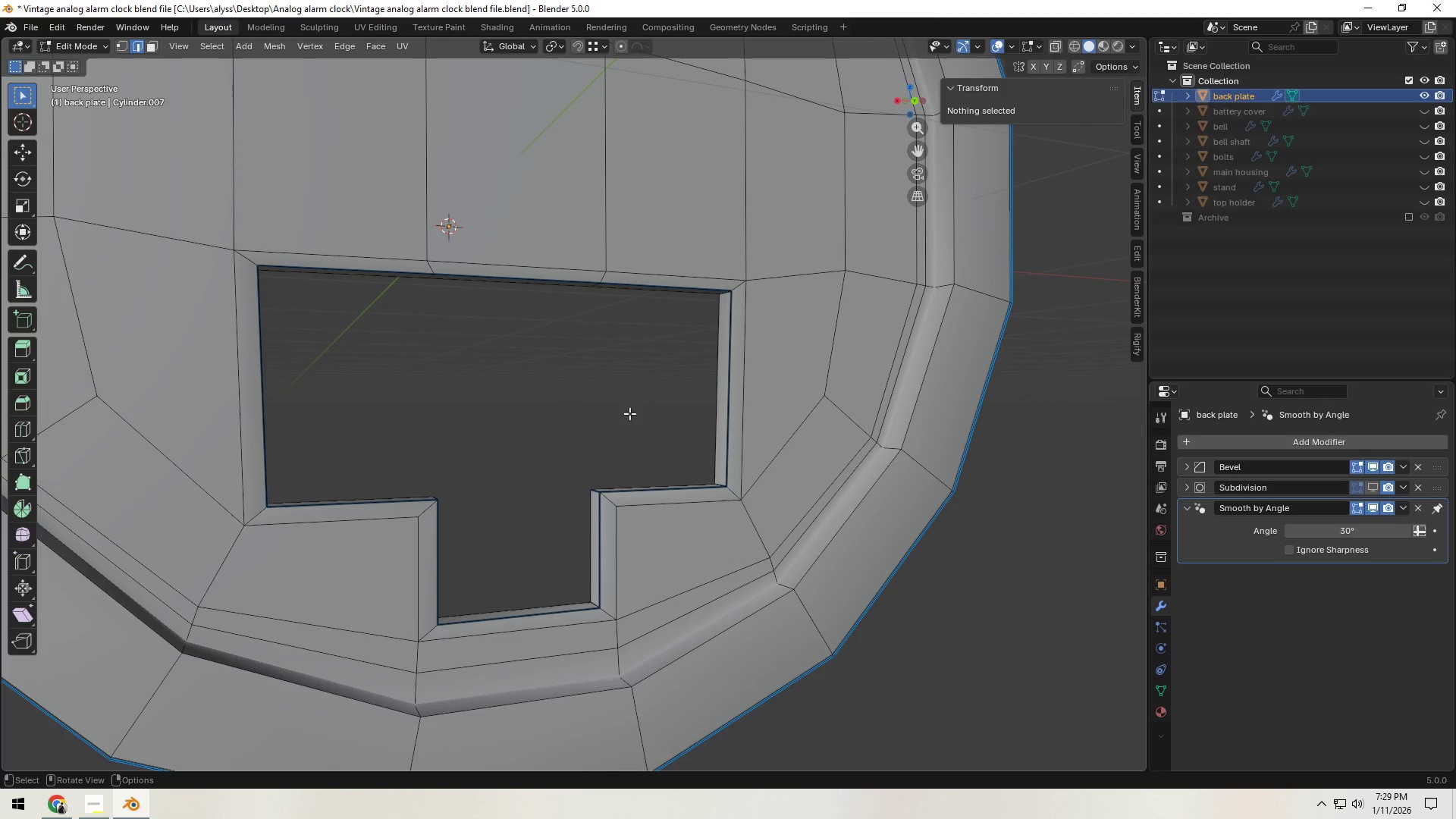 
key(Tab)
 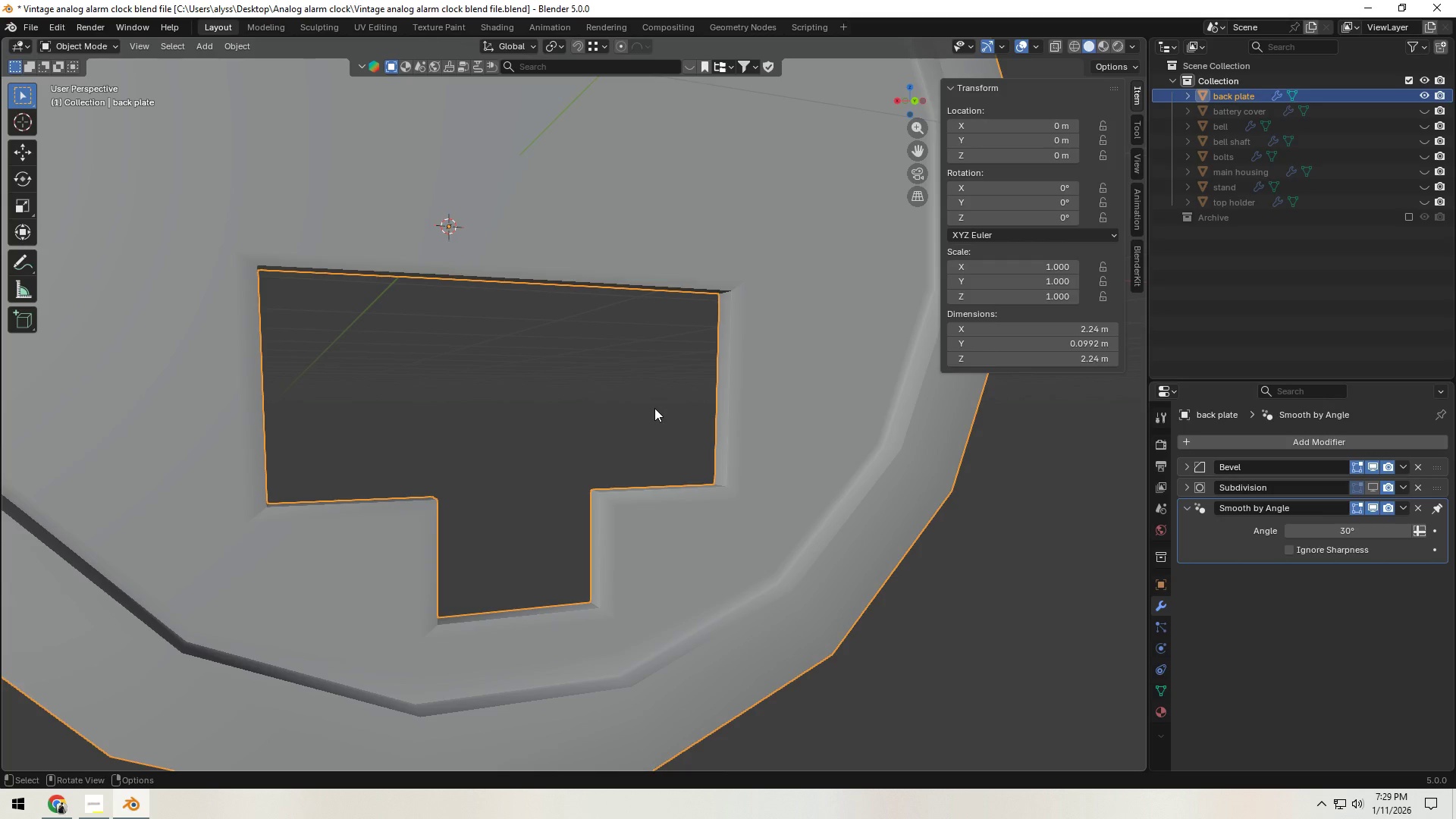 
hold_key(key=ShiftLeft, duration=0.33)
 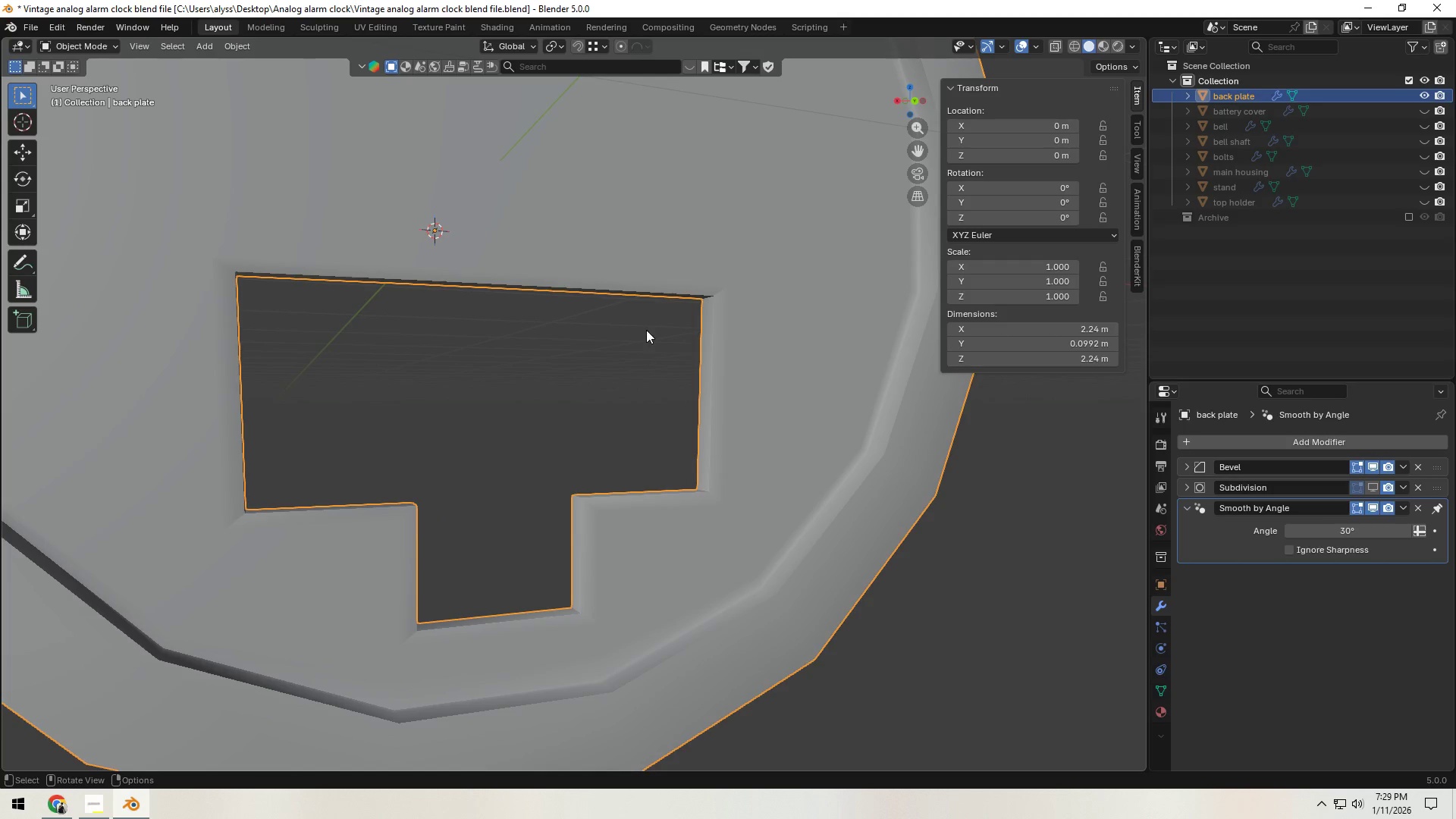 
key(Tab)
 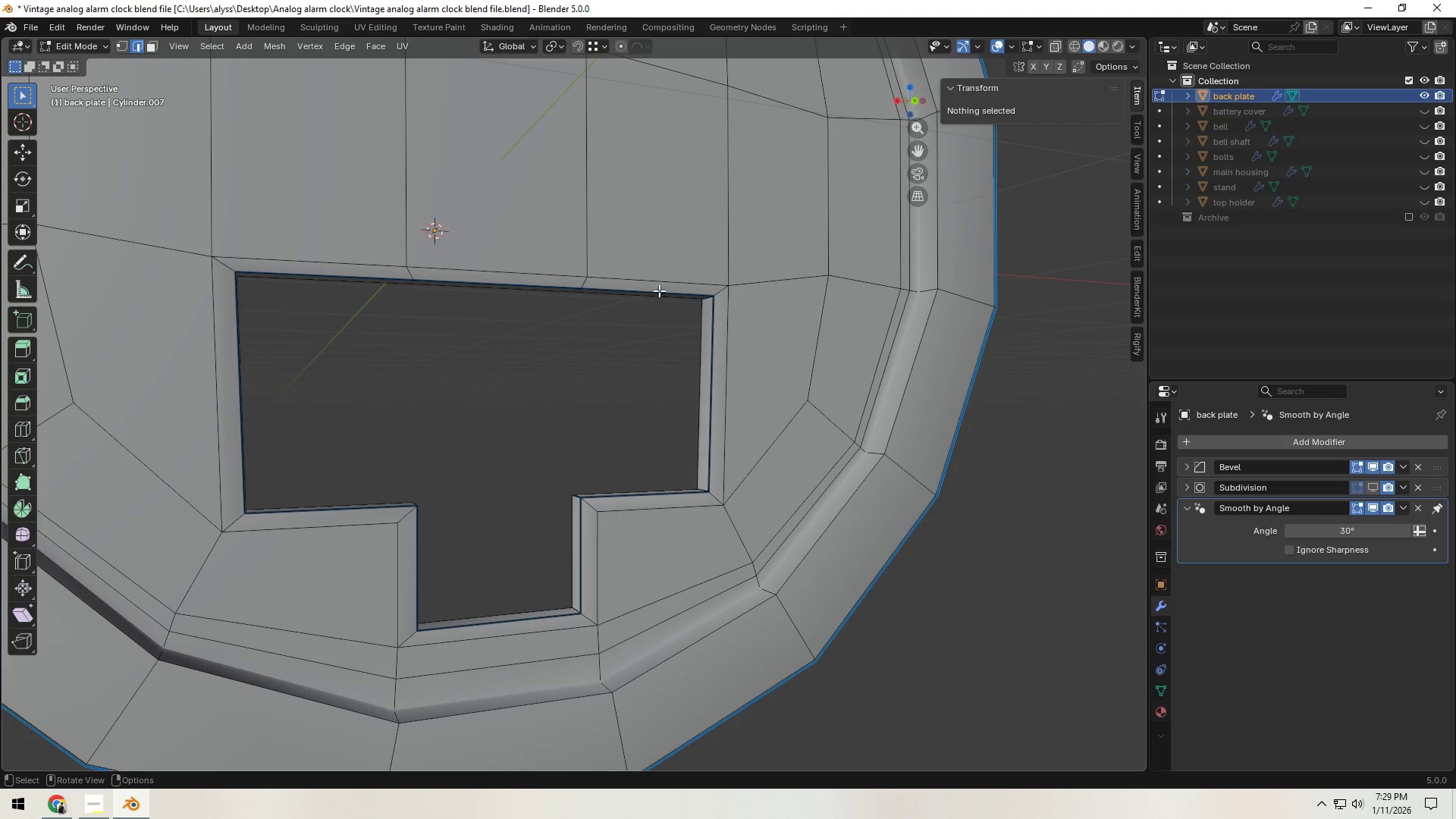 
left_click([666, 273])
 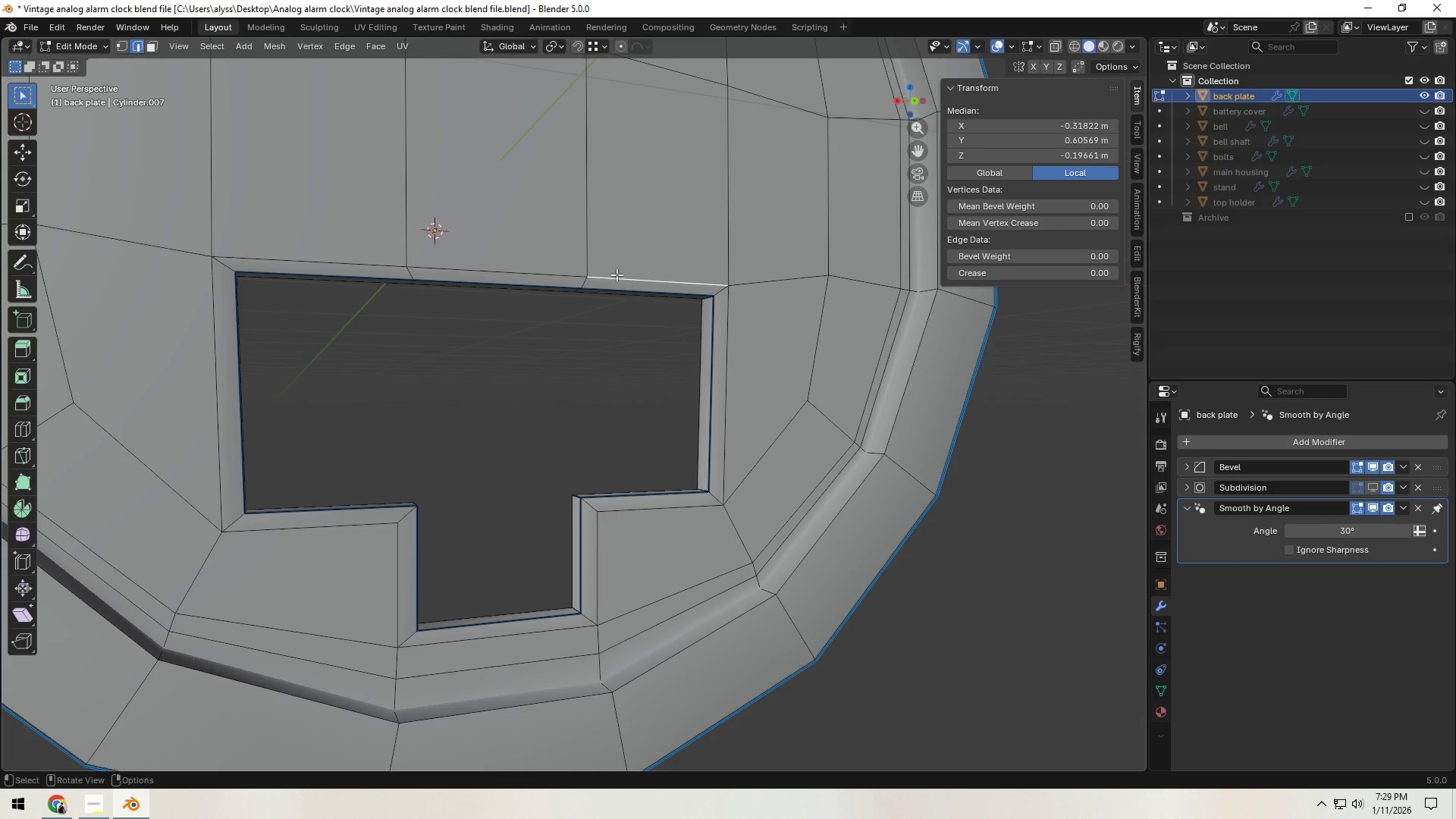 
hold_key(key=ShiftLeft, duration=0.55)
double_click([540, 268])
 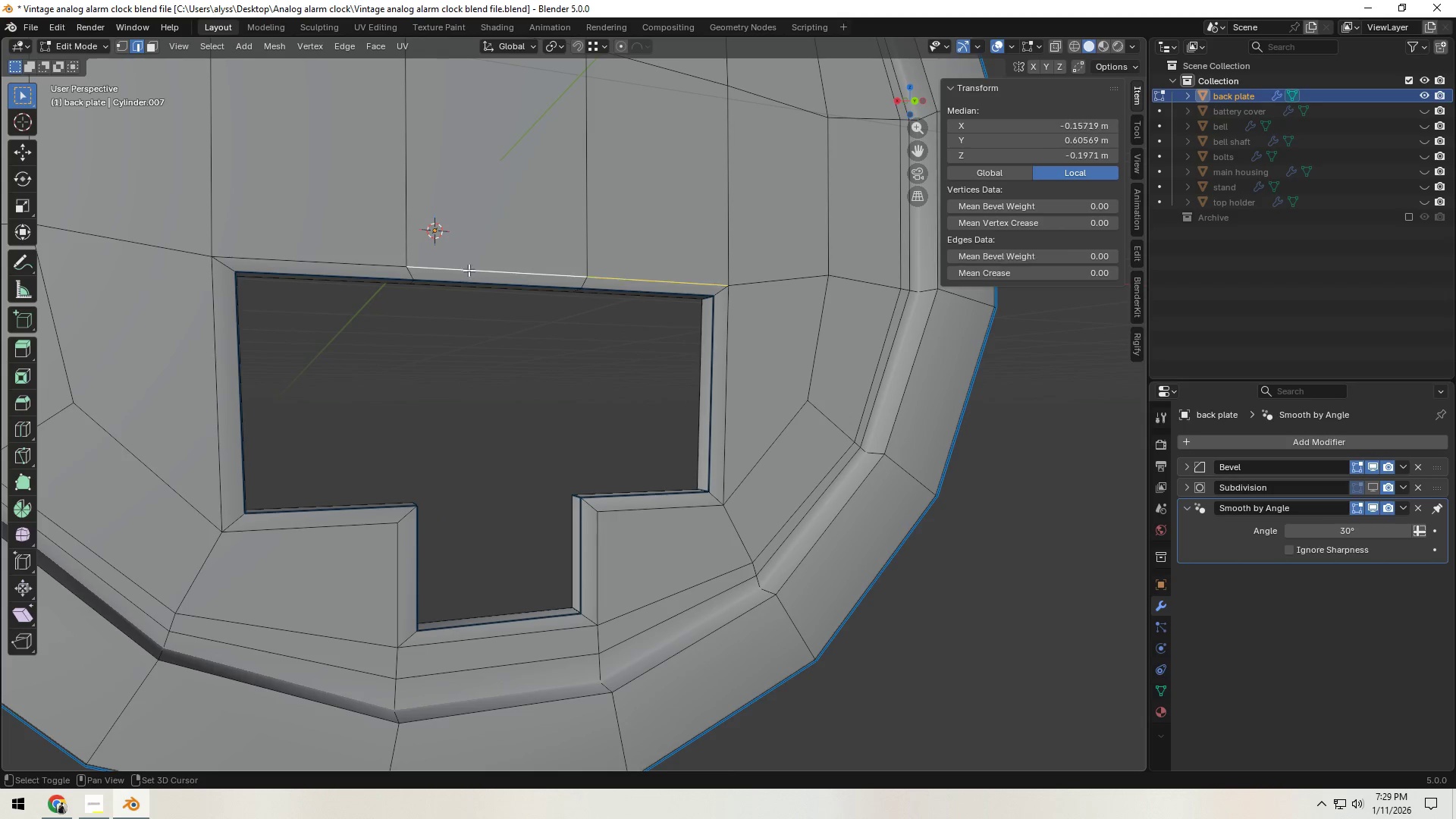 
triple_click([390, 267])
 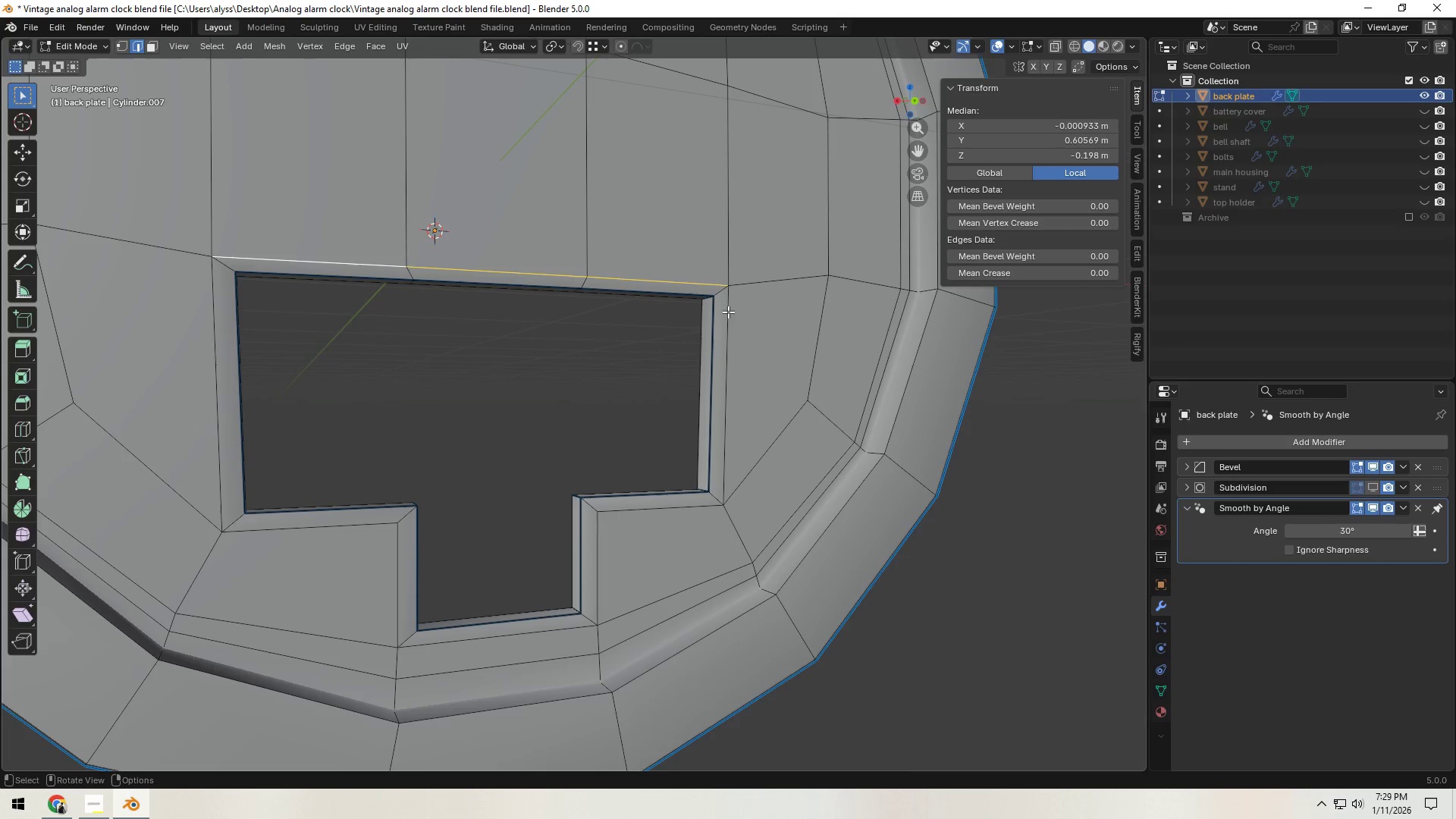 
type(gz)
 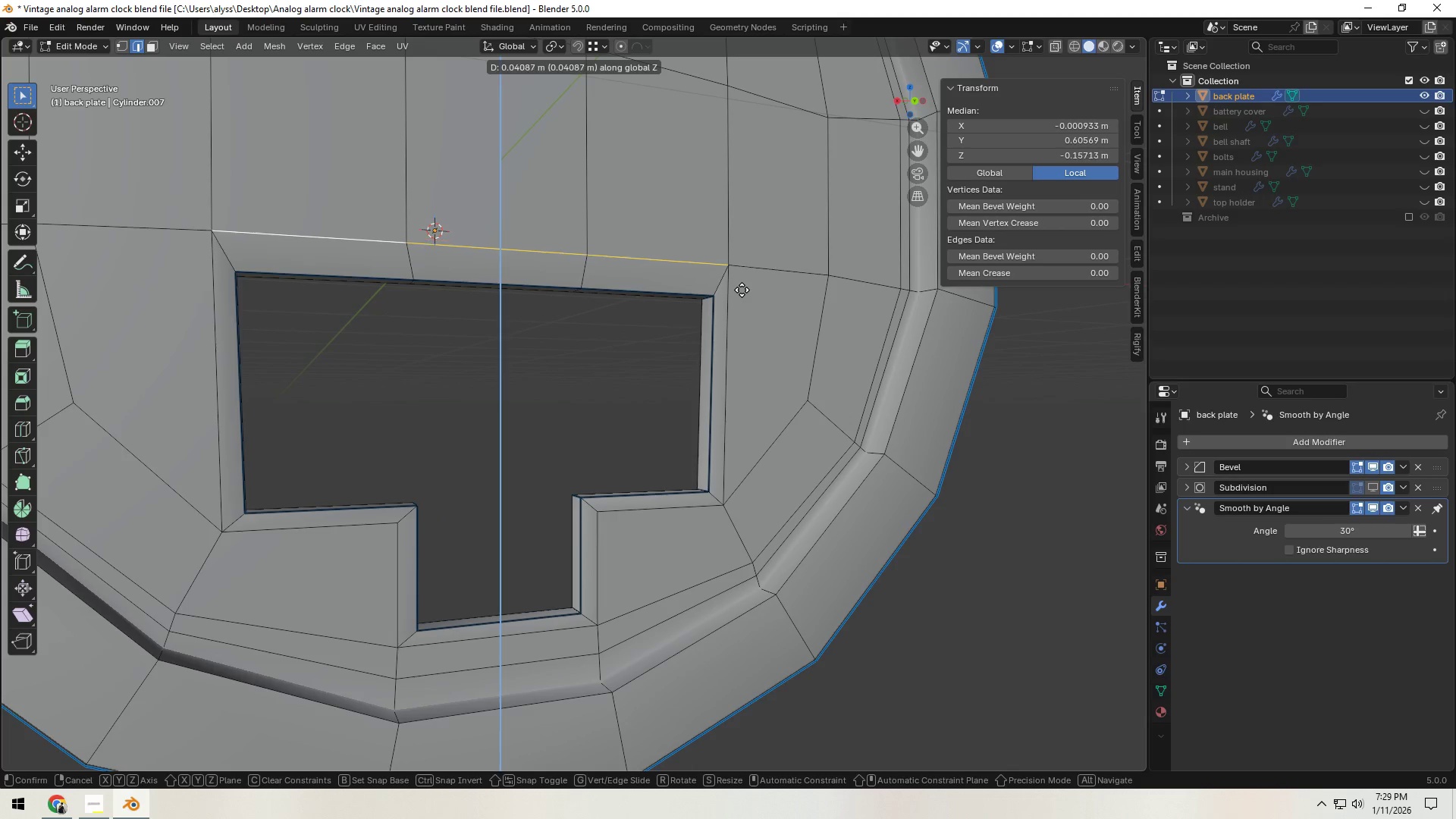 
left_click([742, 290])
 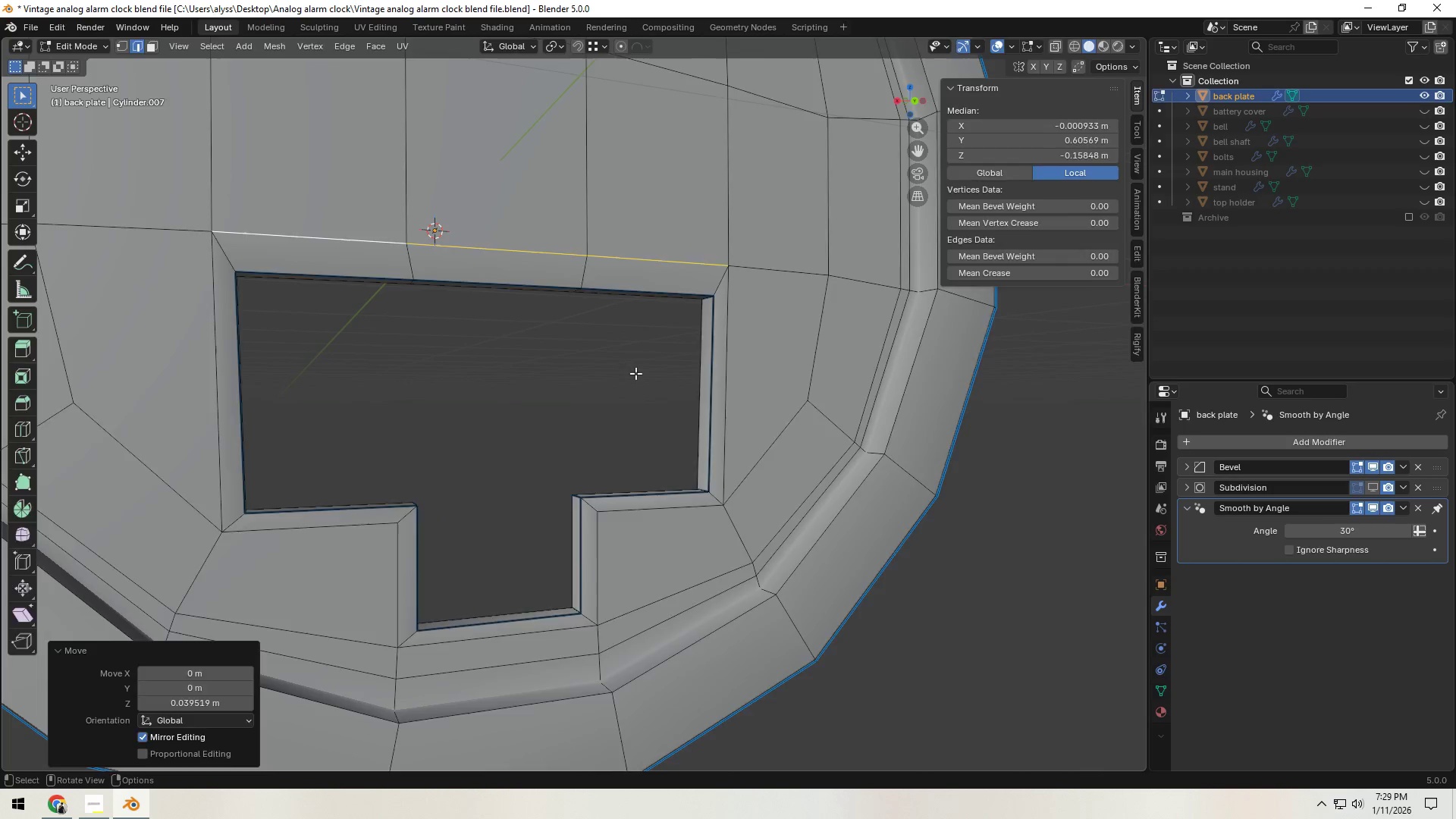 
key(Tab)
 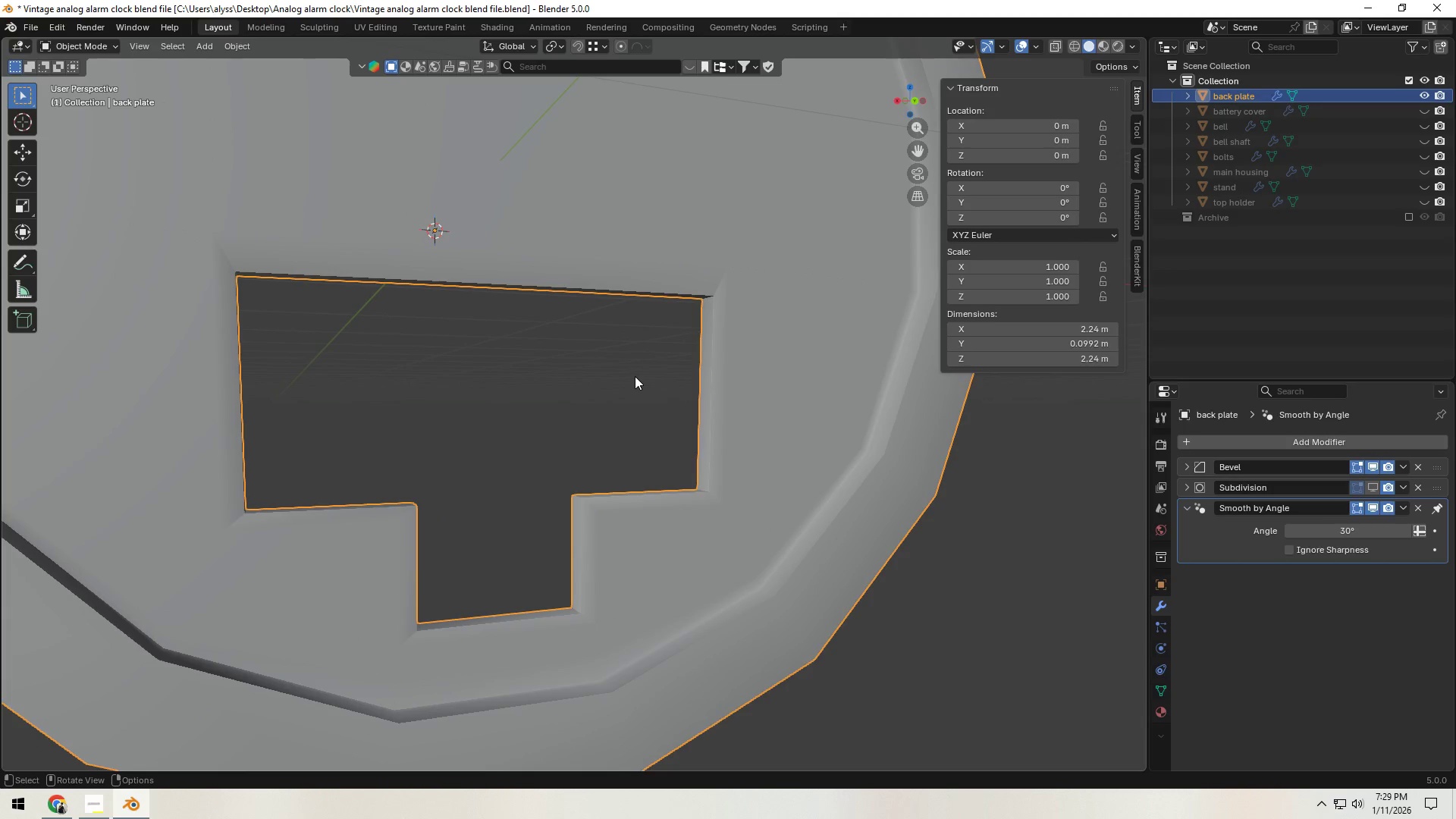 
key(Tab)
 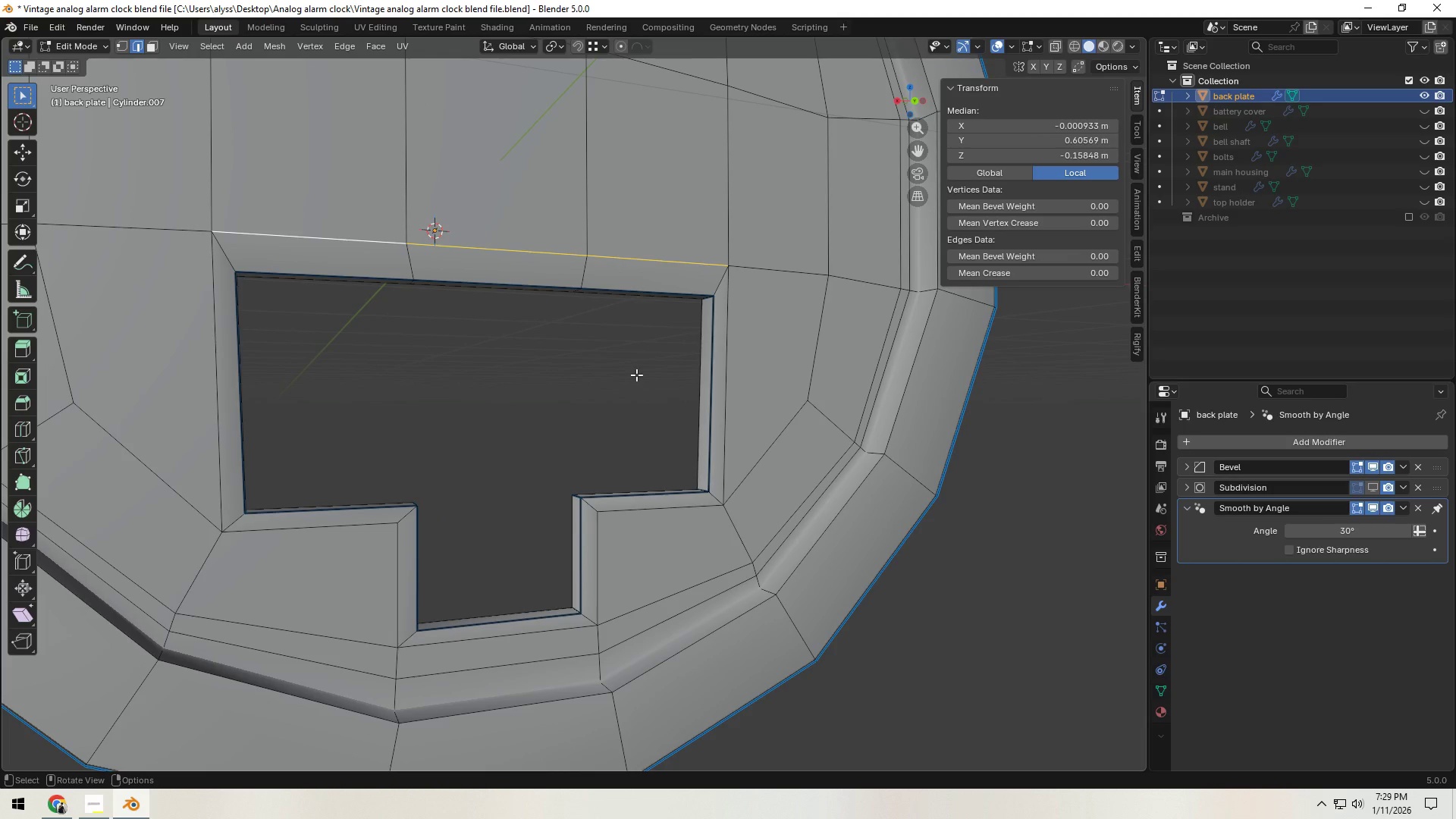 
key(Control+Z)
 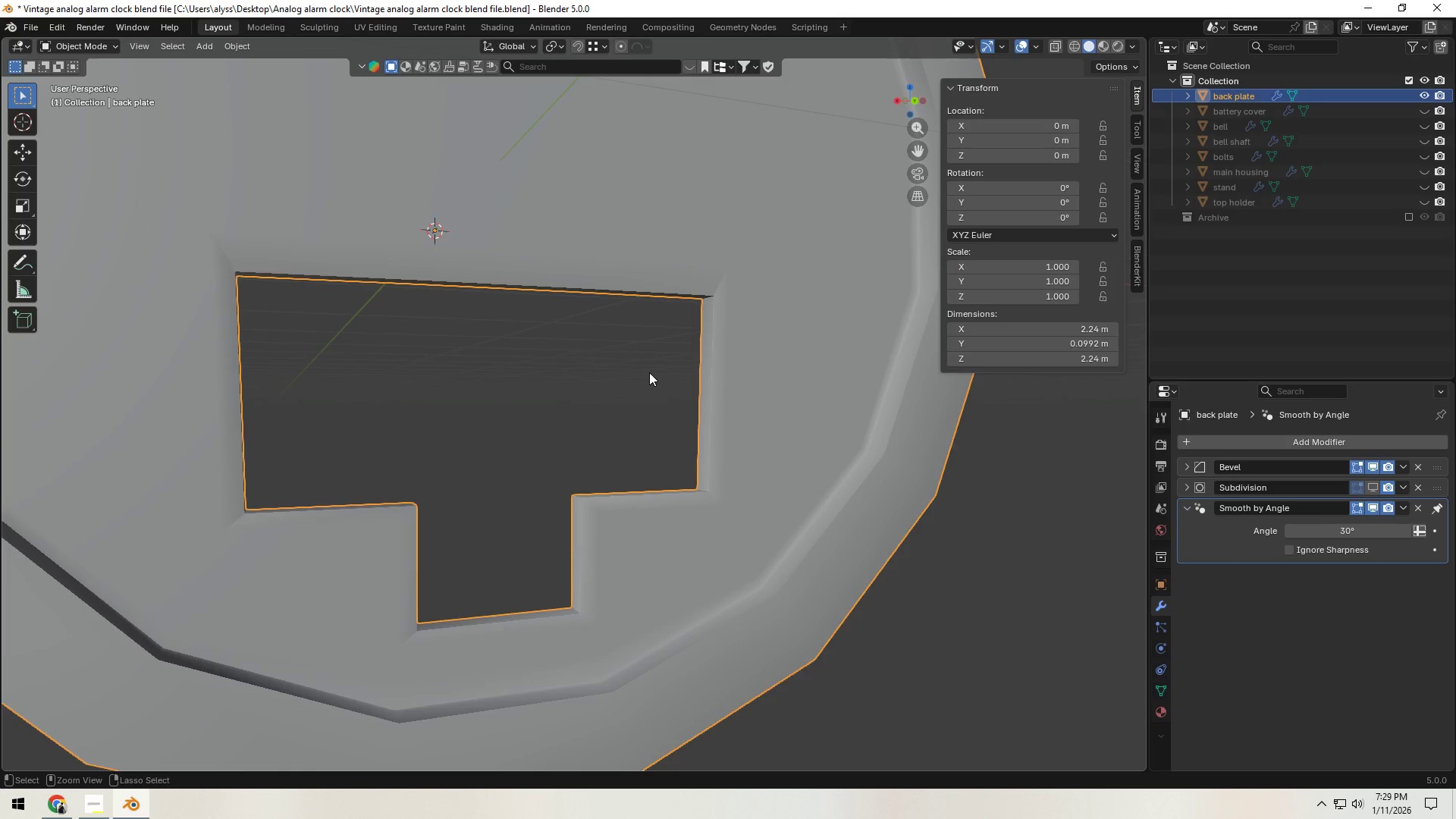 
key(Control+Z)
 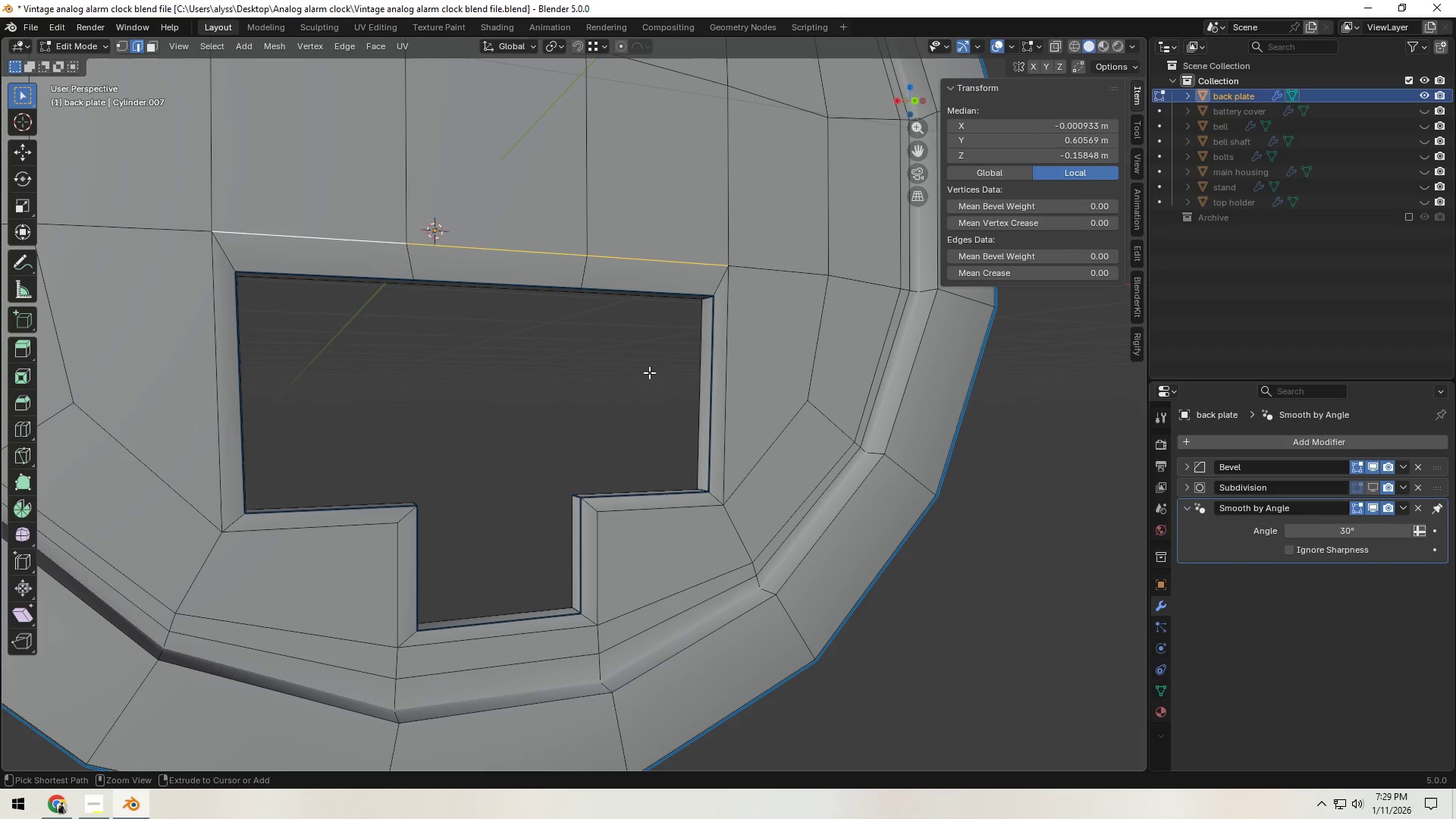 
key(Control+Z)
 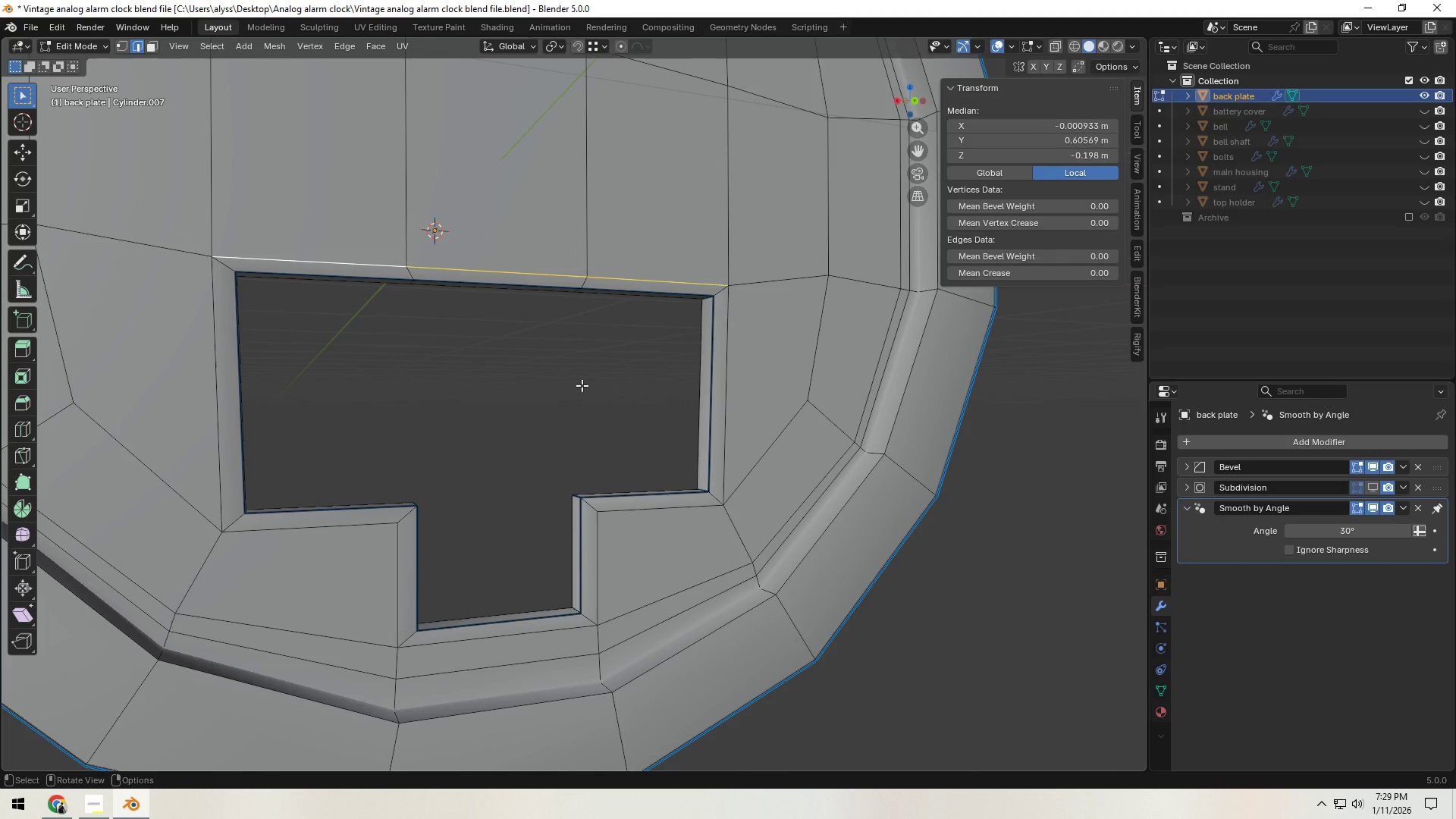 
left_click([582, 385])
 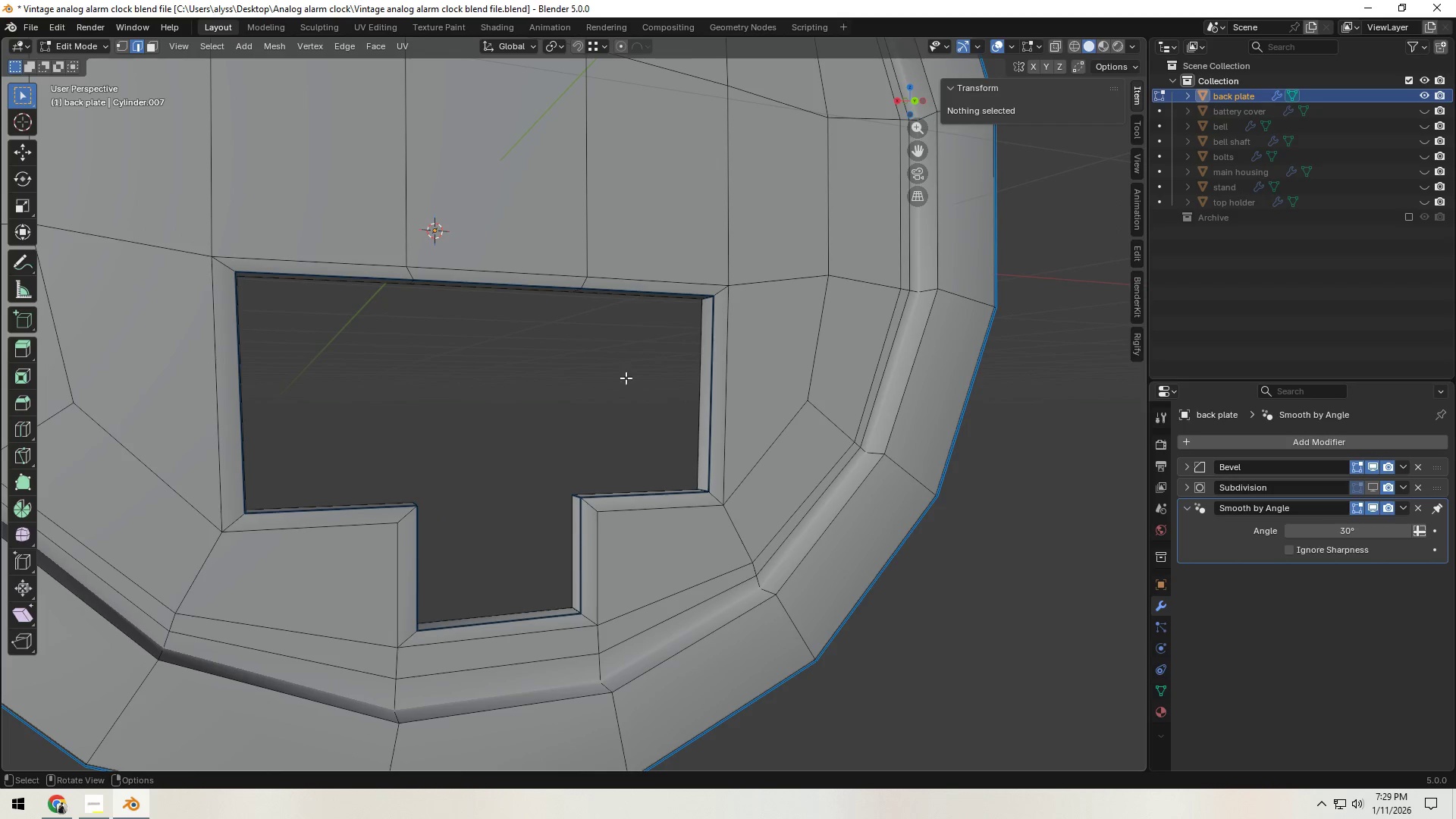 
hold_key(key=ShiftLeft, duration=0.72)
 